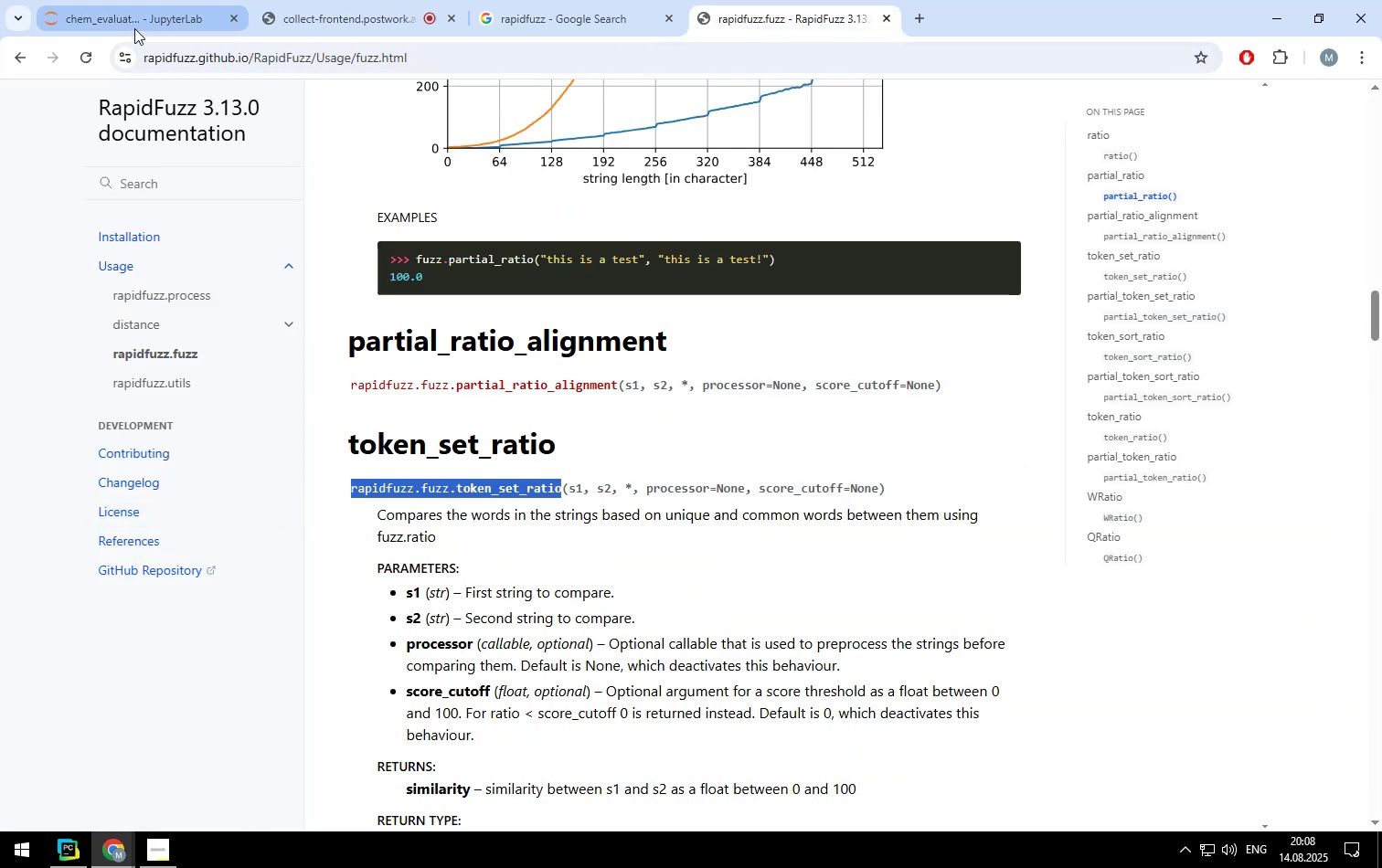 
left_click([134, 26])
 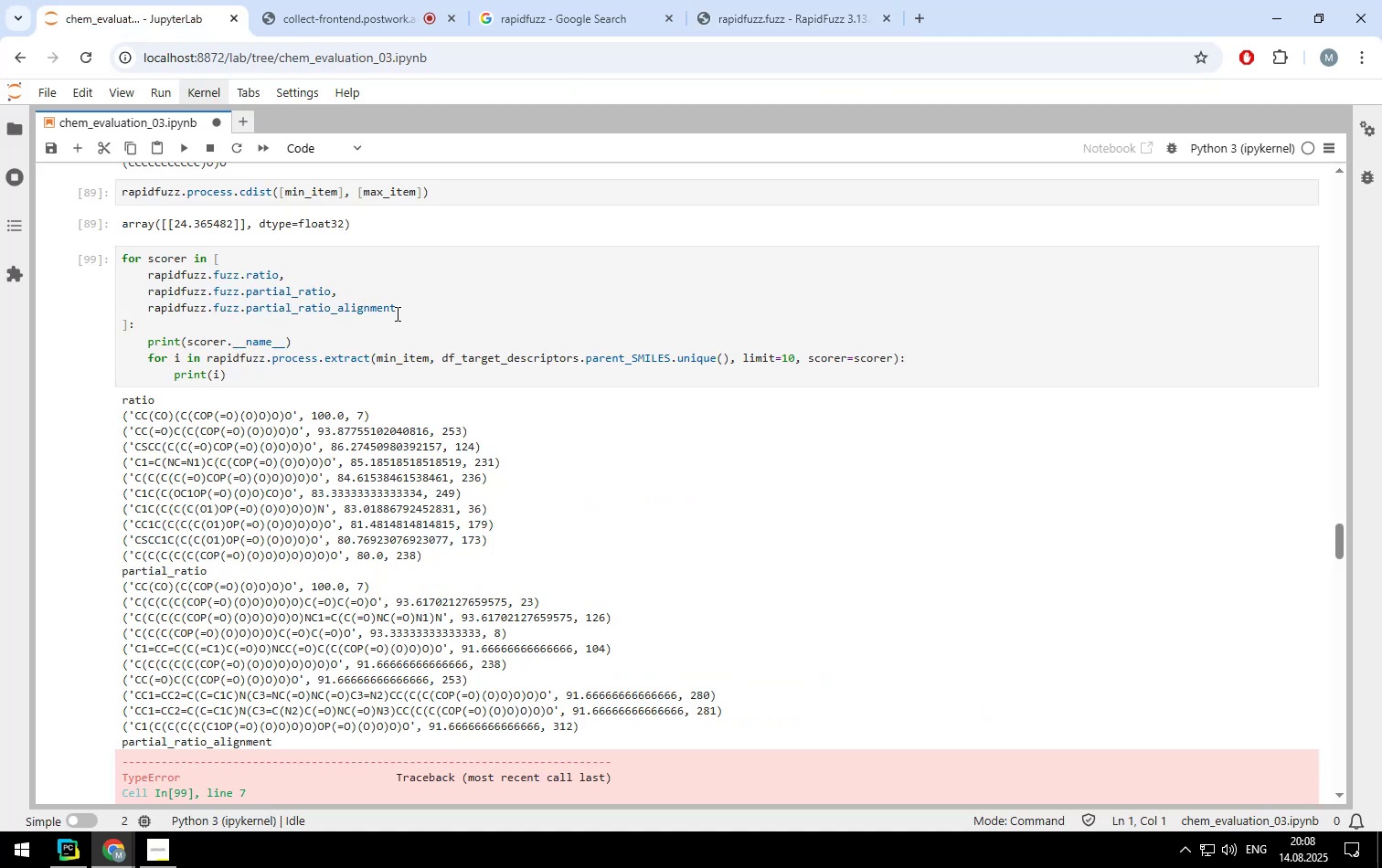 
left_click_drag(start_coordinate=[400, 312], to_coordinate=[148, 310])
 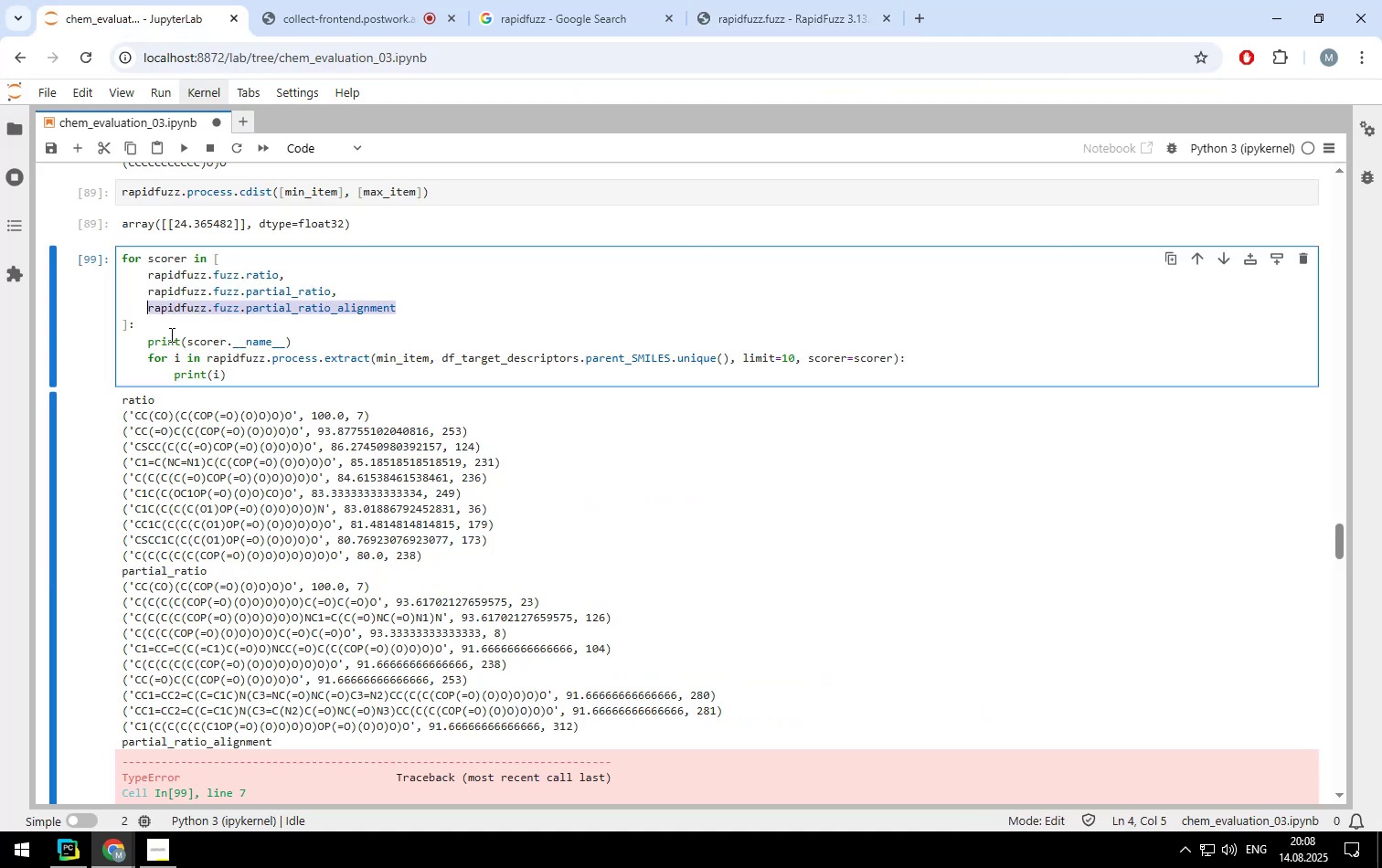 
key(Control+V)
 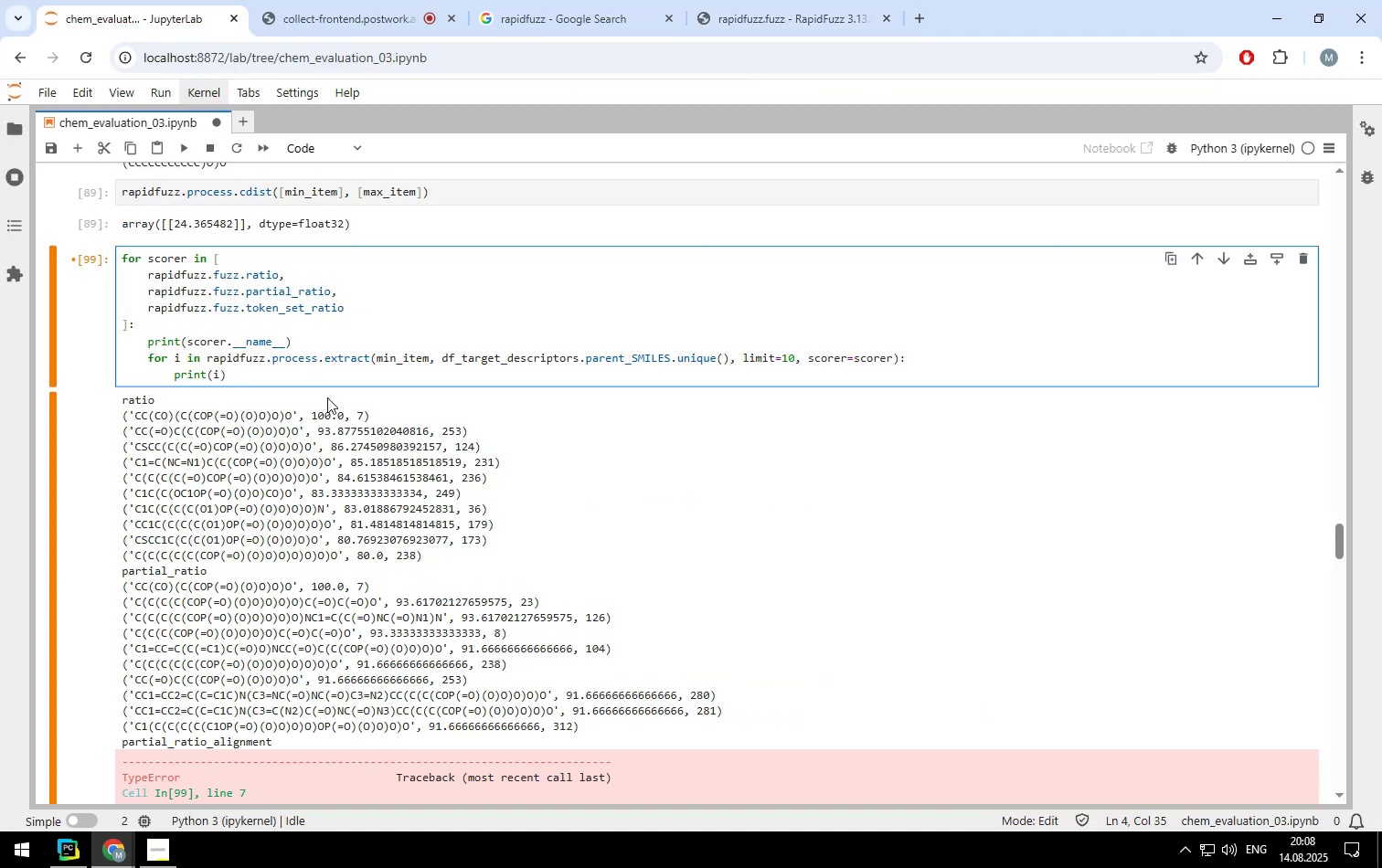 
key(Shift+ShiftLeft)
 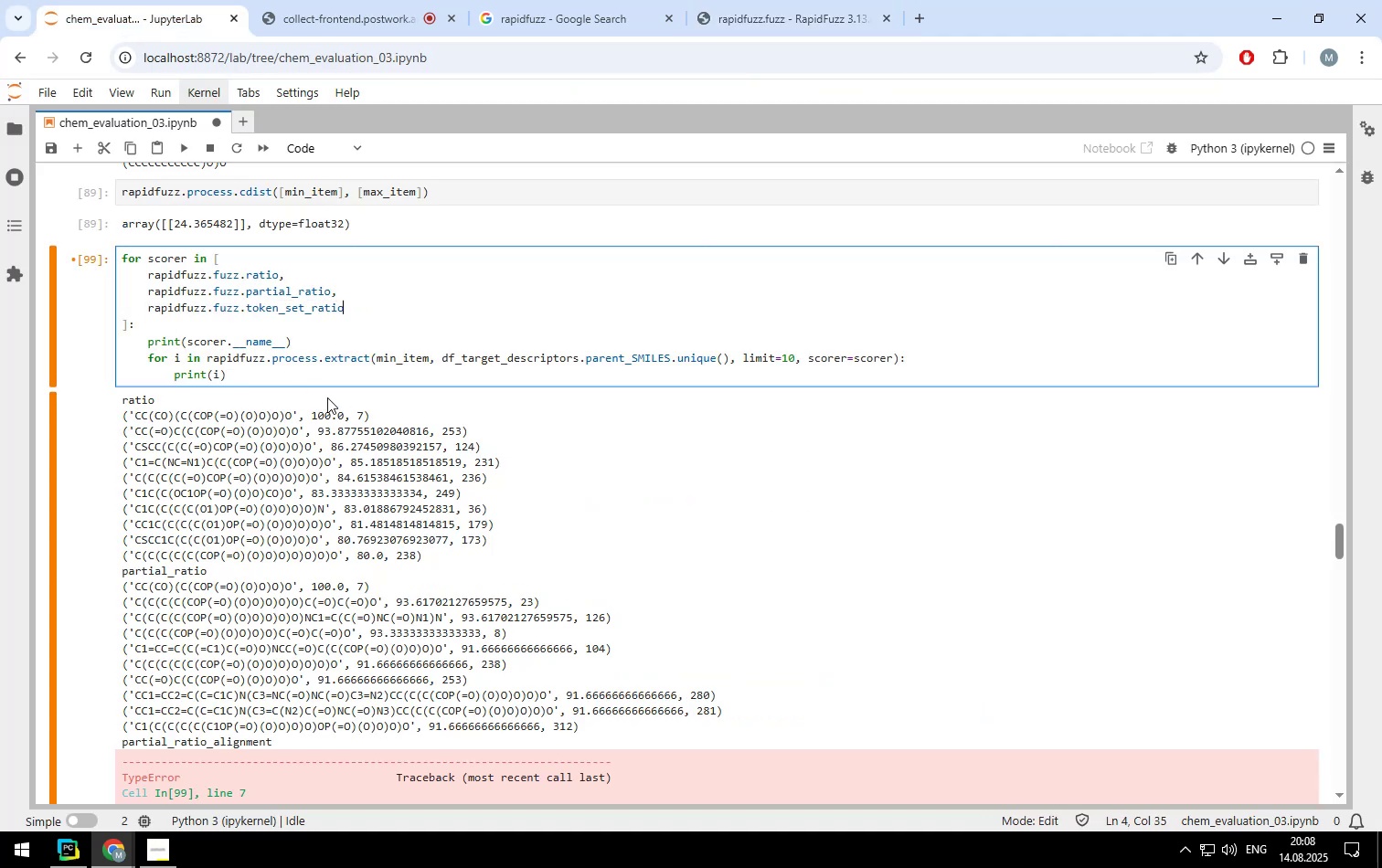 
key(Shift+Enter)
 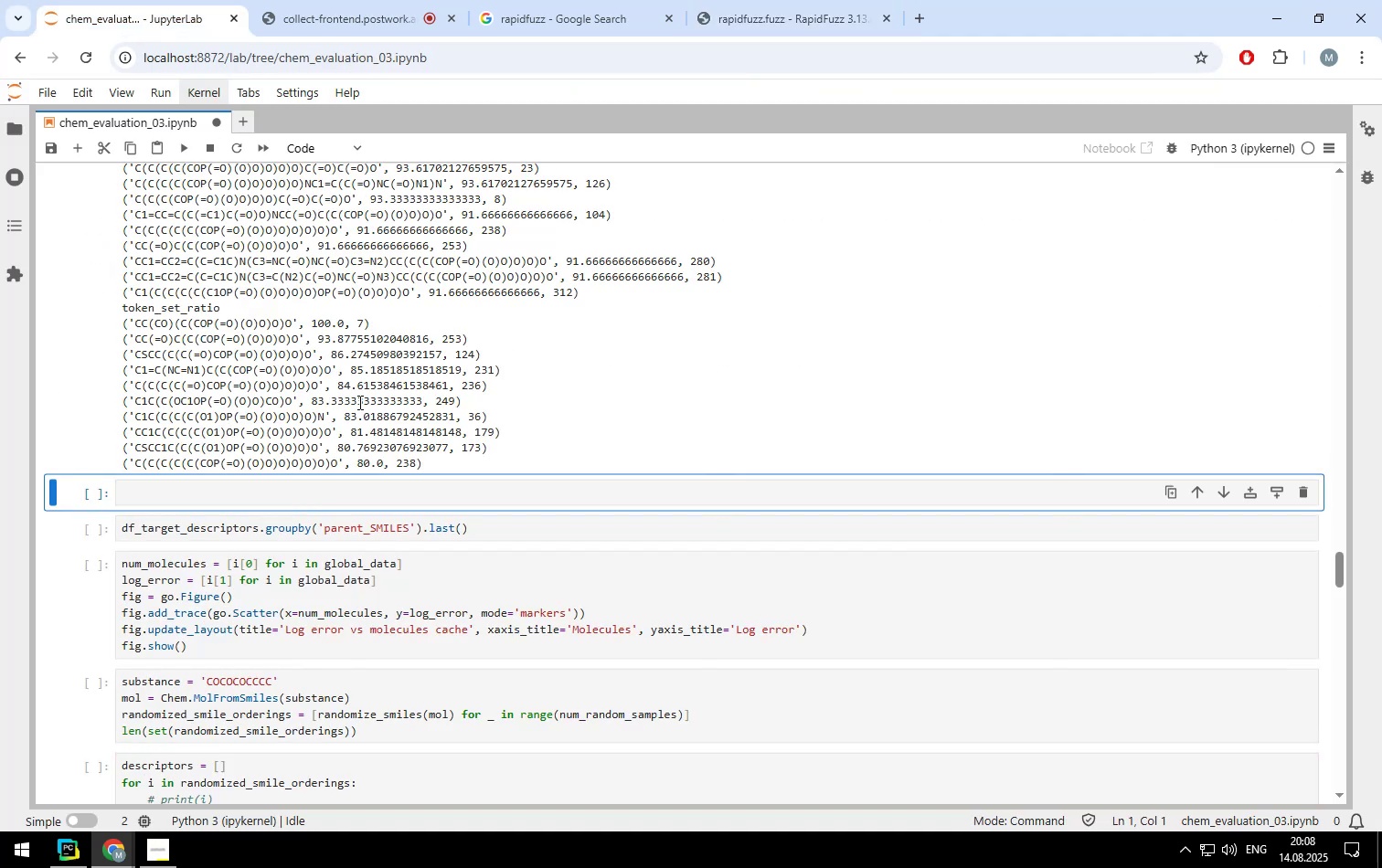 
scroll: coordinate [534, 402], scroll_direction: up, amount: 3.0
 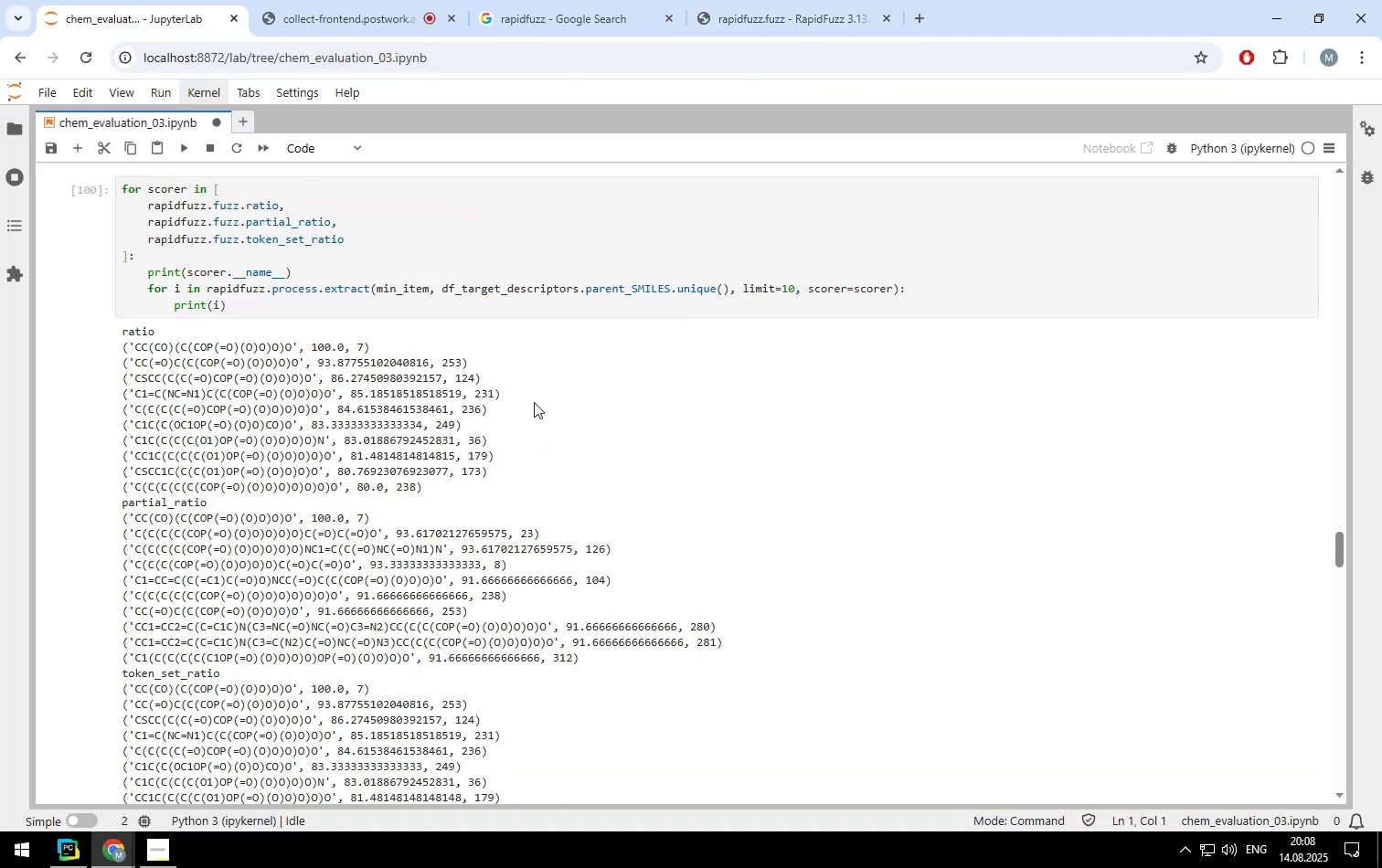 
scroll: coordinate [534, 402], scroll_direction: none, amount: 0.0
 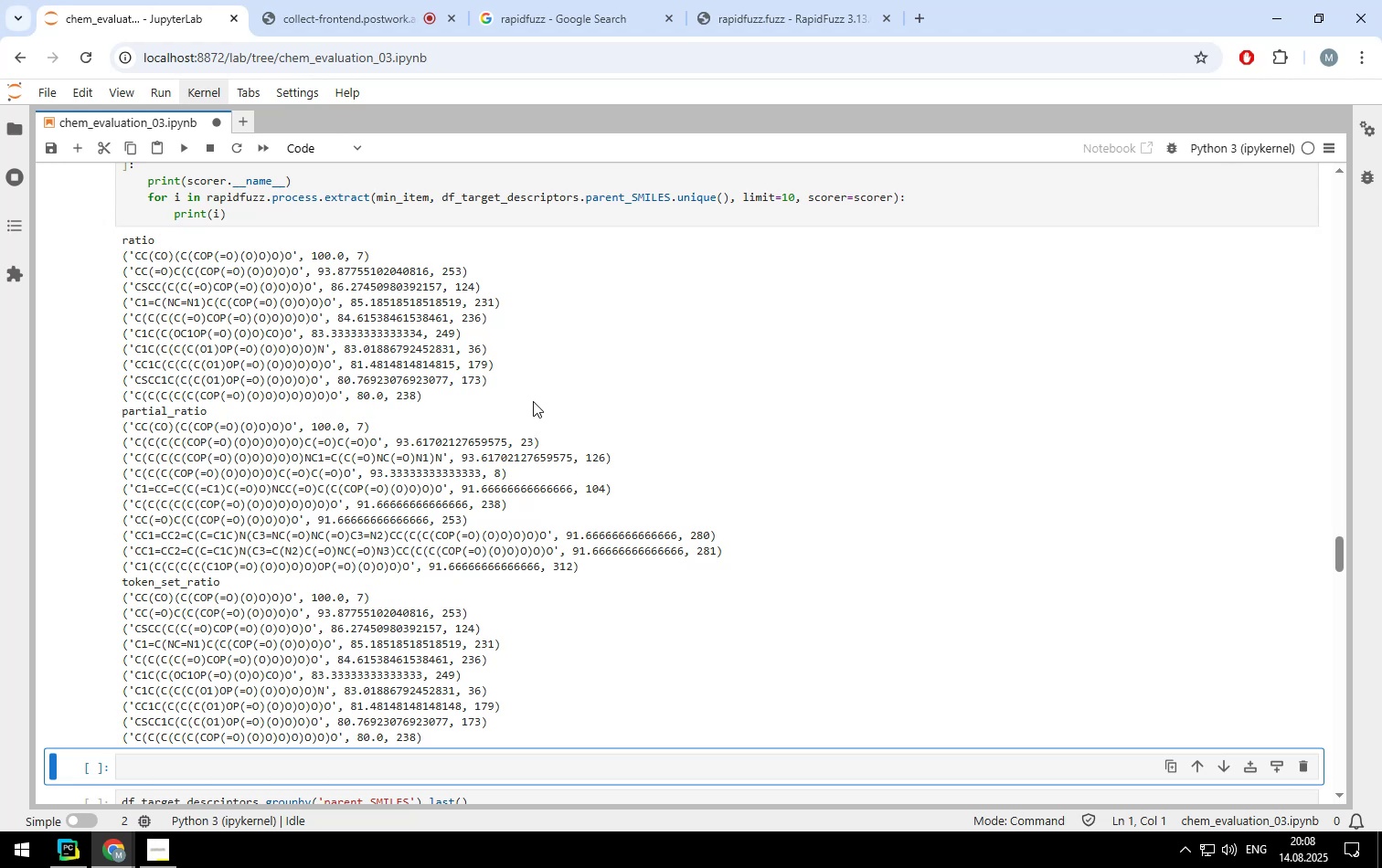 
wait(10.15)
 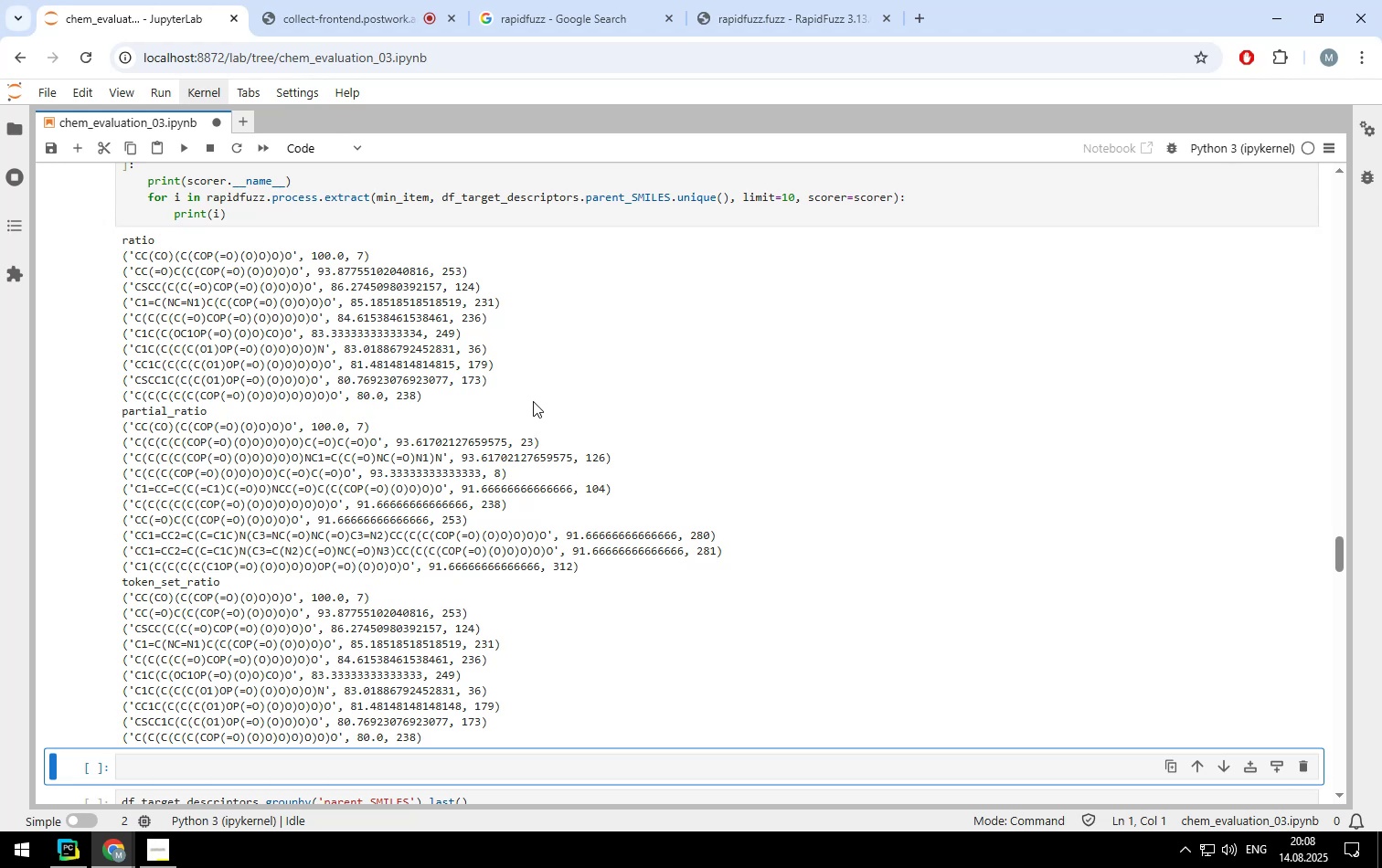 
scroll: coordinate [512, 403], scroll_direction: up, amount: 2.0
 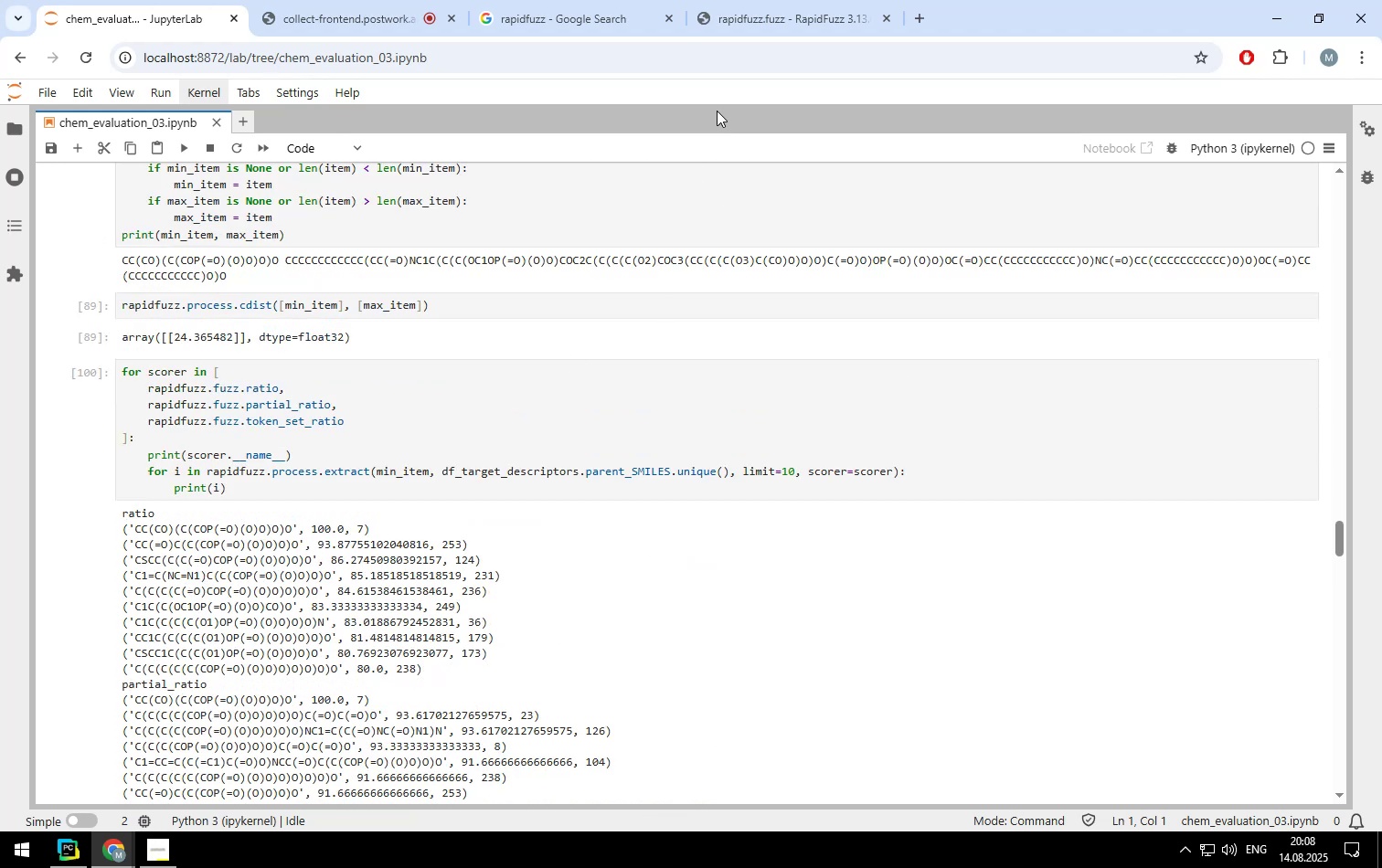 
left_click([756, 28])
 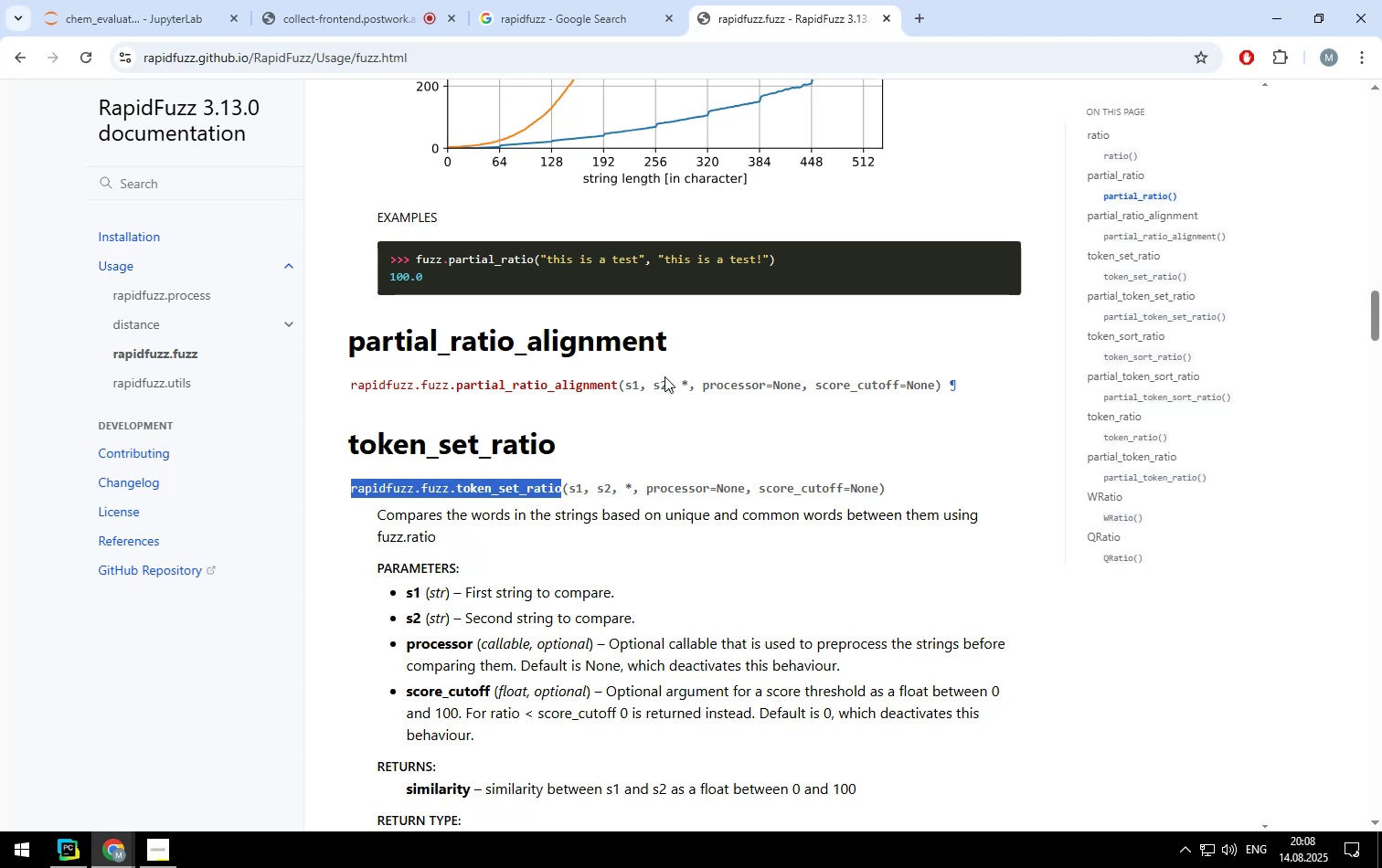 
scroll: coordinate [772, 550], scroll_direction: down, amount: 12.0
 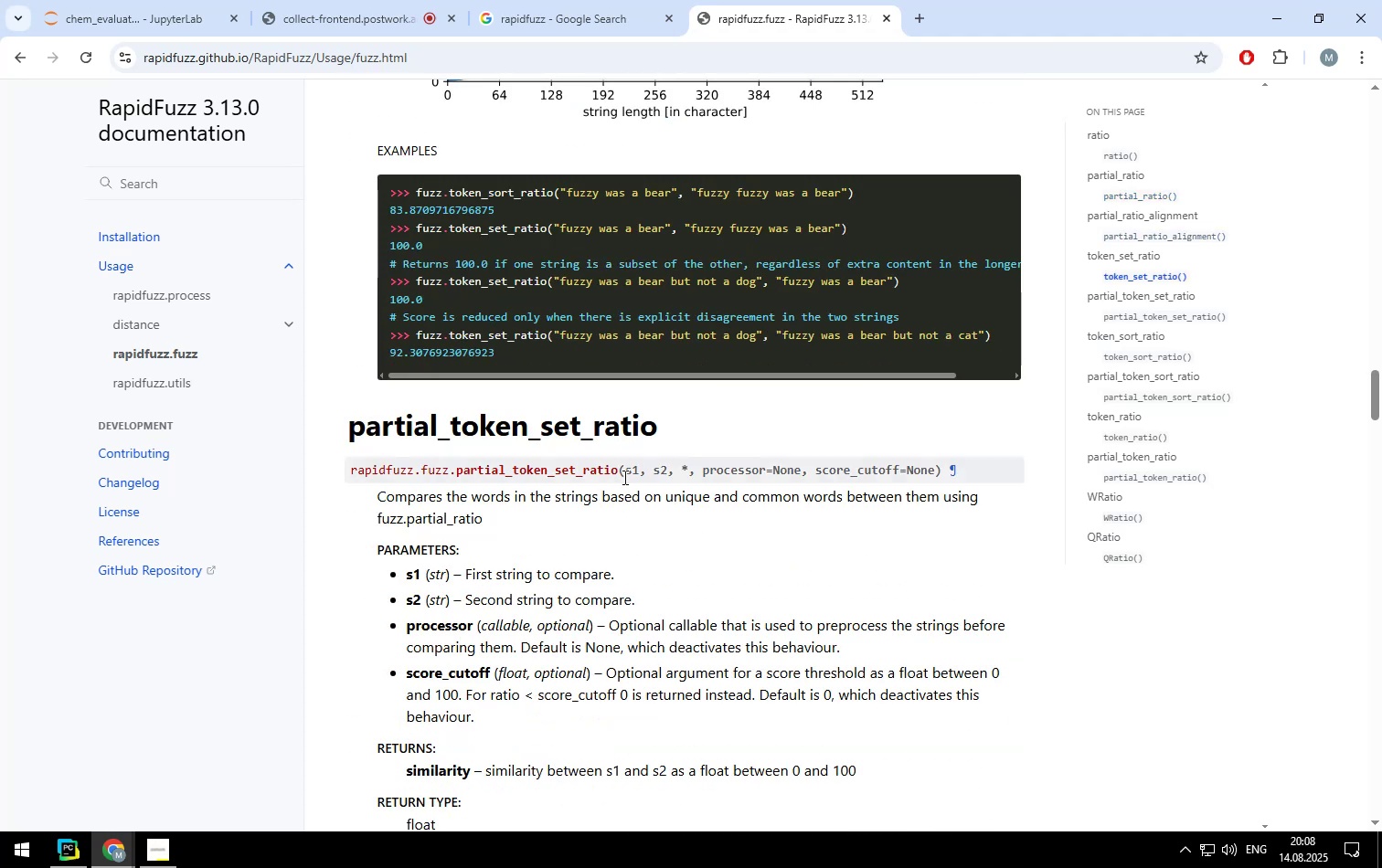 
left_click_drag(start_coordinate=[620, 469], to_coordinate=[347, 463])
 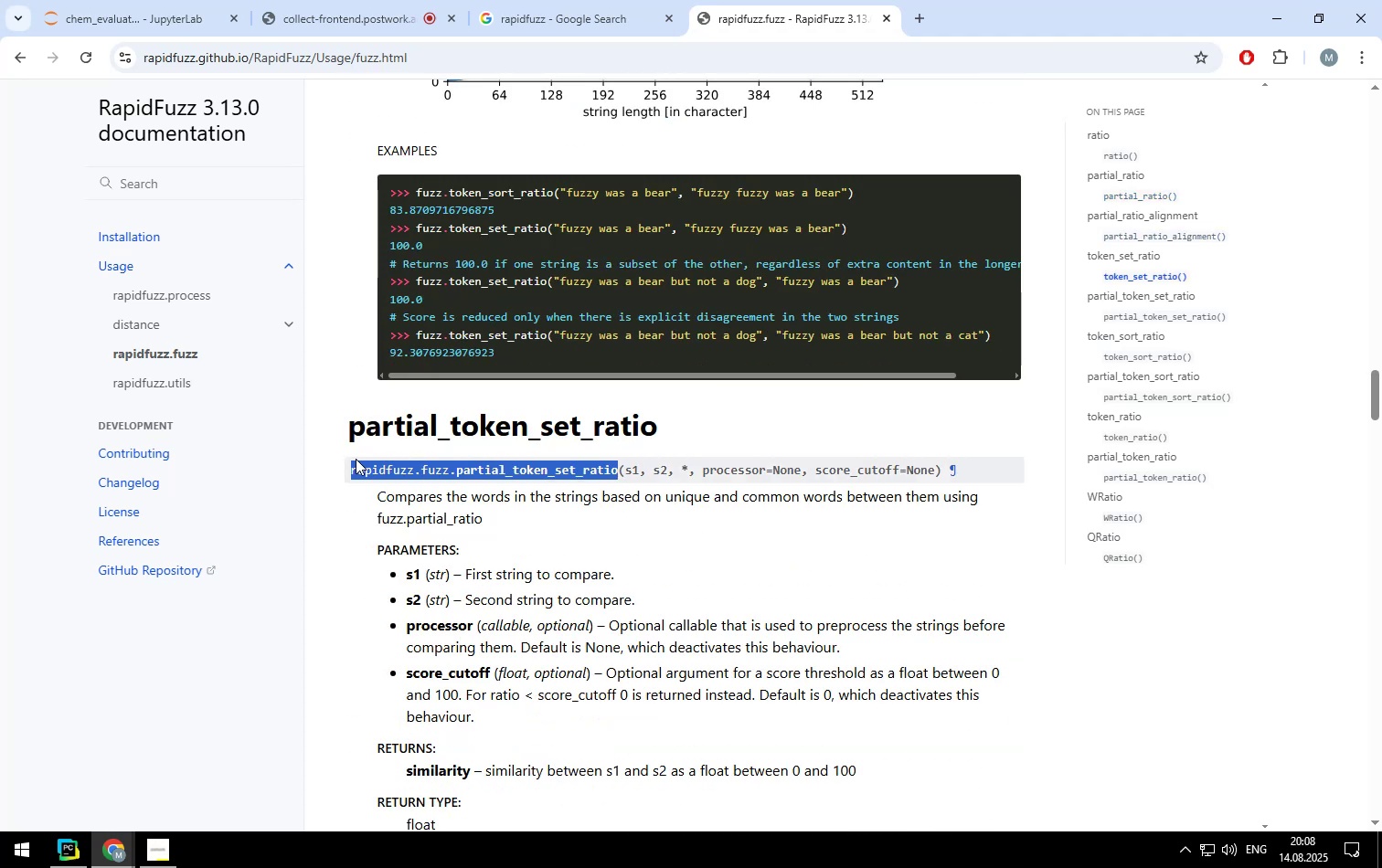 
key(Control+ControlLeft)
 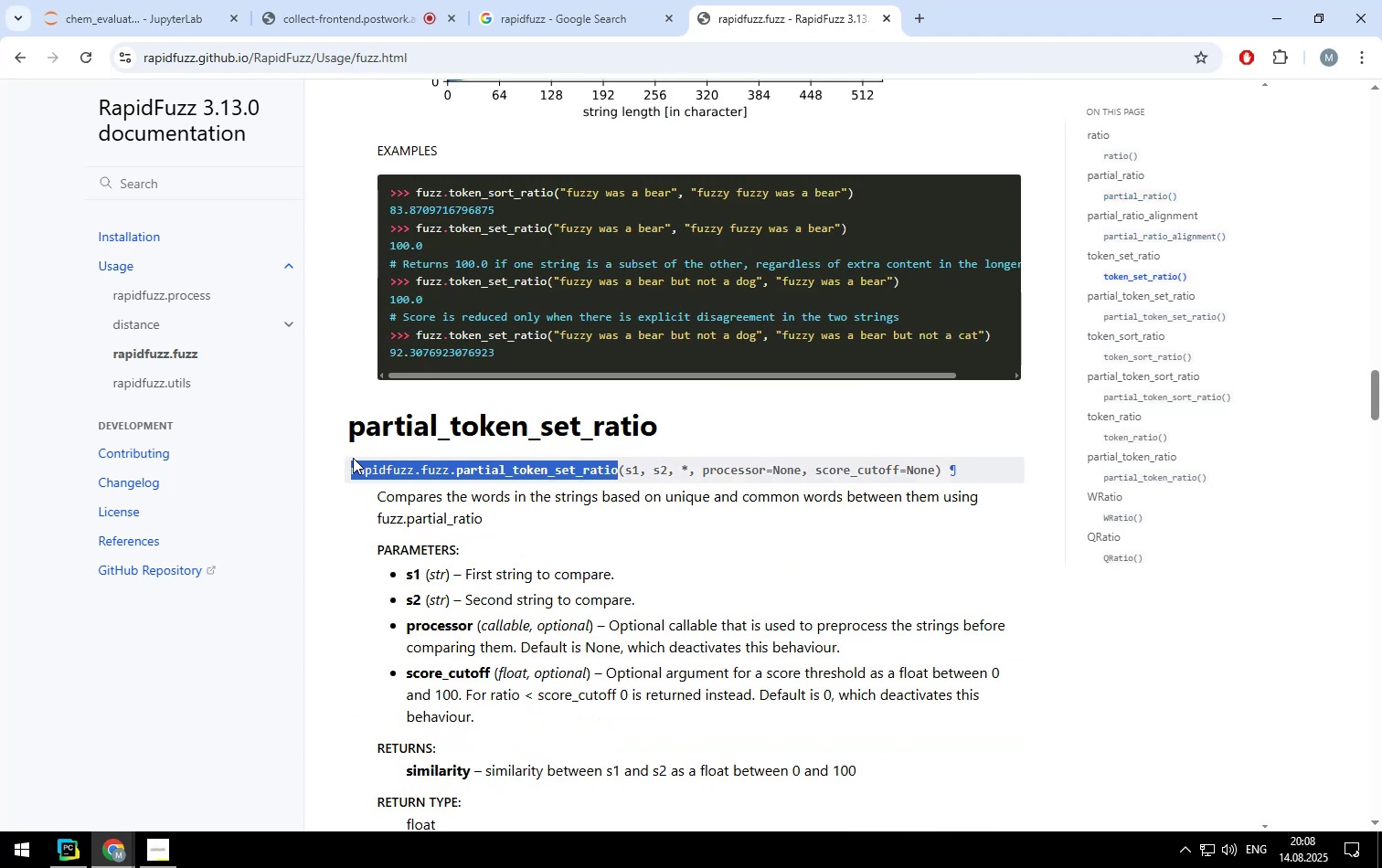 
key(Control+C)
 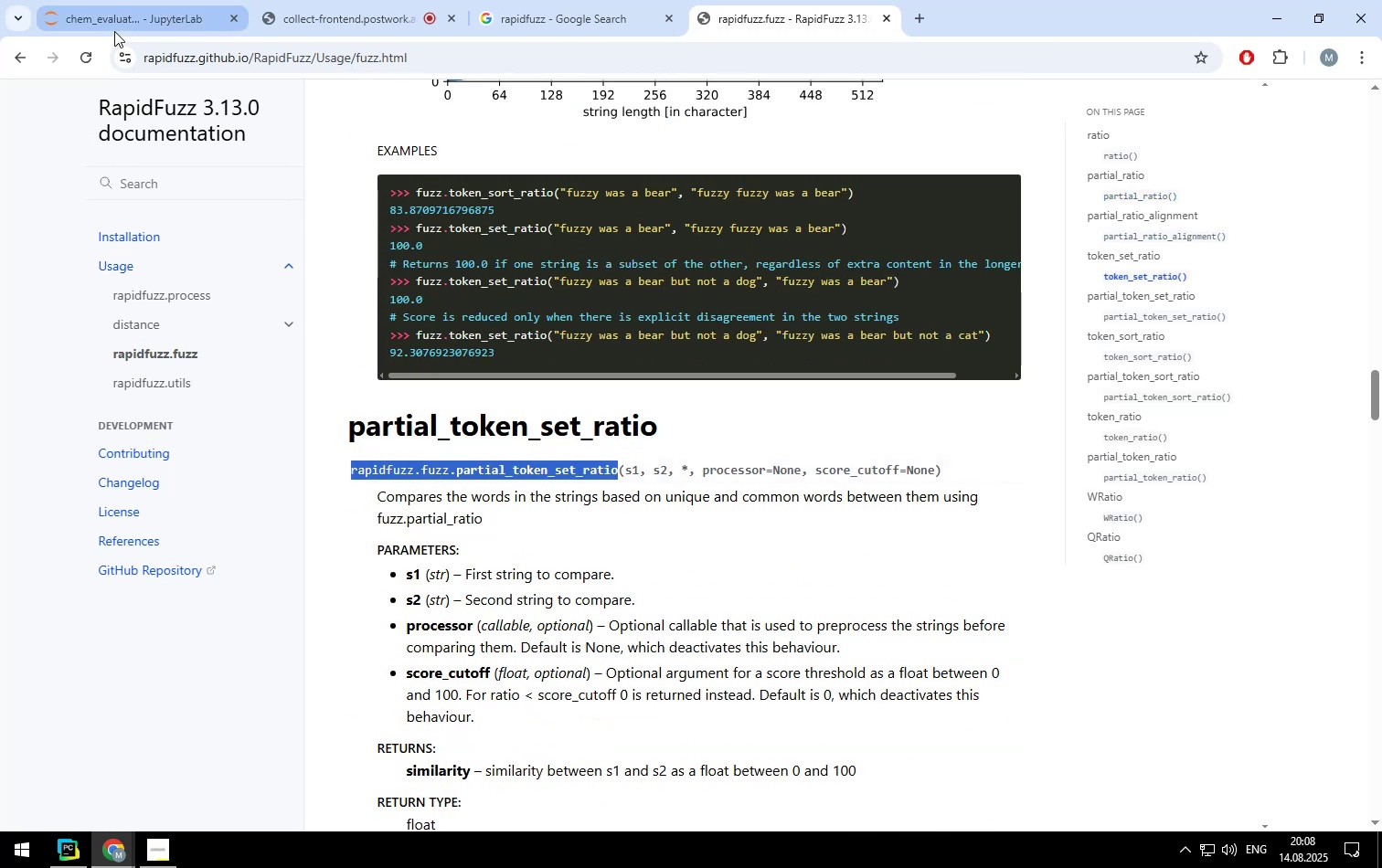 
left_click([118, 25])
 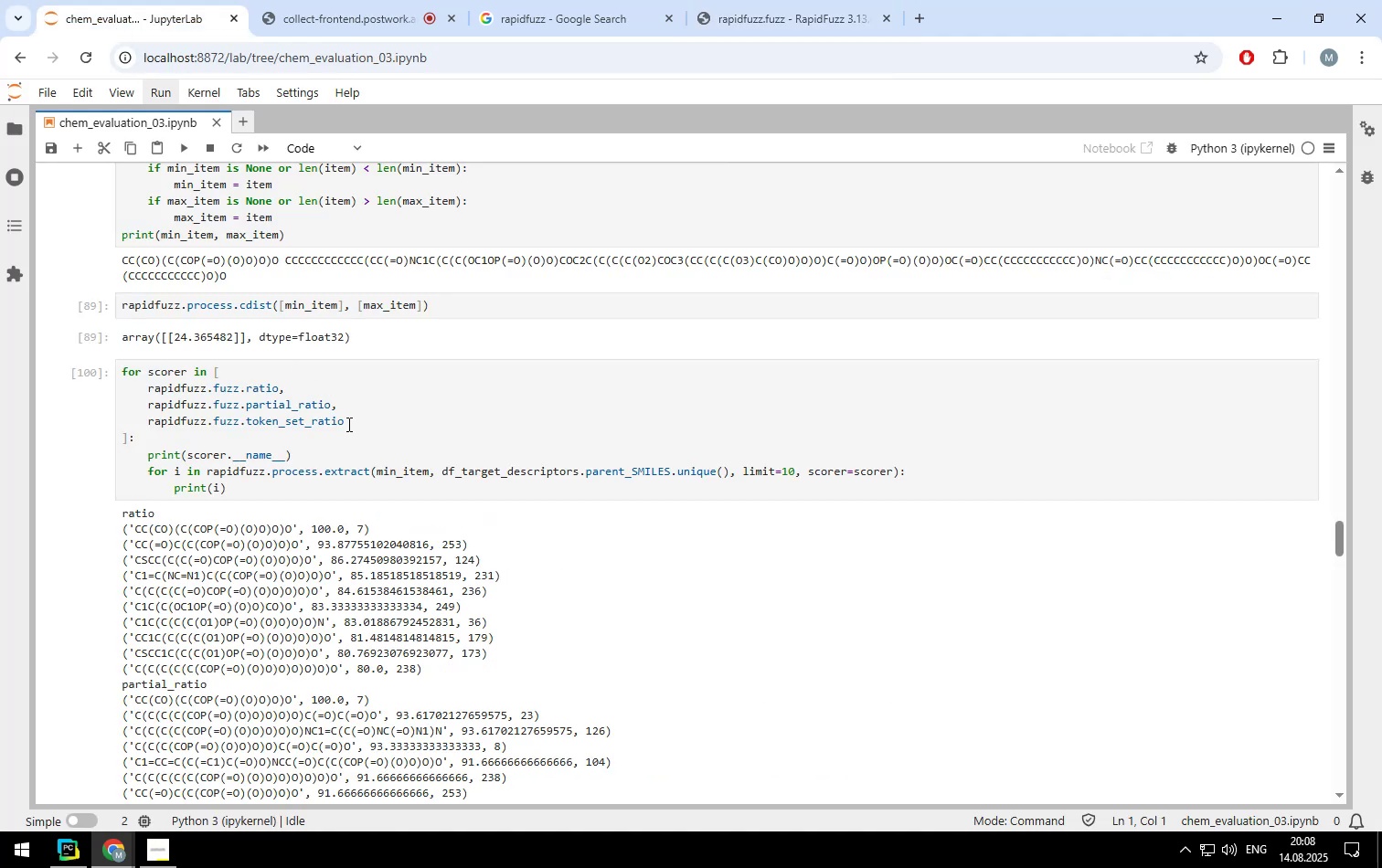 
left_click([362, 430])
 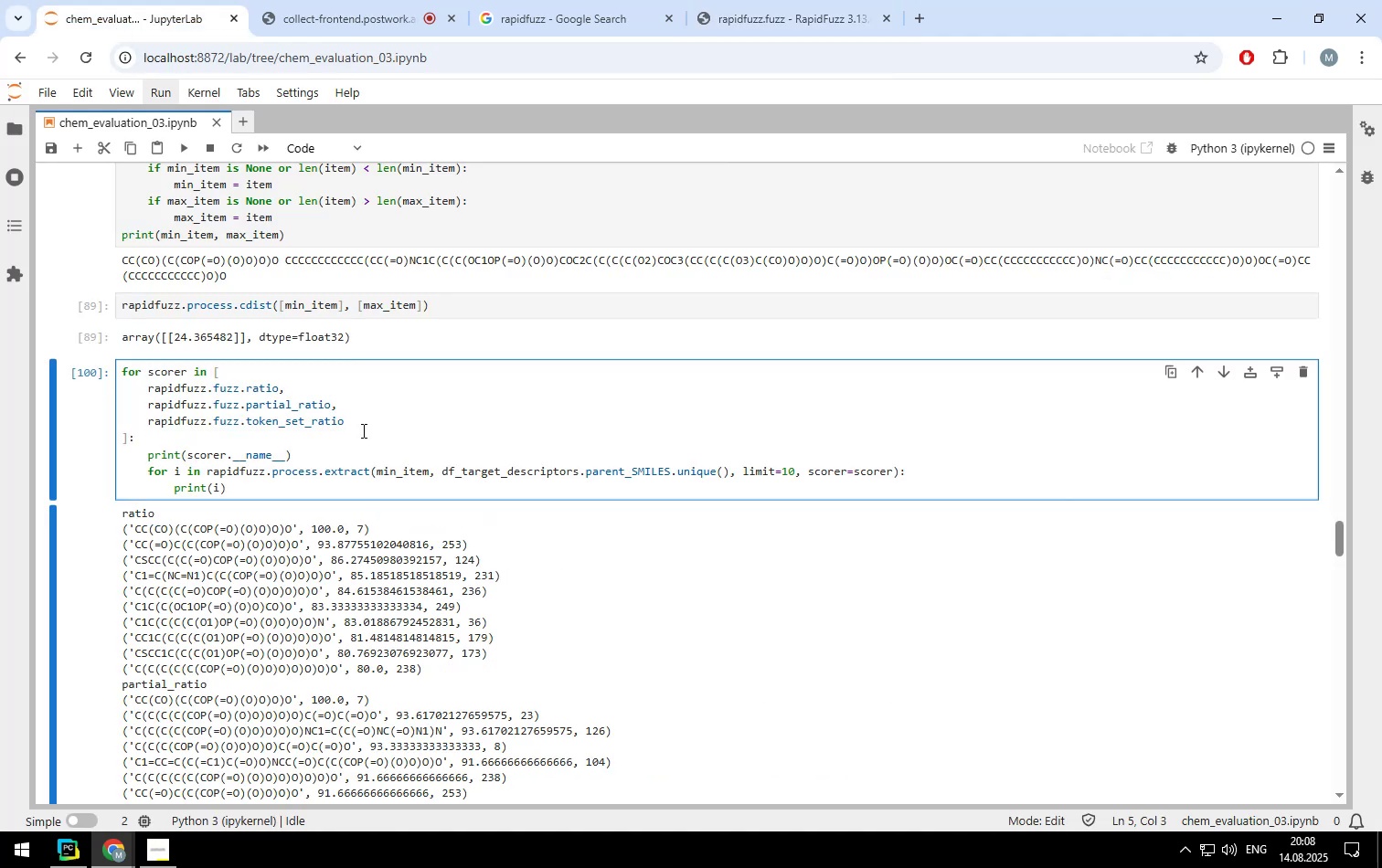 
left_click([362, 427])
 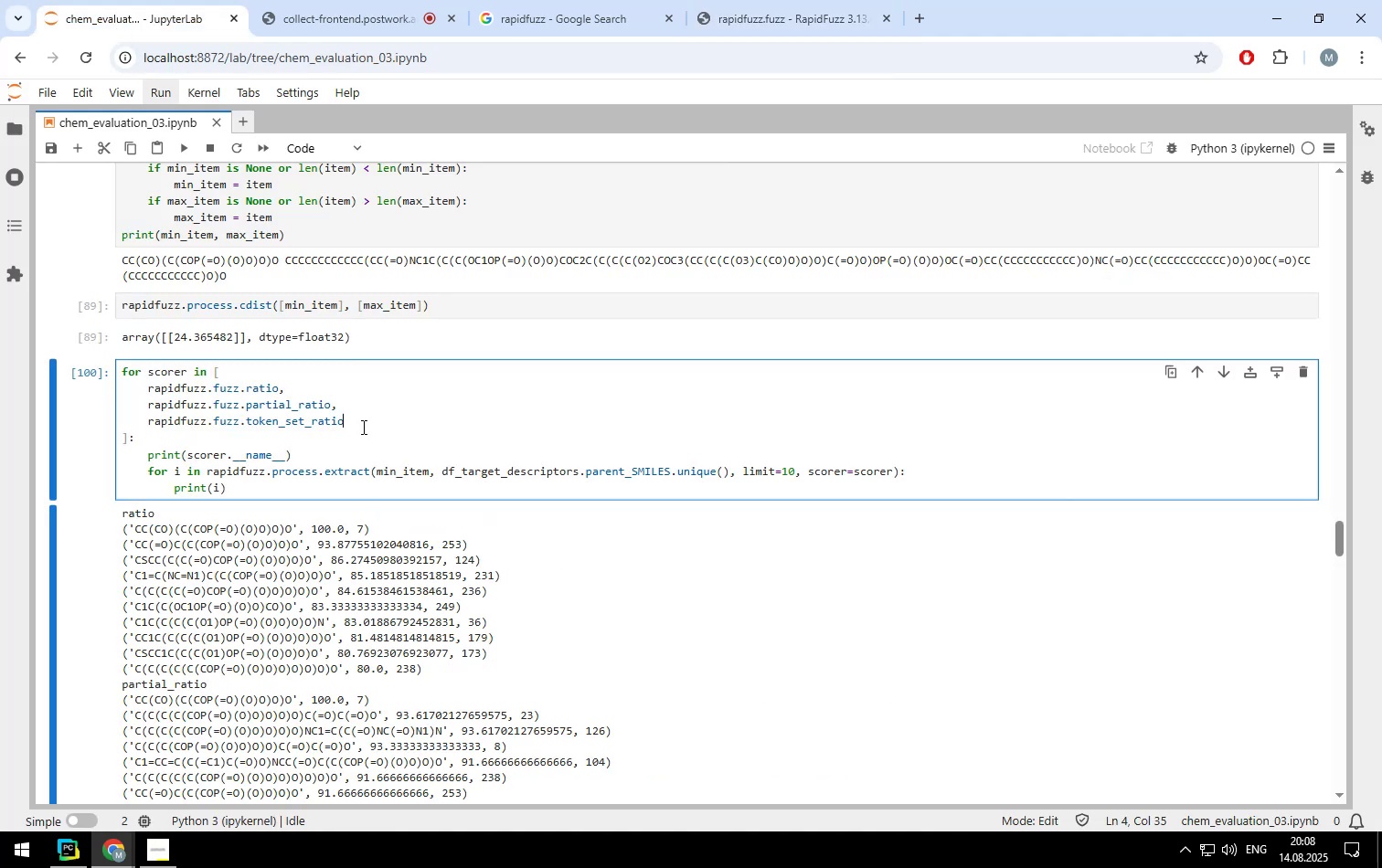 
key(Comma)
 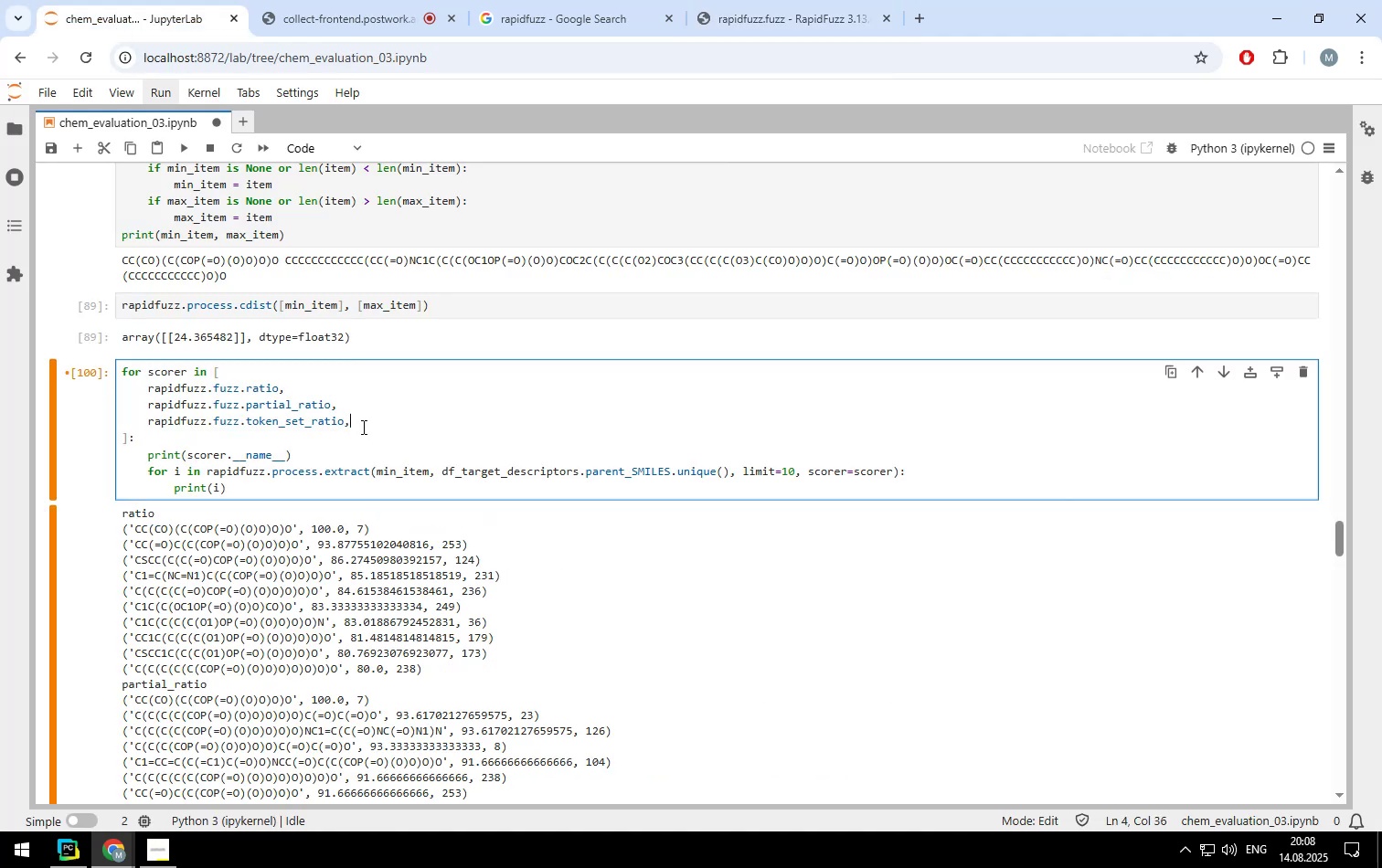 
key(Enter)
 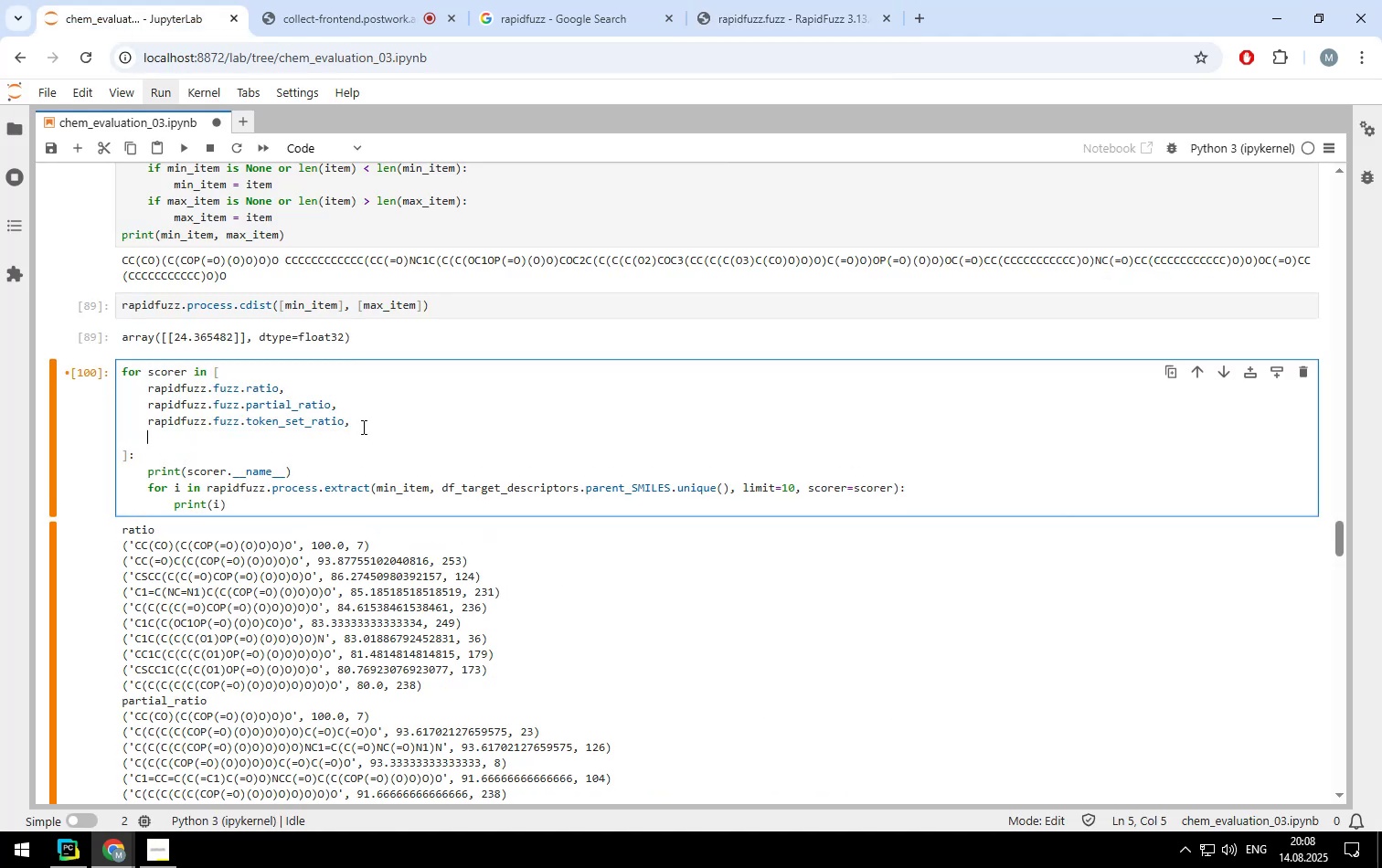 
key(Control+V)
 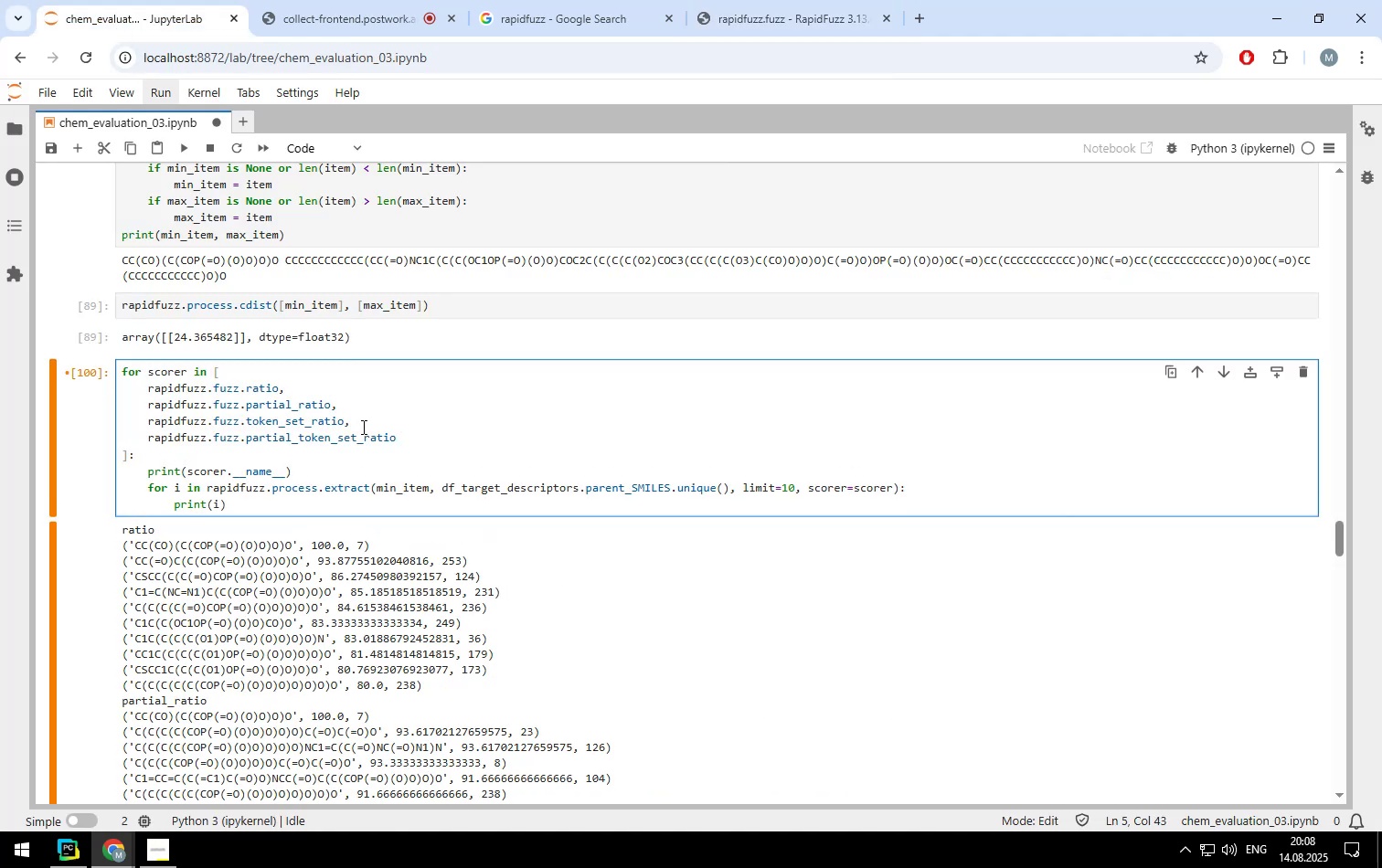 
key(Comma)
 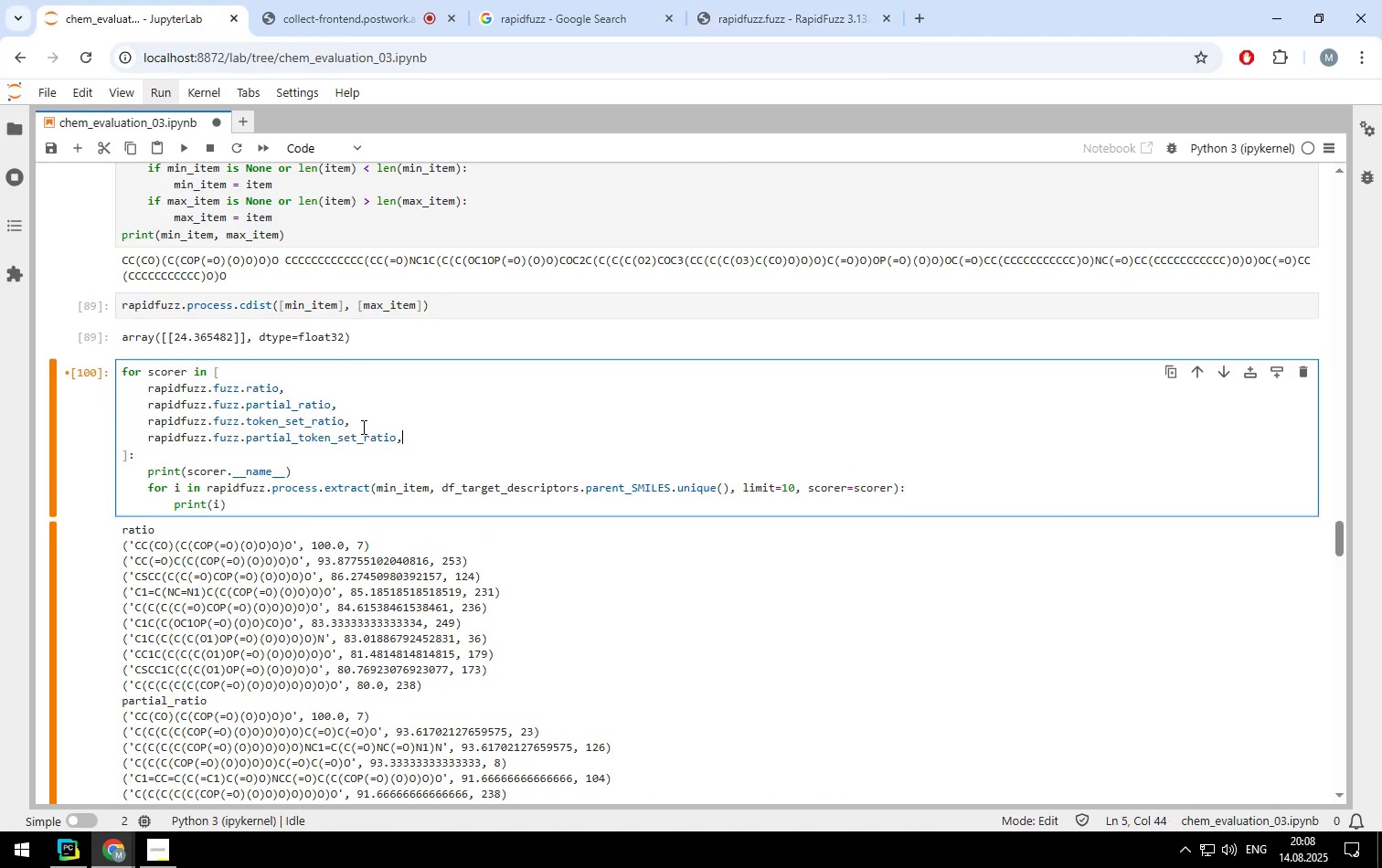 
key(Shift+ShiftLeft)
 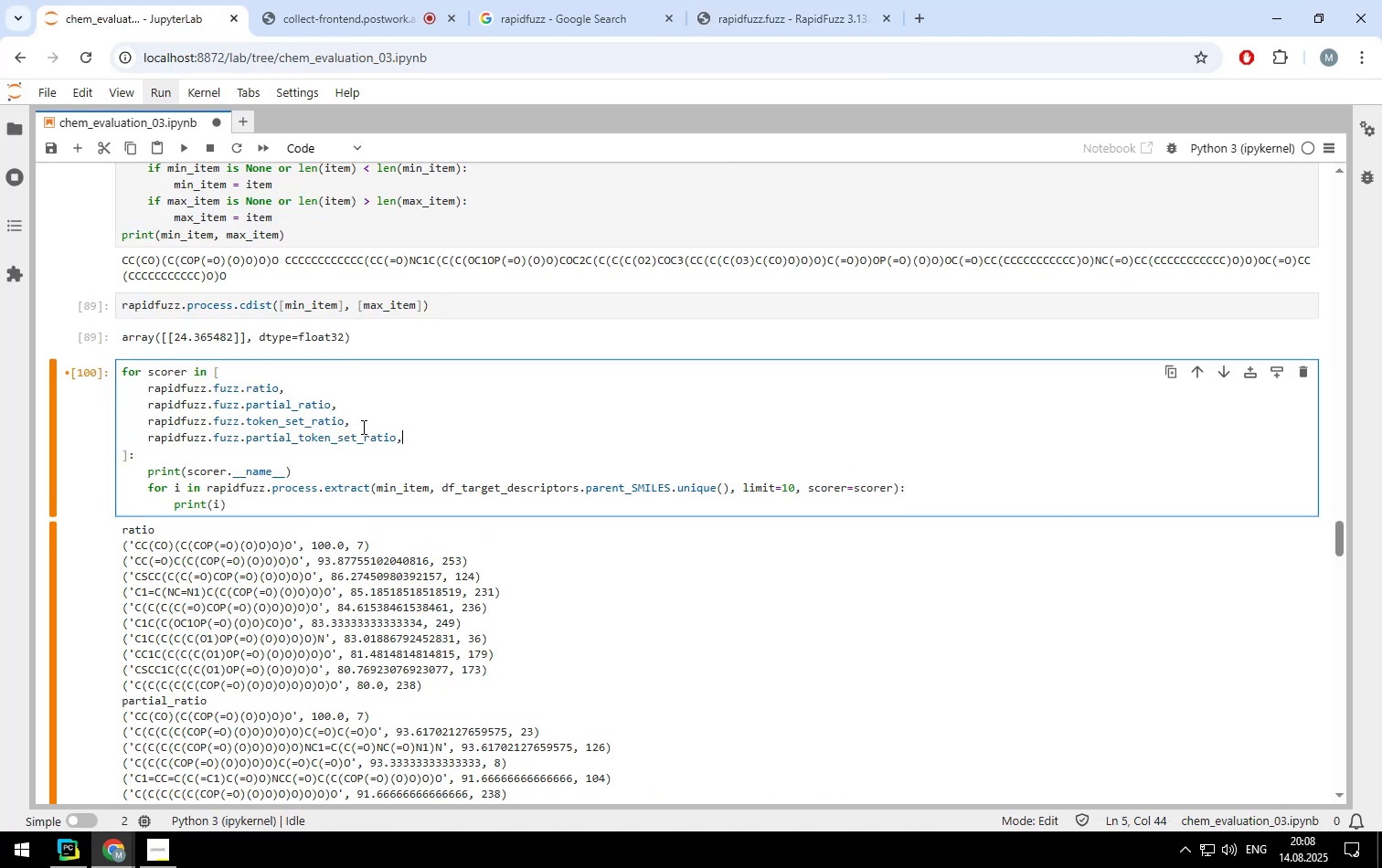 
key(Shift+Enter)
 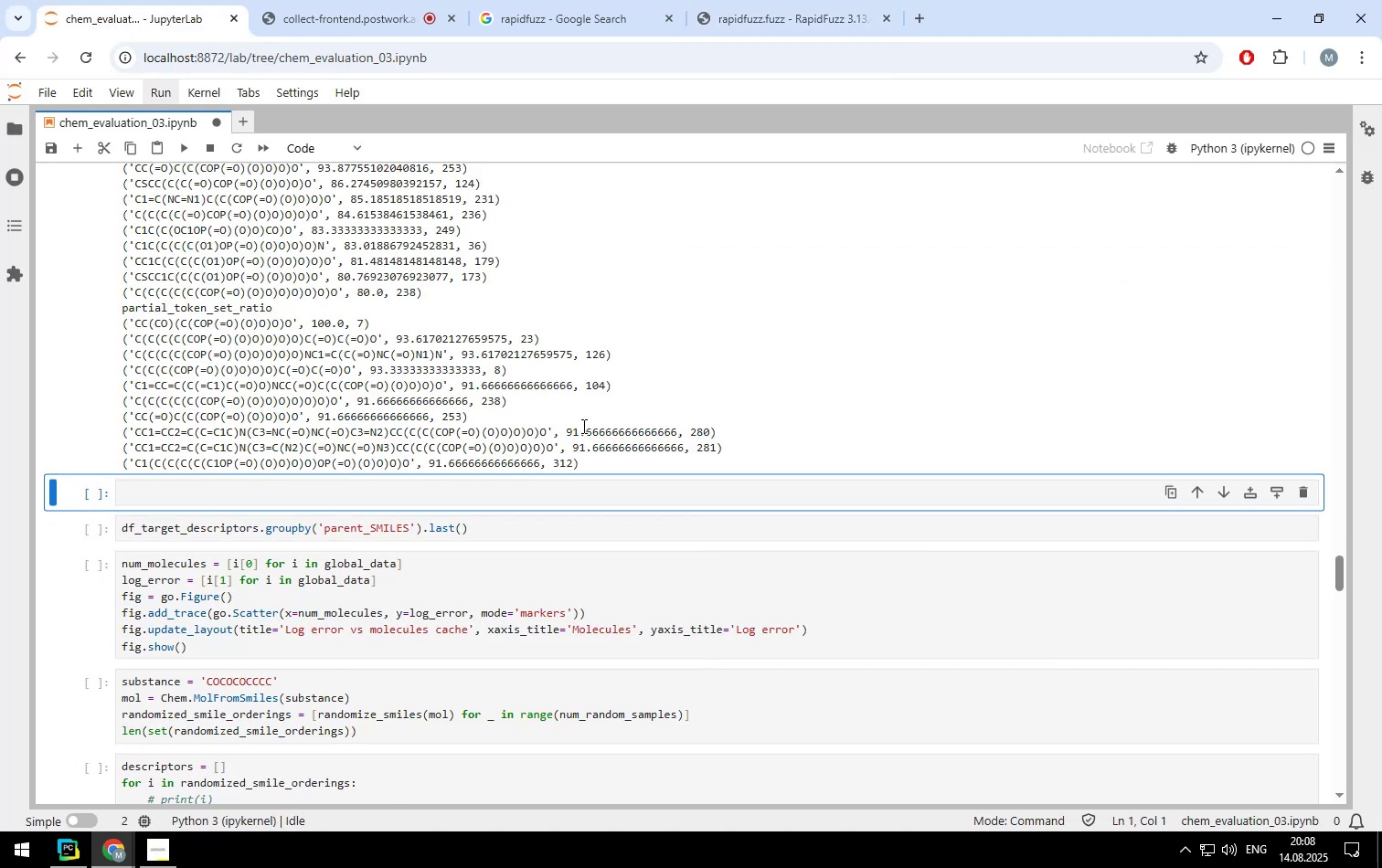 
scroll: coordinate [713, 426], scroll_direction: up, amount: 2.0
 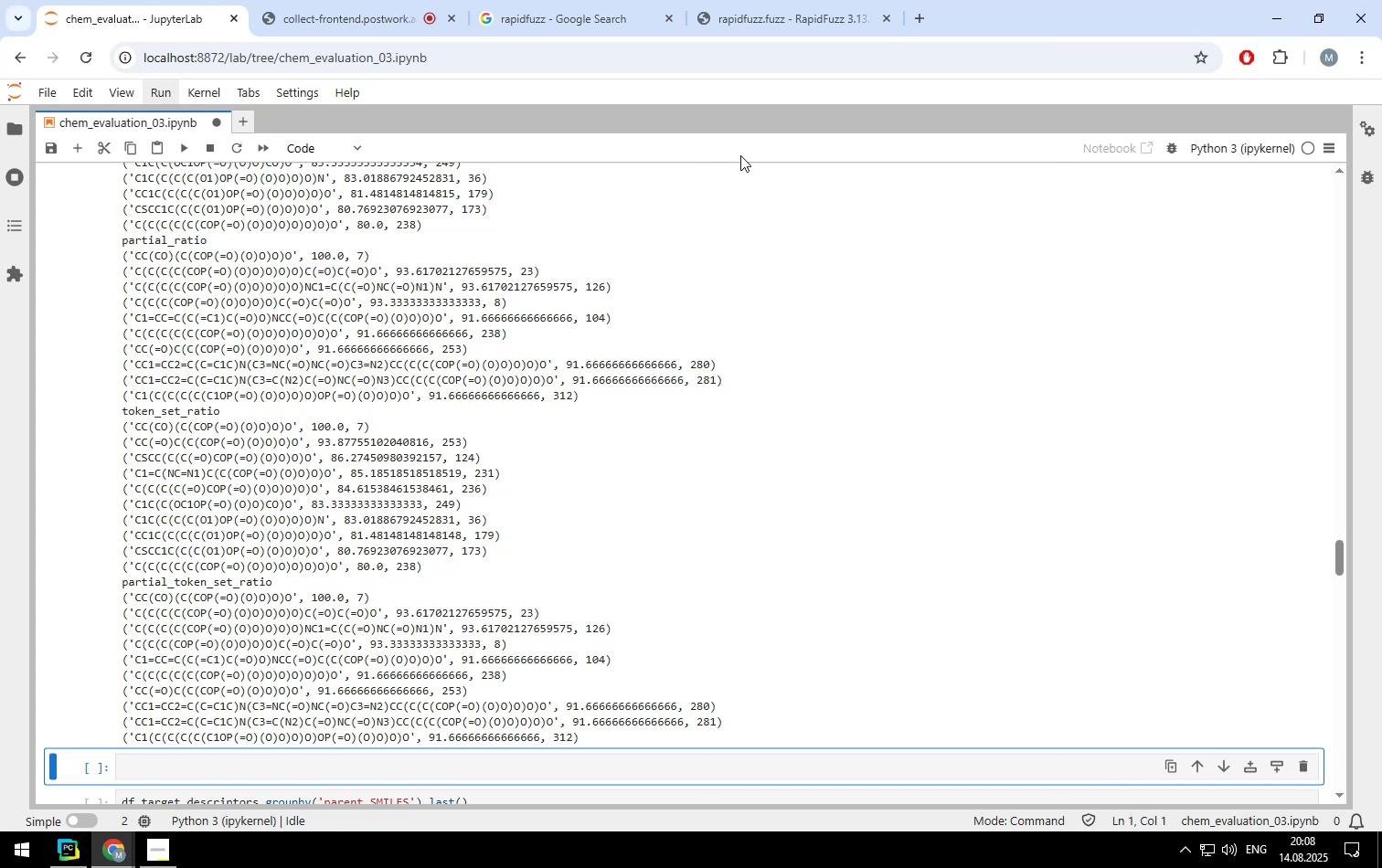 
left_click([760, 24])
 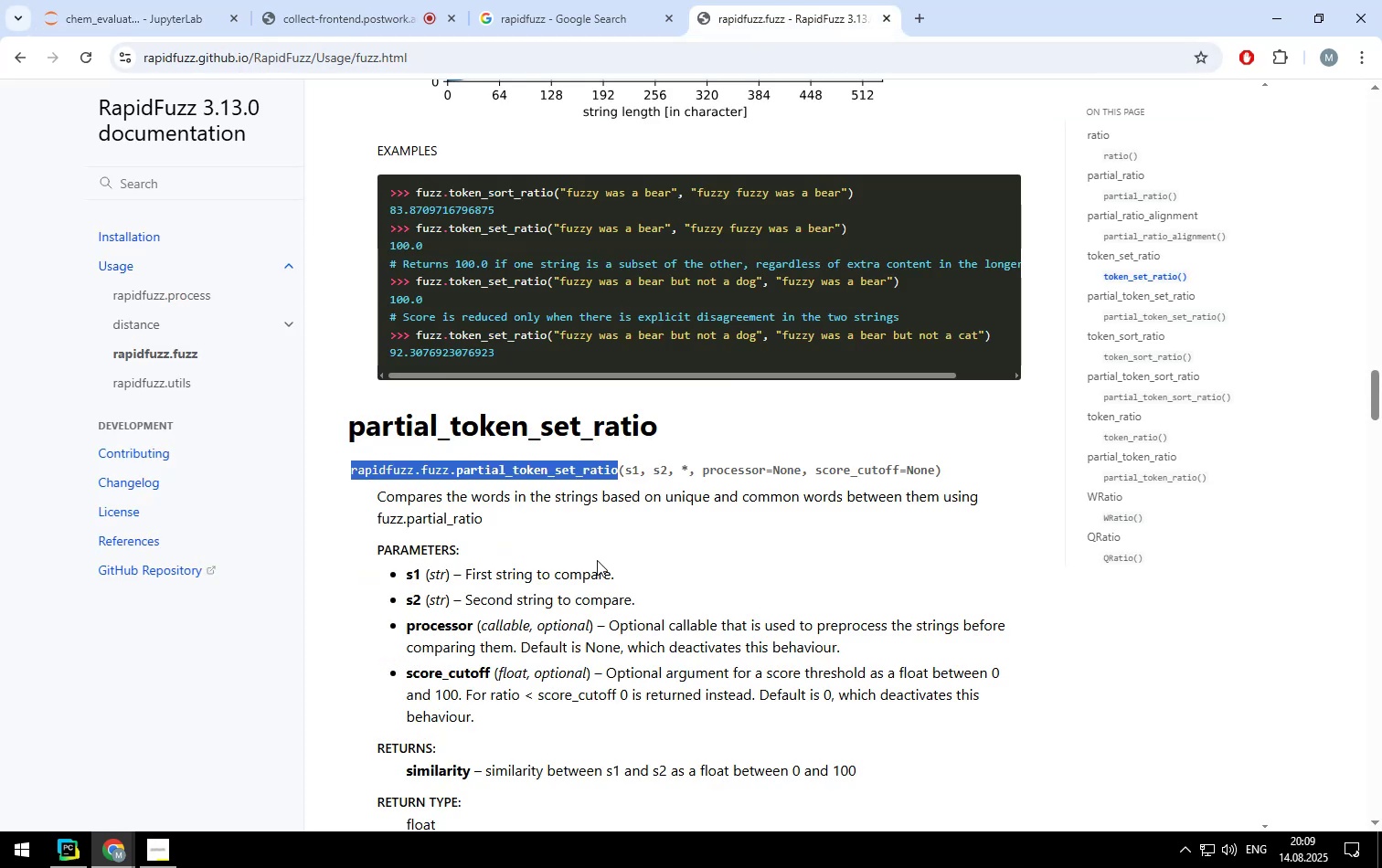 
scroll: coordinate [597, 560], scroll_direction: down, amount: 8.0
 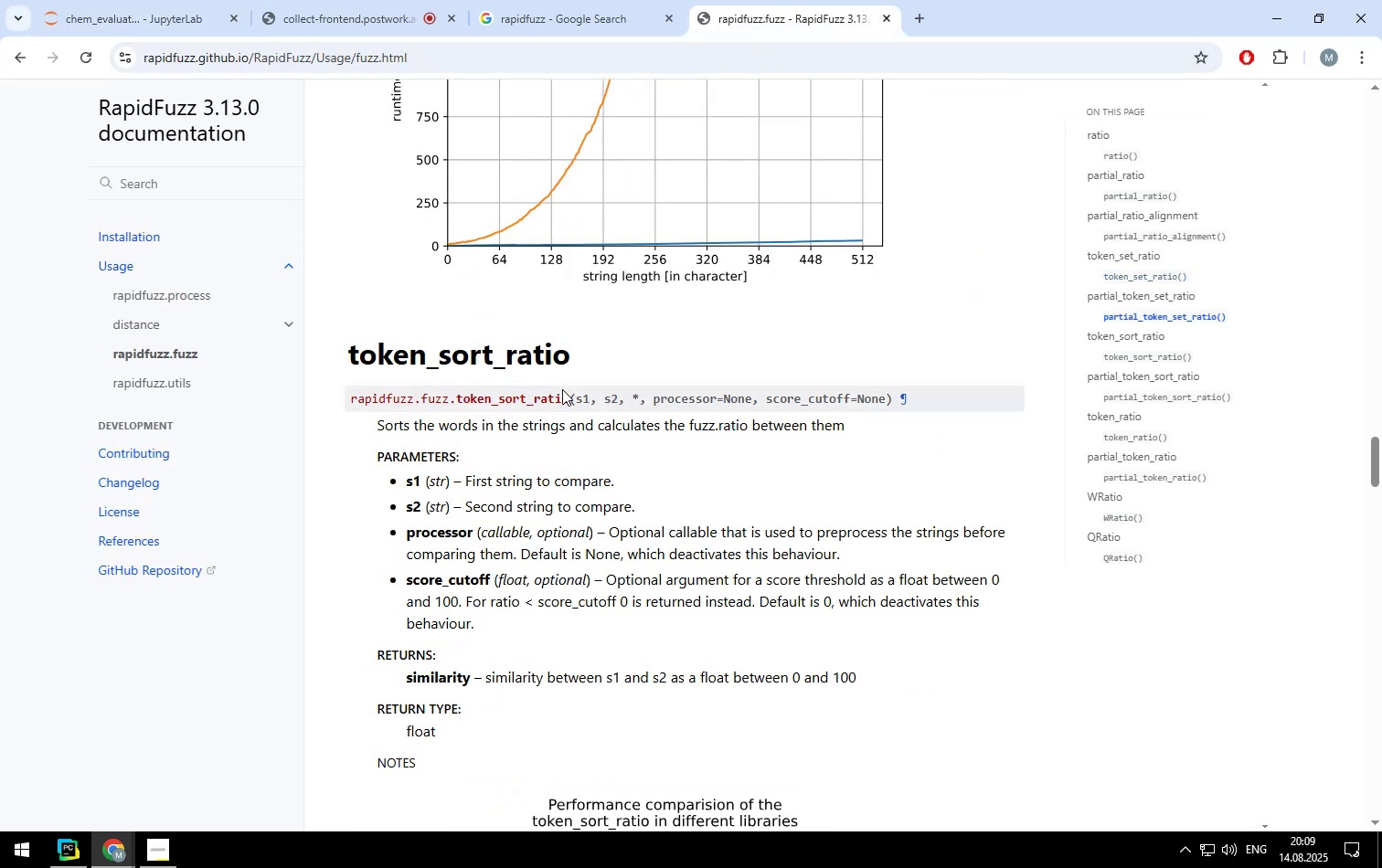 
left_click_drag(start_coordinate=[566, 394], to_coordinate=[354, 389])
 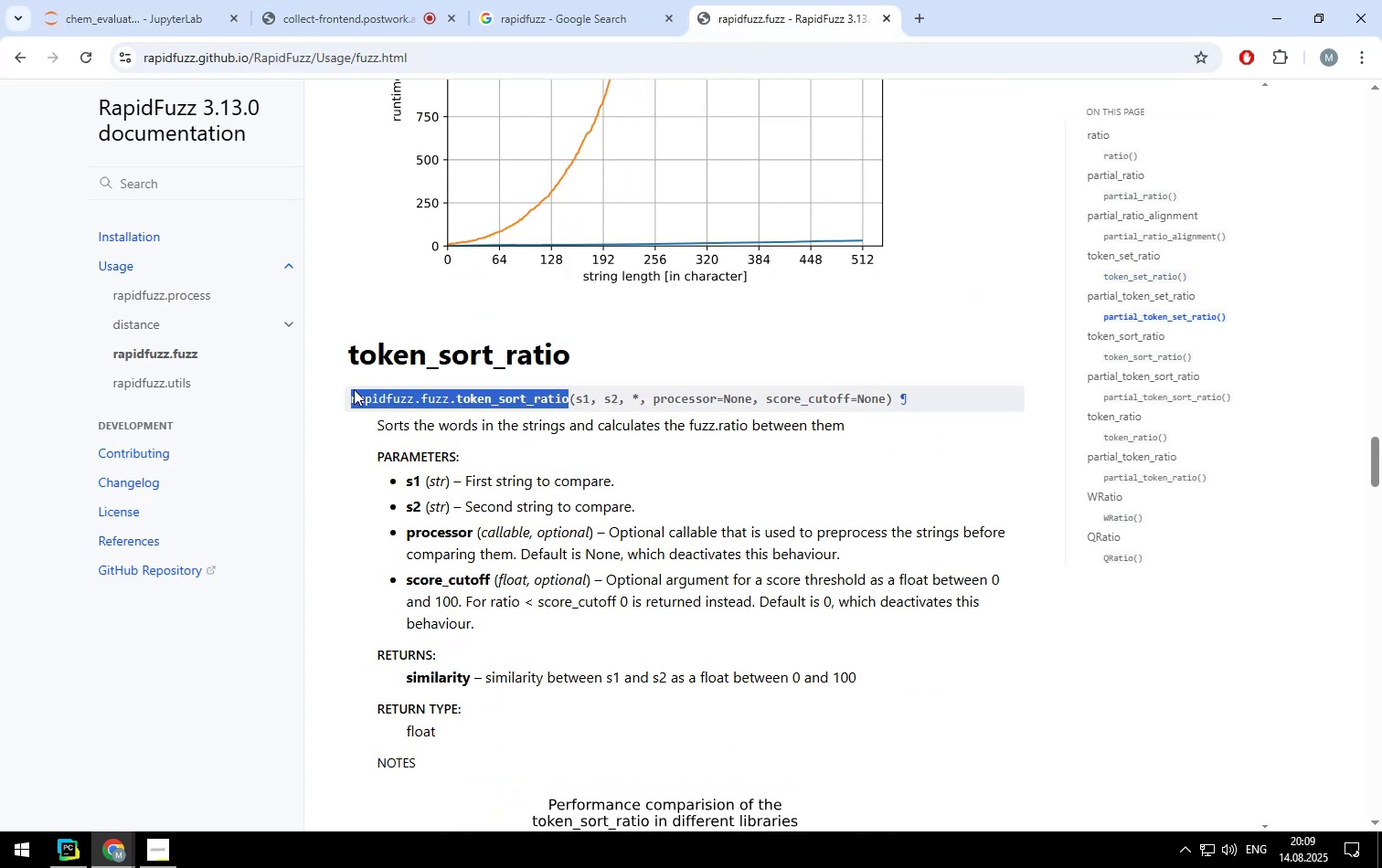 
key(Control+ControlLeft)
 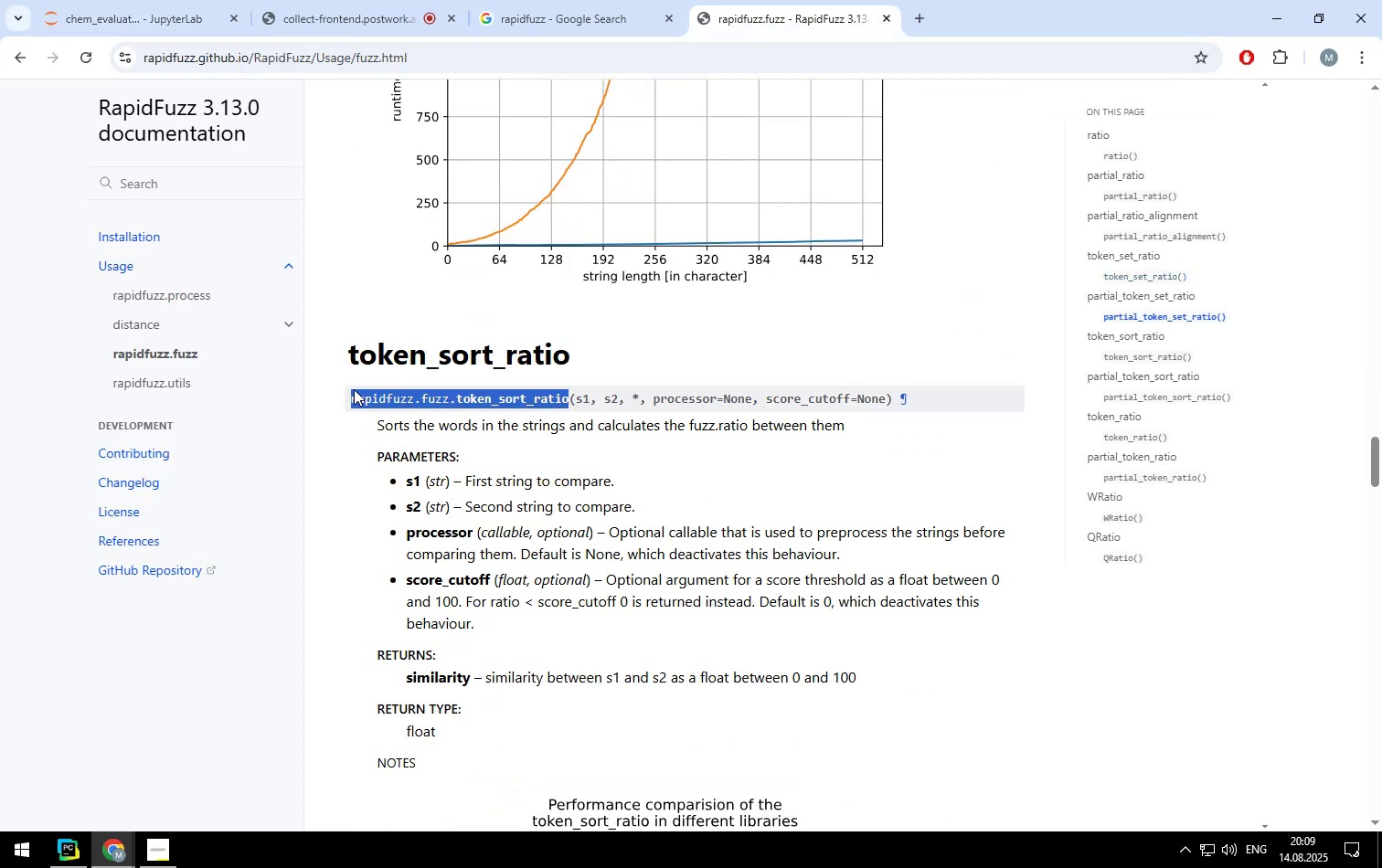 
key(Control+C)
 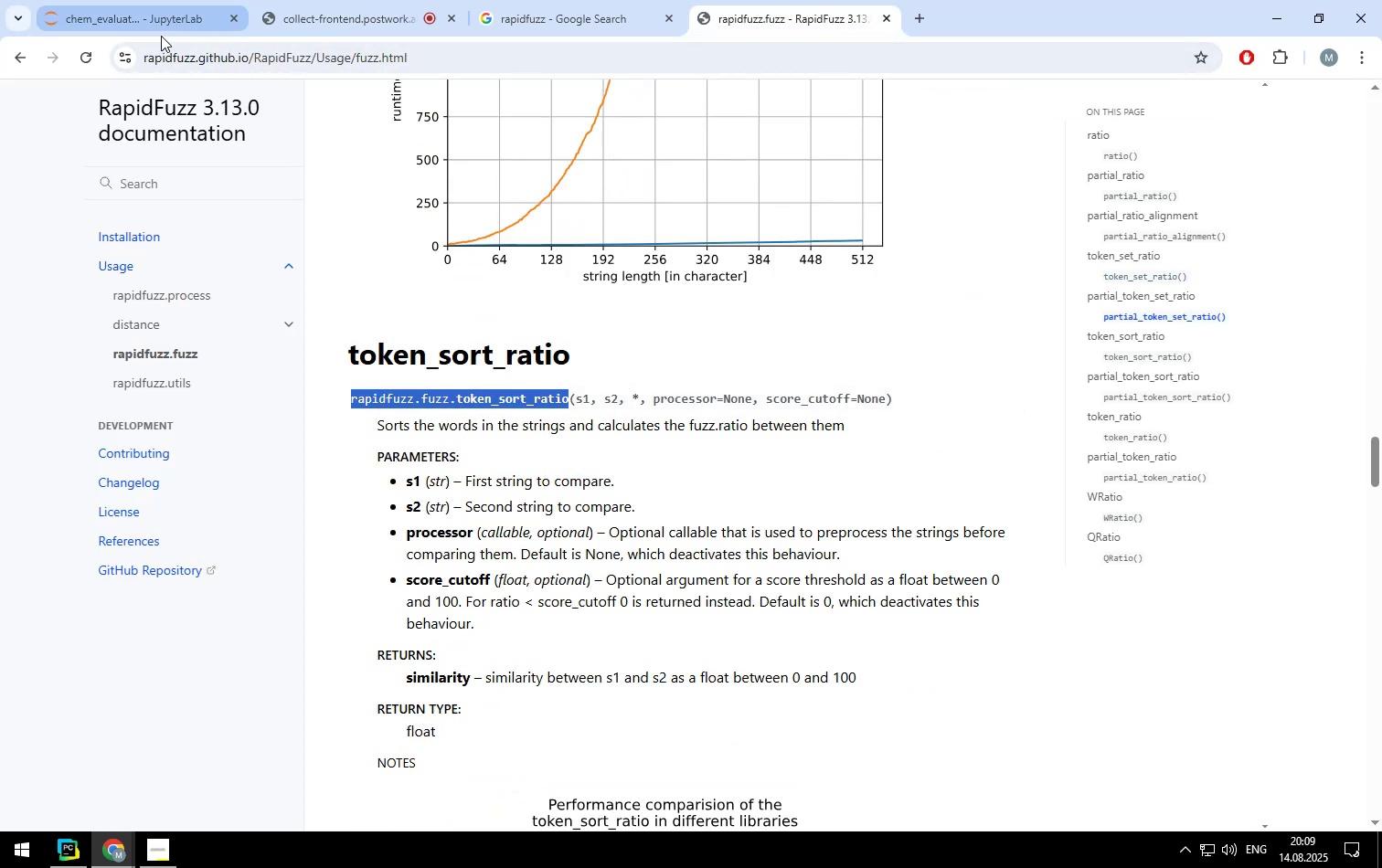 
left_click([160, 27])
 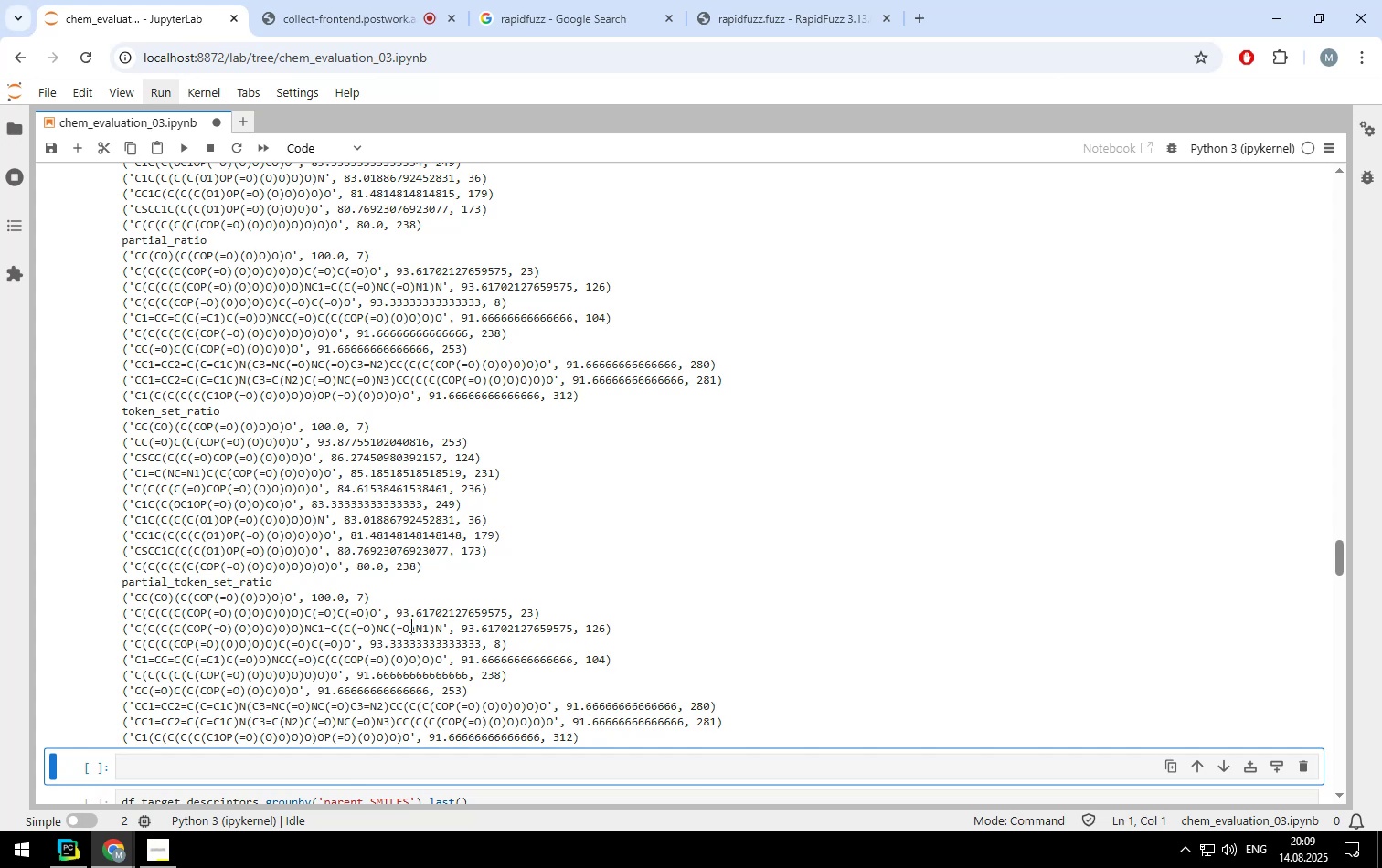 
scroll: coordinate [386, 431], scroll_direction: up, amount: 3.0
 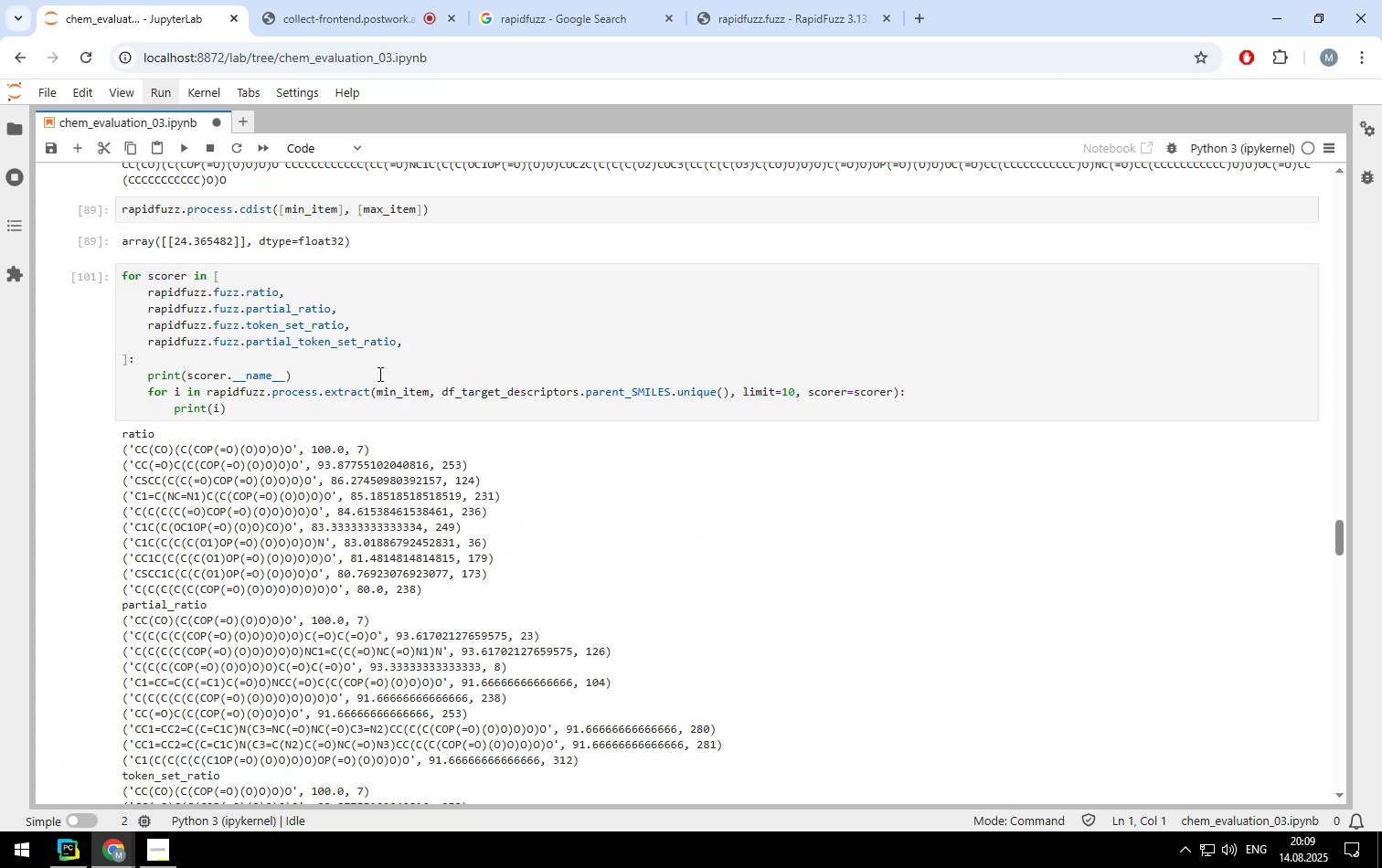 
left_click([420, 340])
 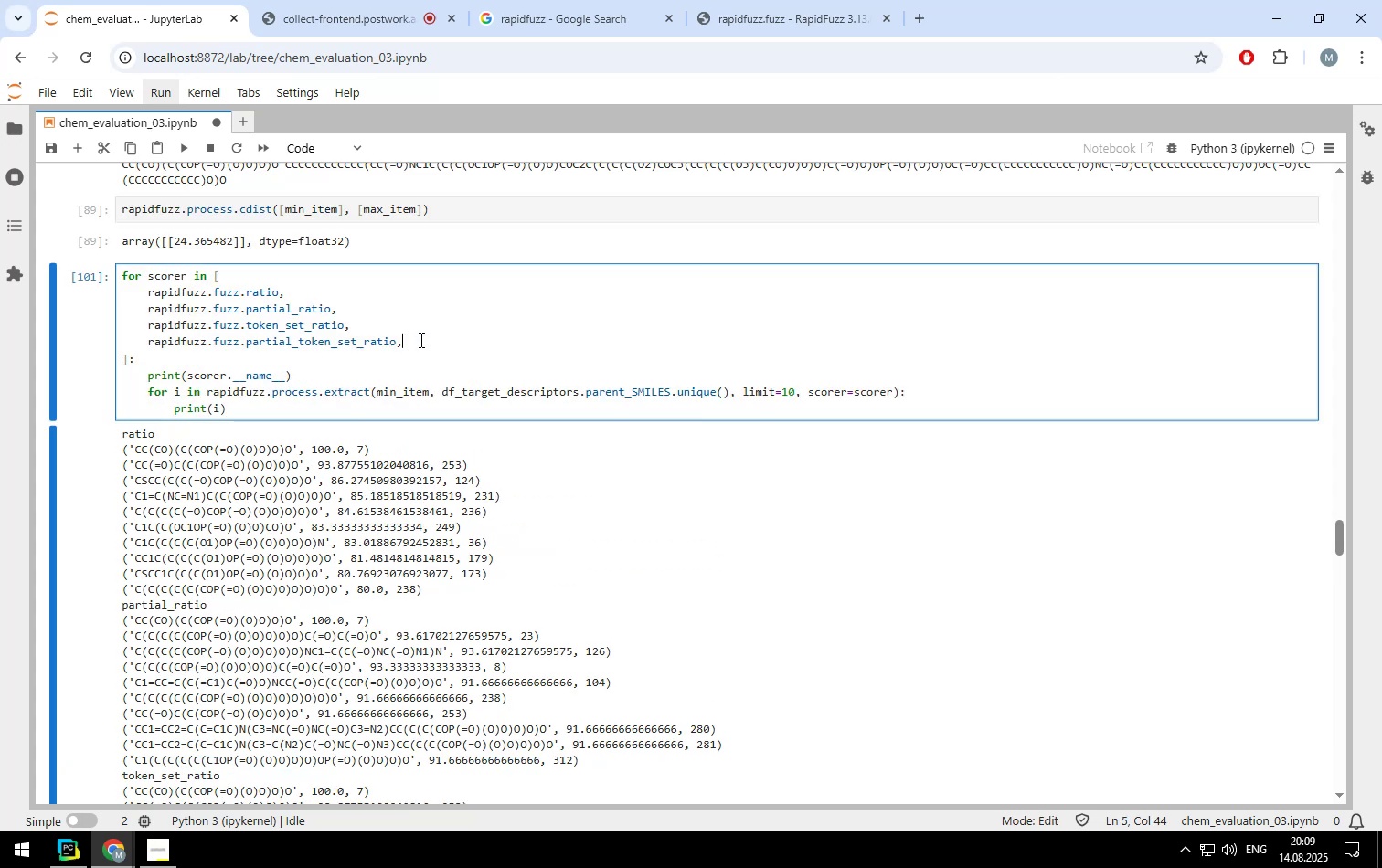 
key(Enter)
 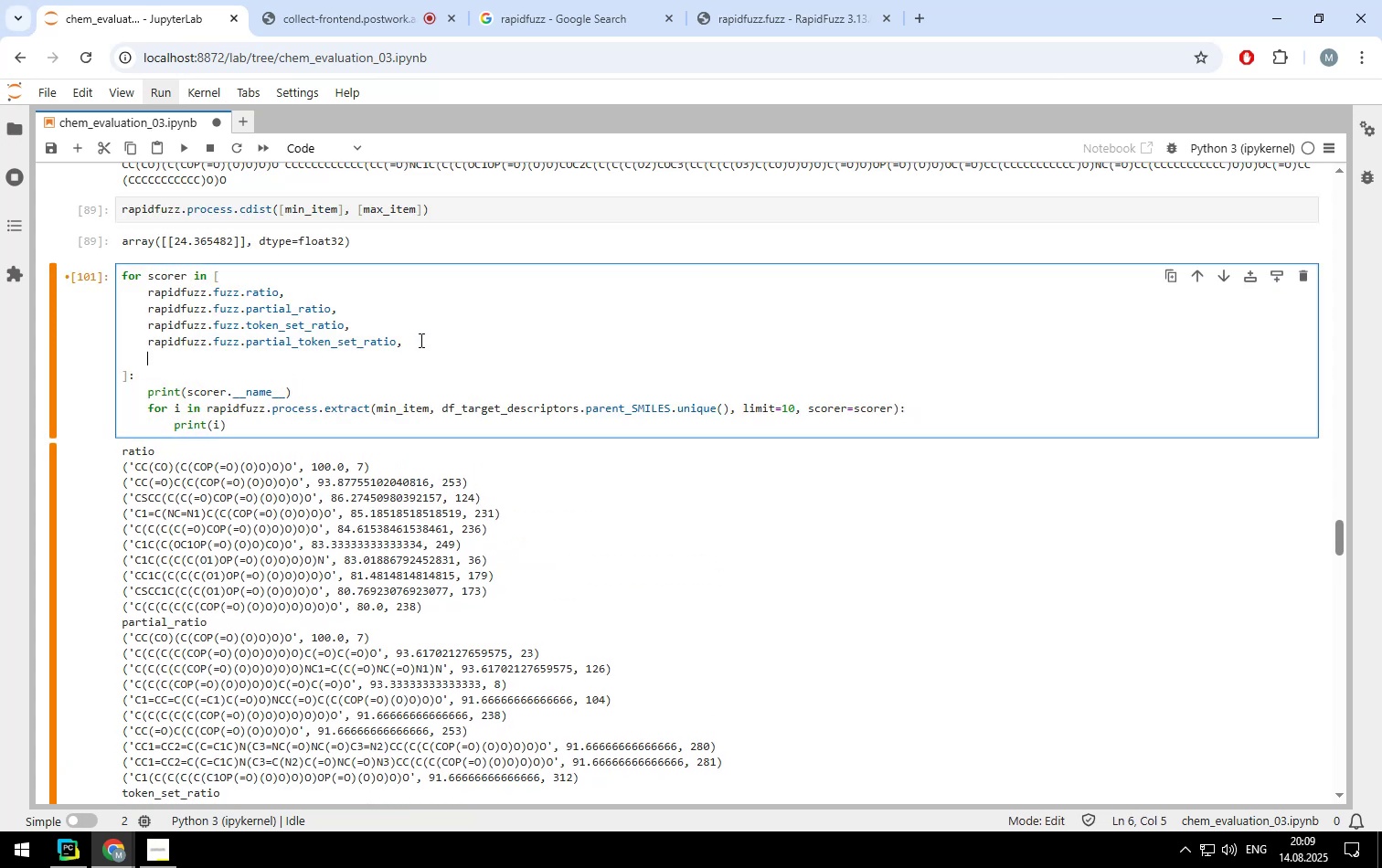 
key(Control+ControlLeft)
 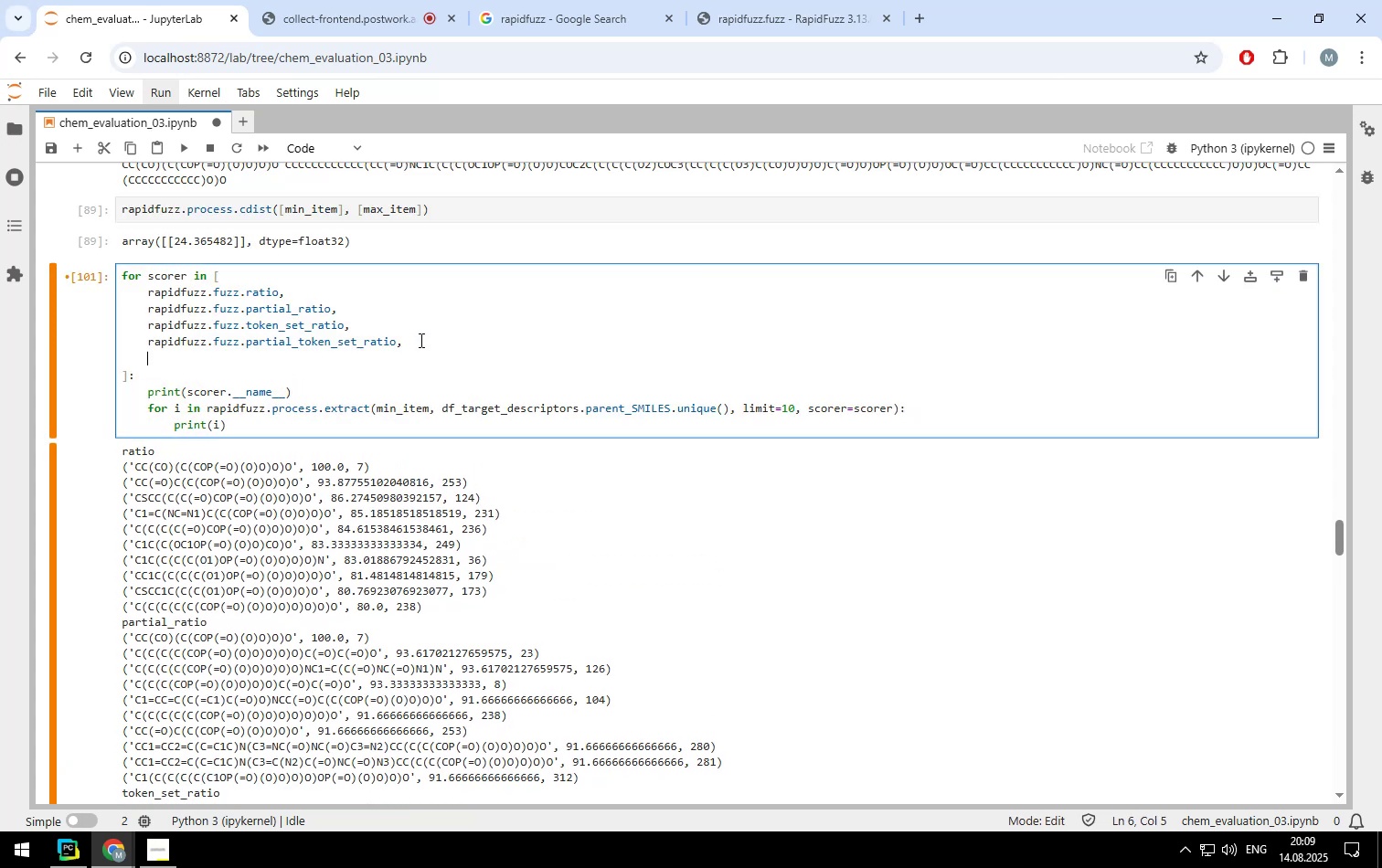 
key(Control+V)
 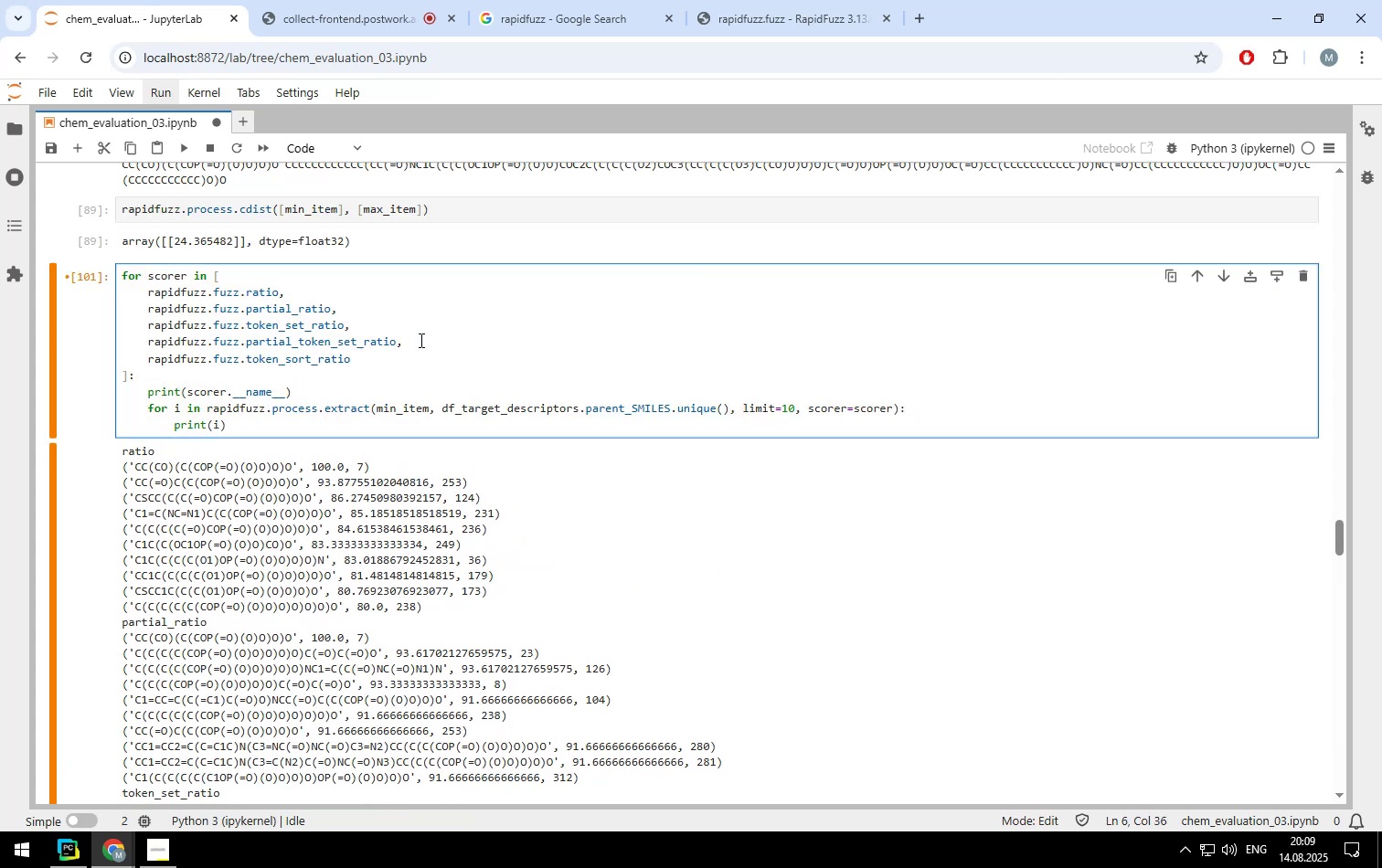 
key(Comma)
 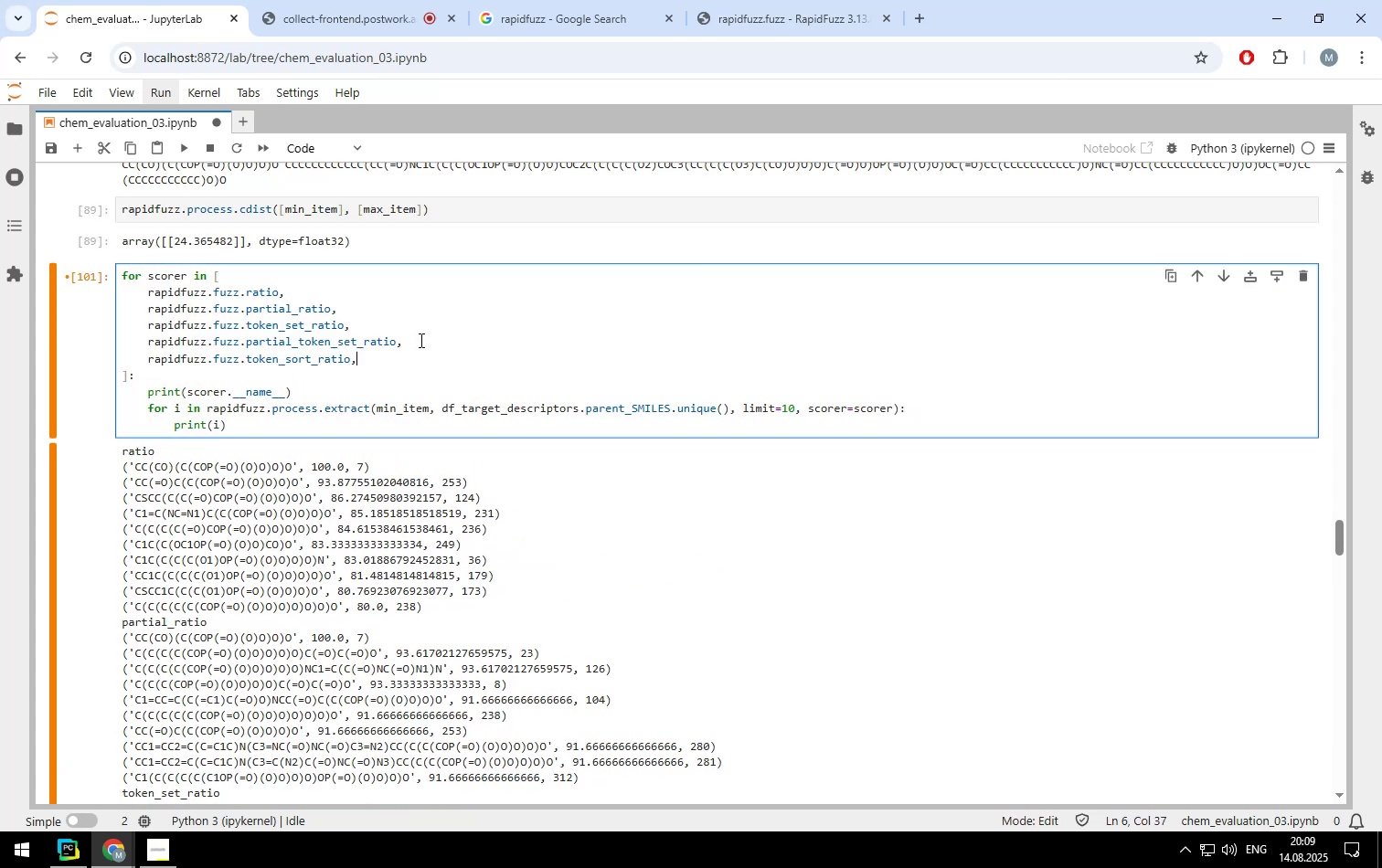 
key(Shift+ShiftLeft)
 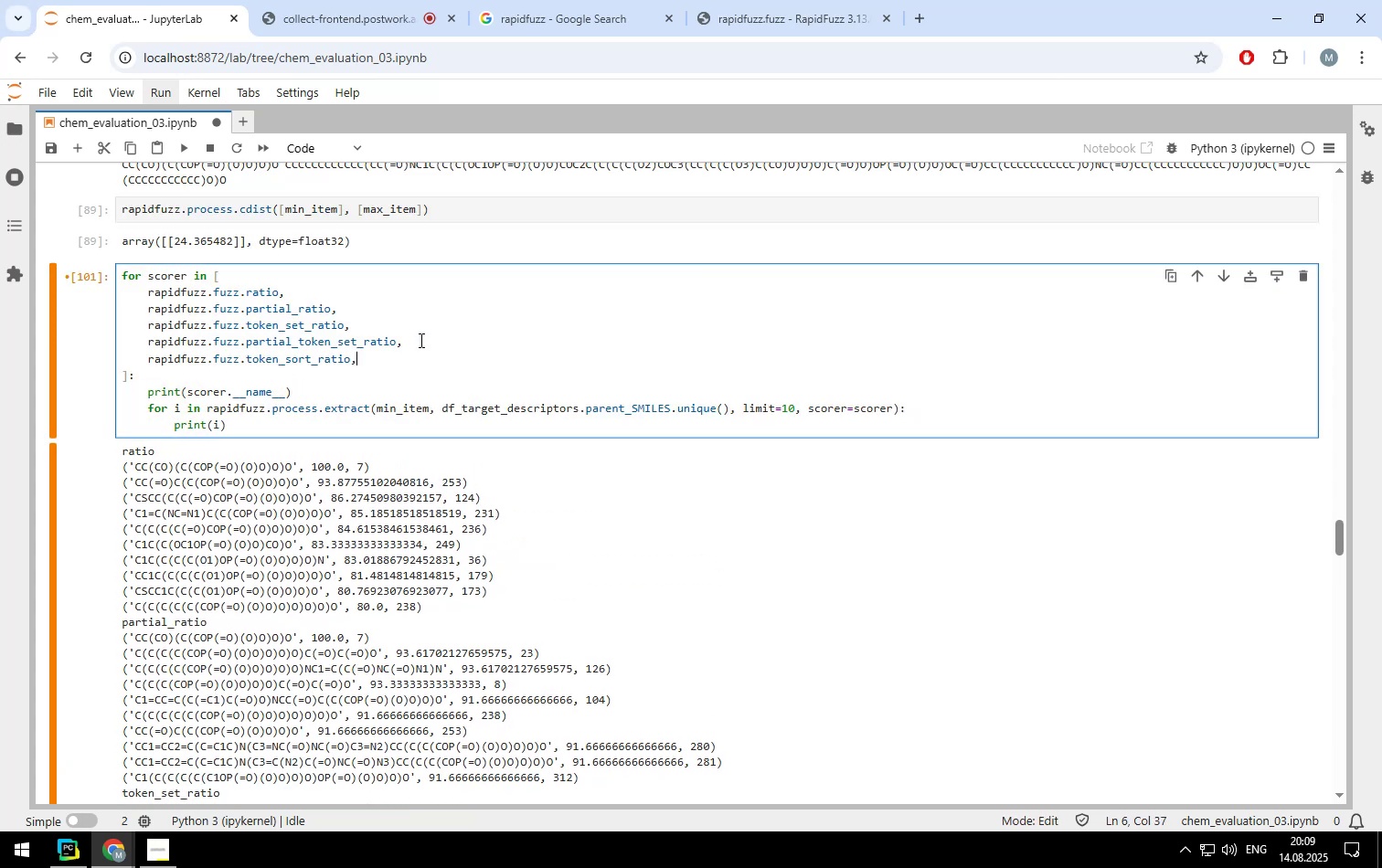 
key(Shift+Enter)
 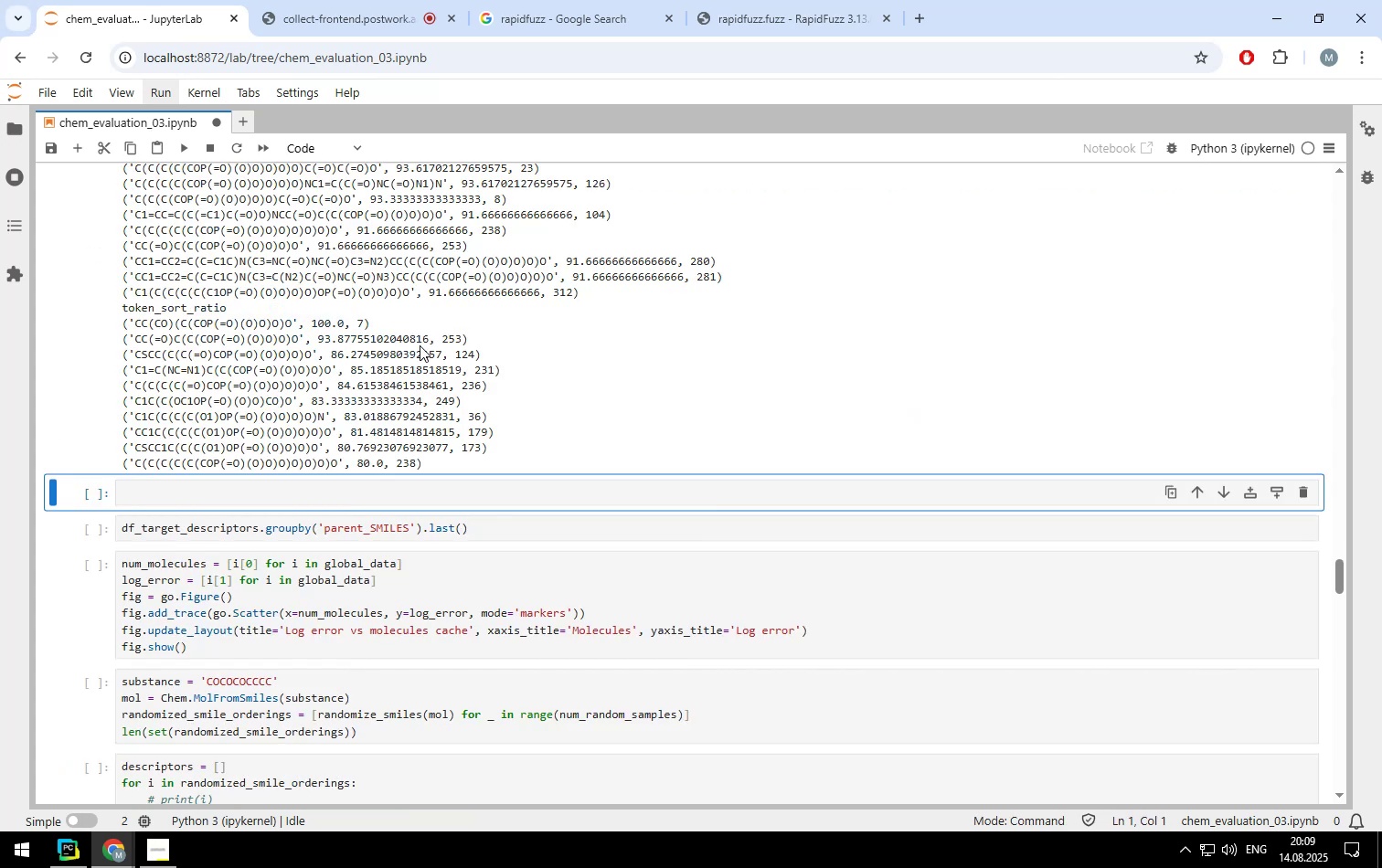 
scroll: coordinate [420, 452], scroll_direction: up, amount: 3.0
 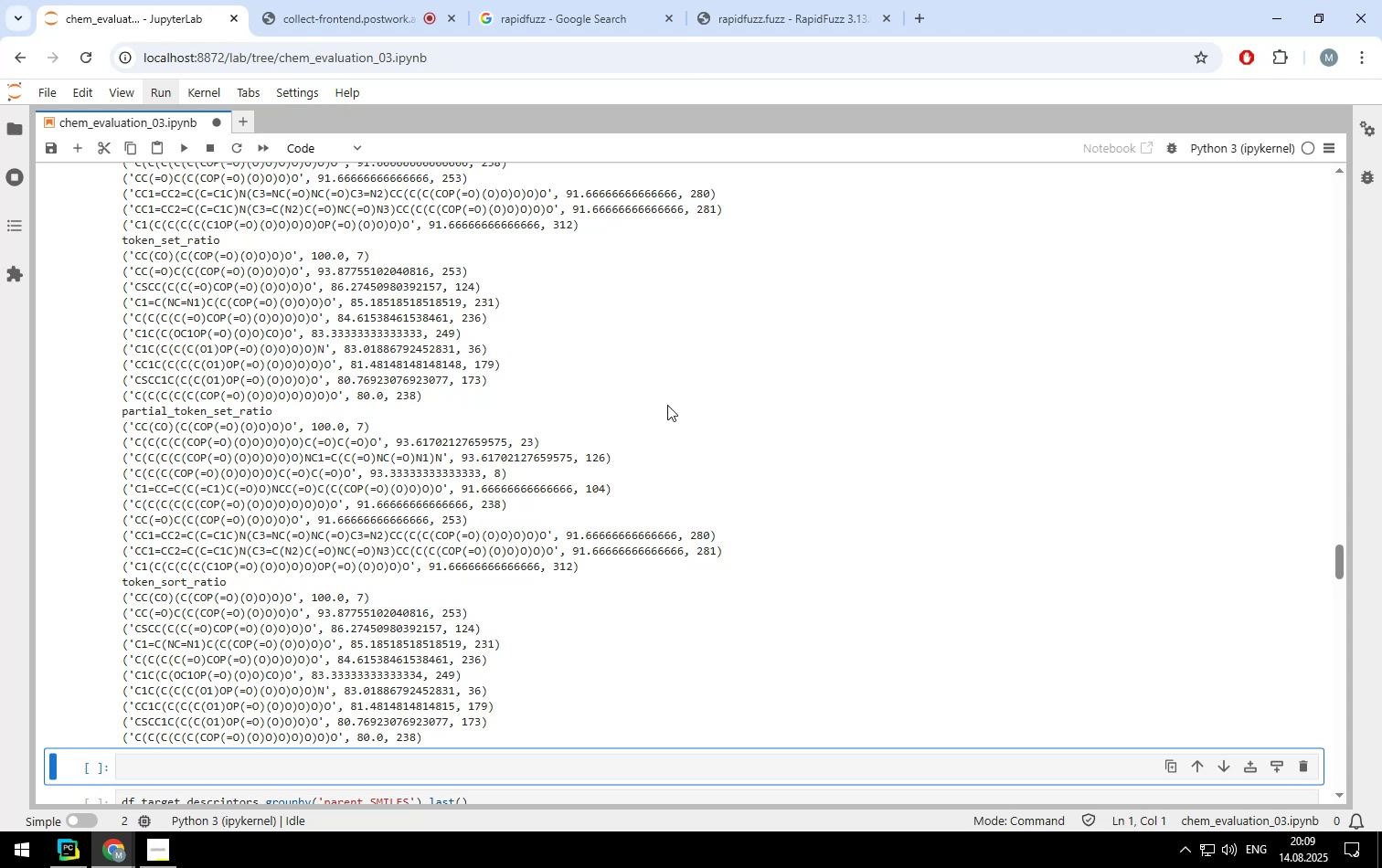 
wait(5.2)
 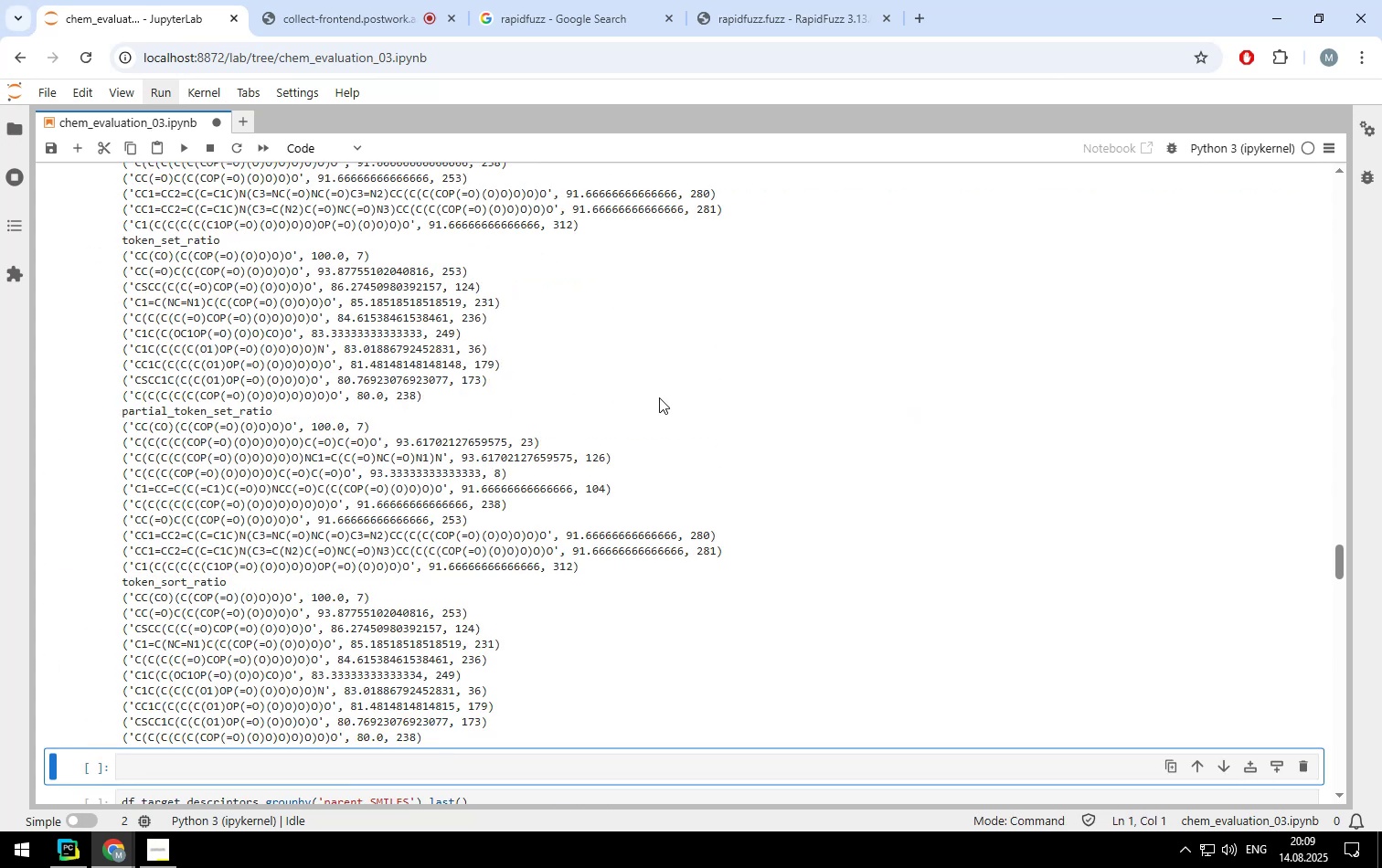 
scroll: coordinate [667, 405], scroll_direction: up, amount: 1.0
 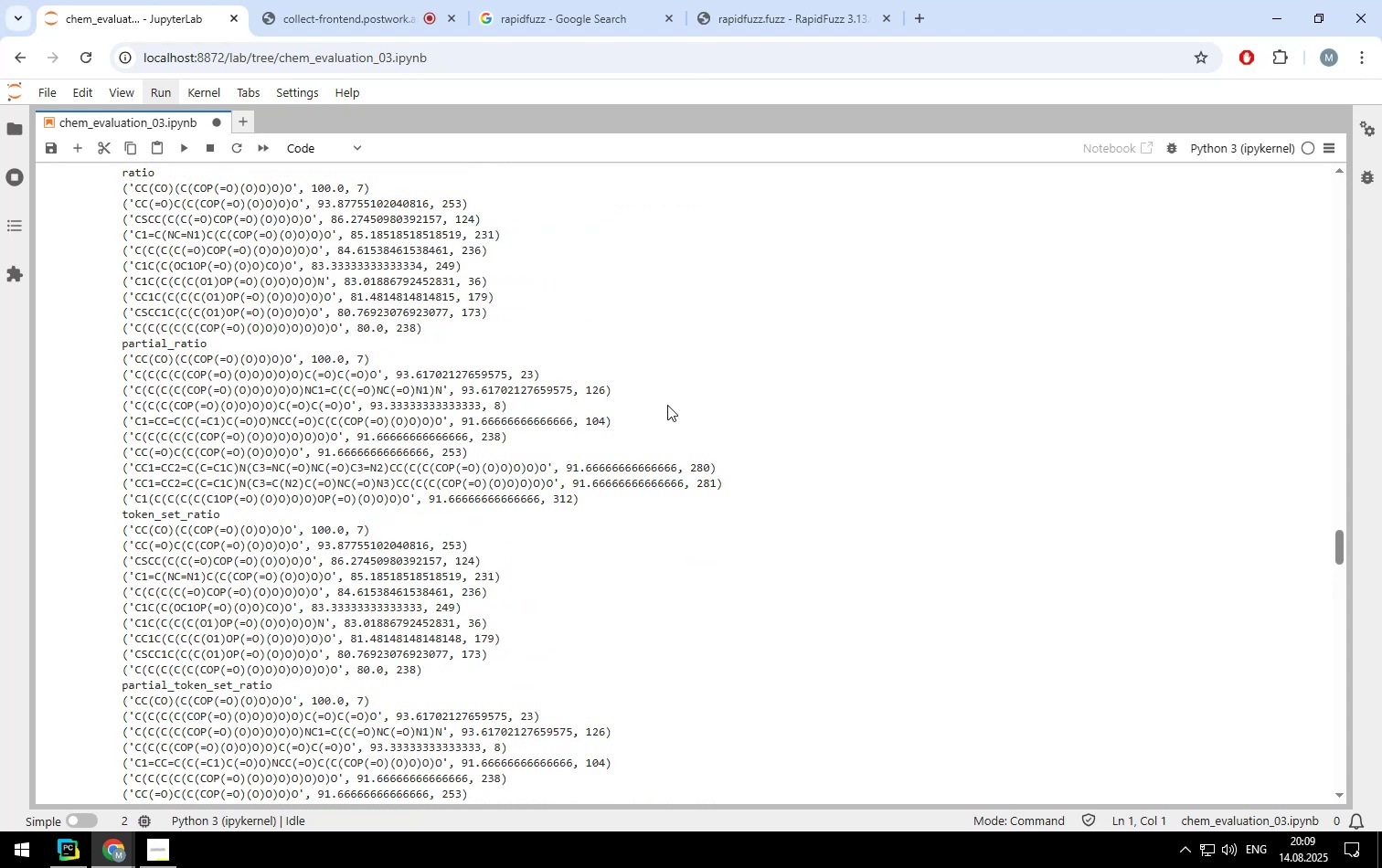 
scroll: coordinate [667, 405], scroll_direction: none, amount: 0.0
 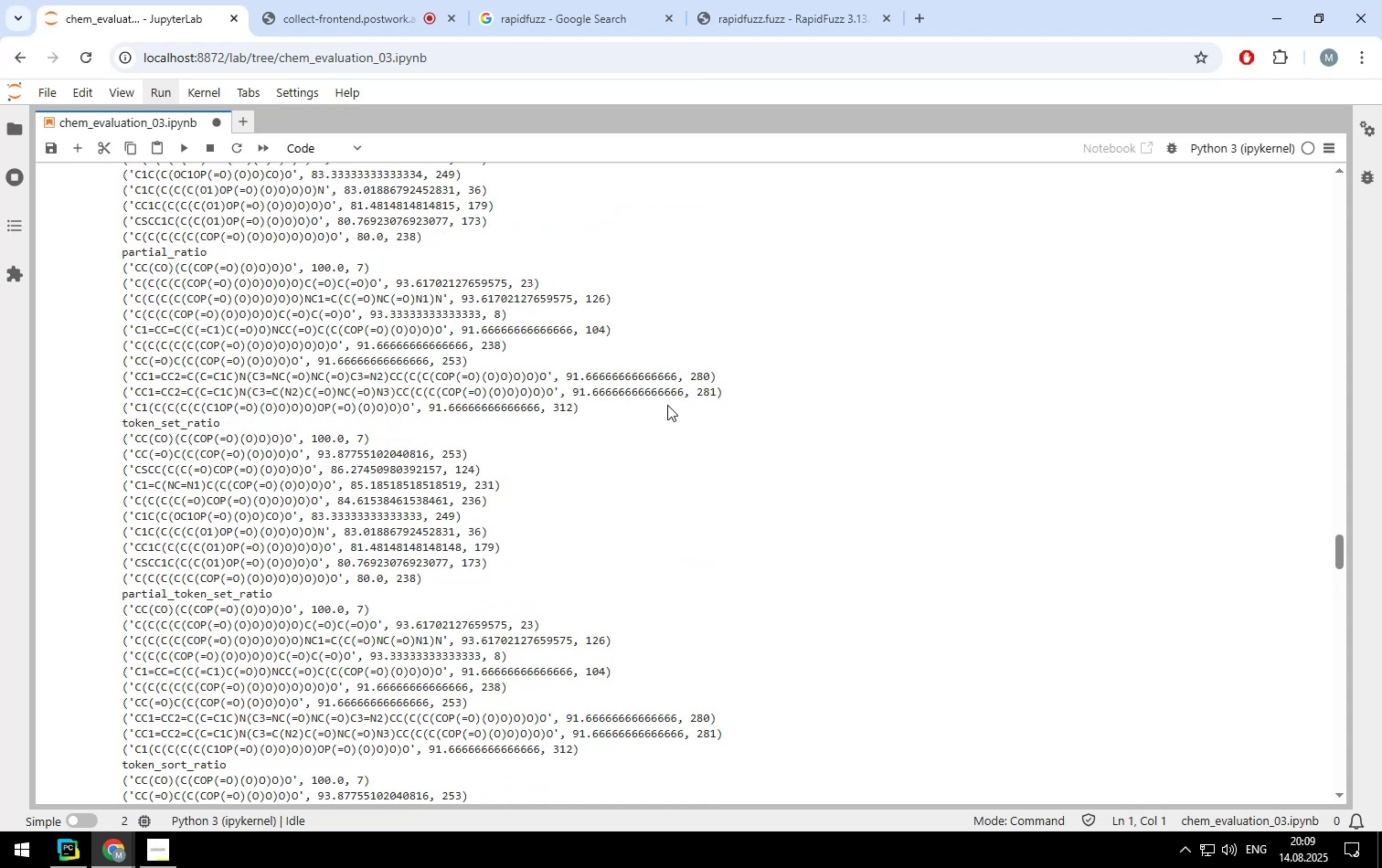 
scroll: coordinate [667, 405], scroll_direction: down, amount: 1.0
 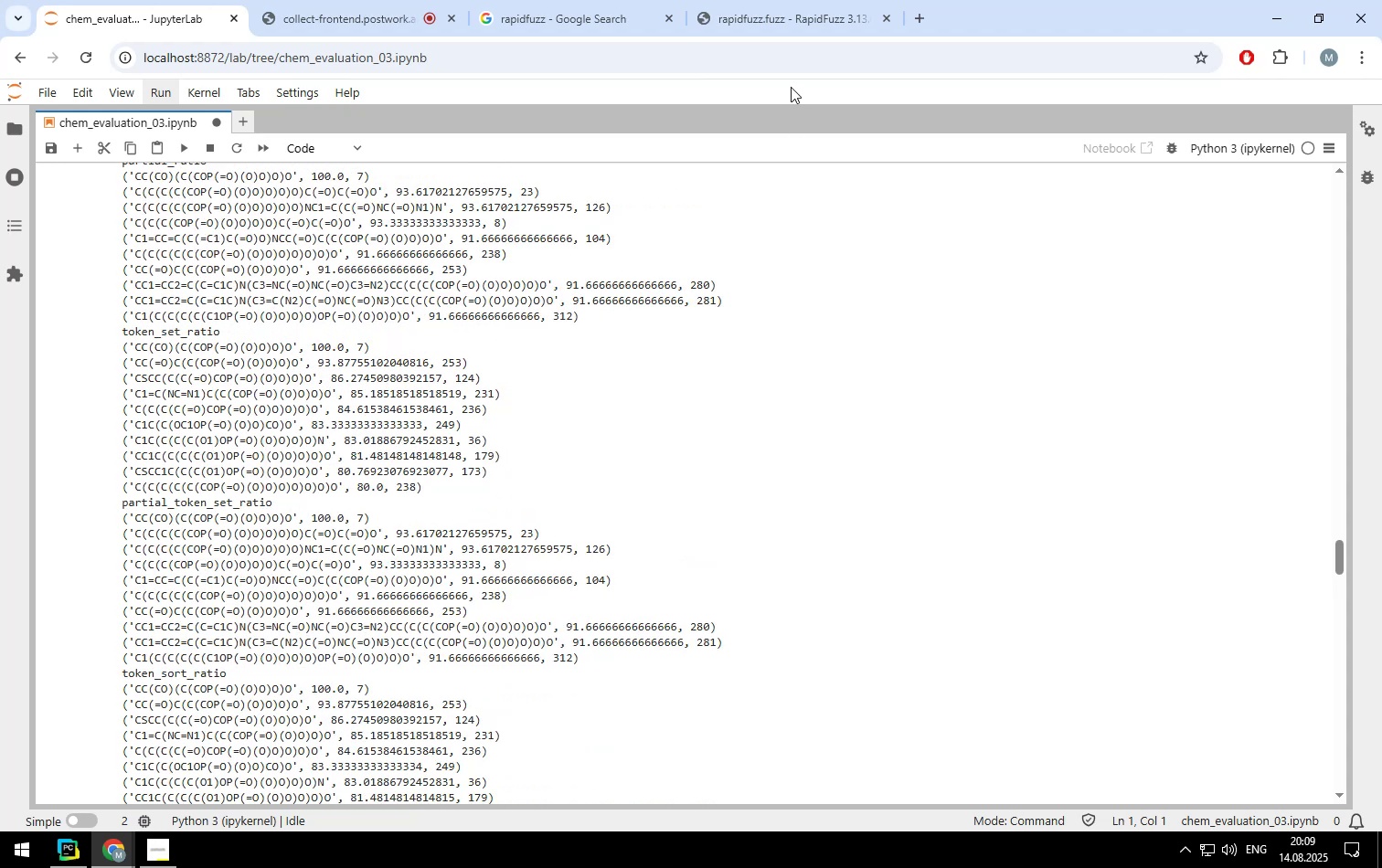 
left_click([783, 15])
 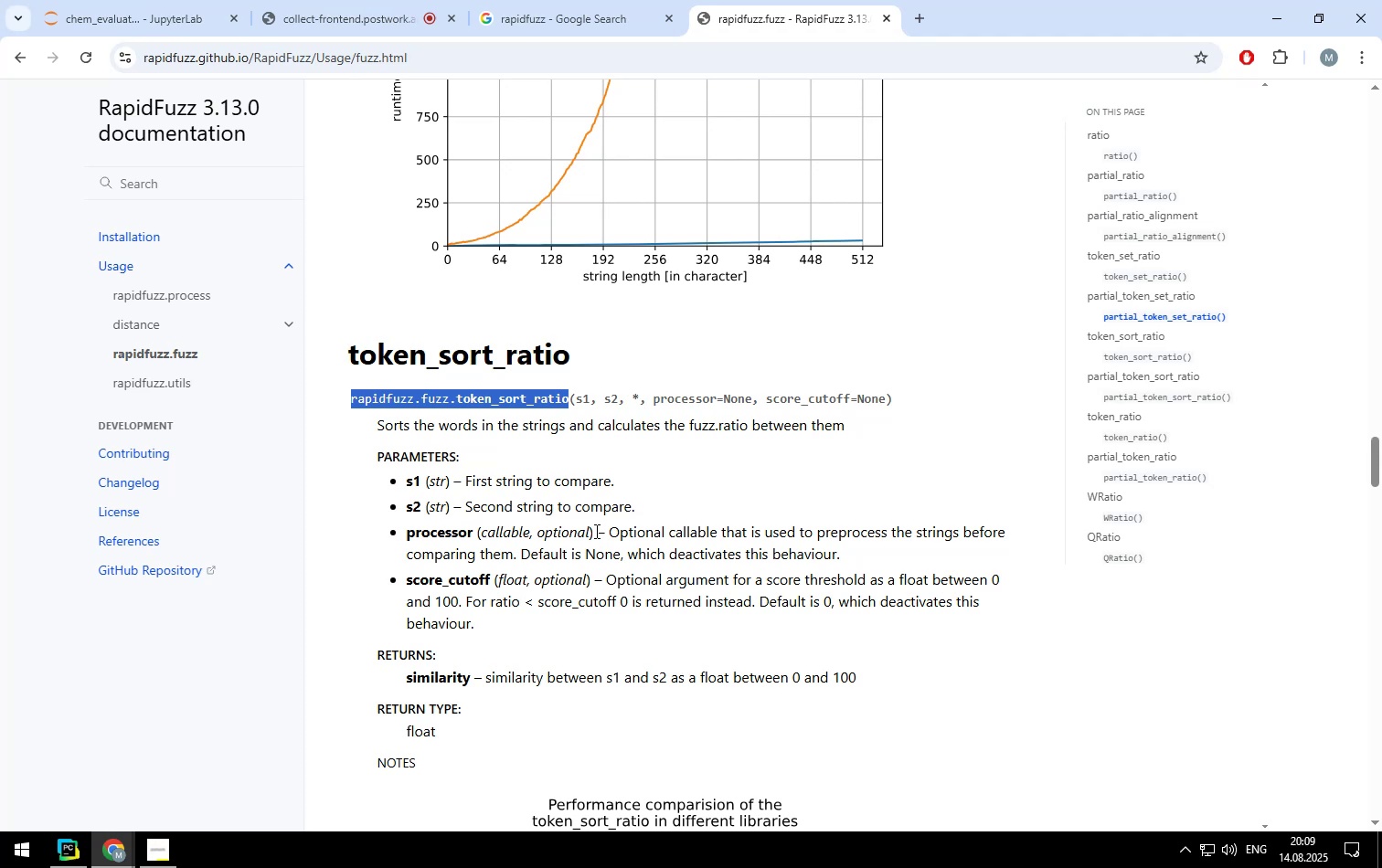 
scroll: coordinate [593, 523], scroll_direction: down, amount: 10.0
 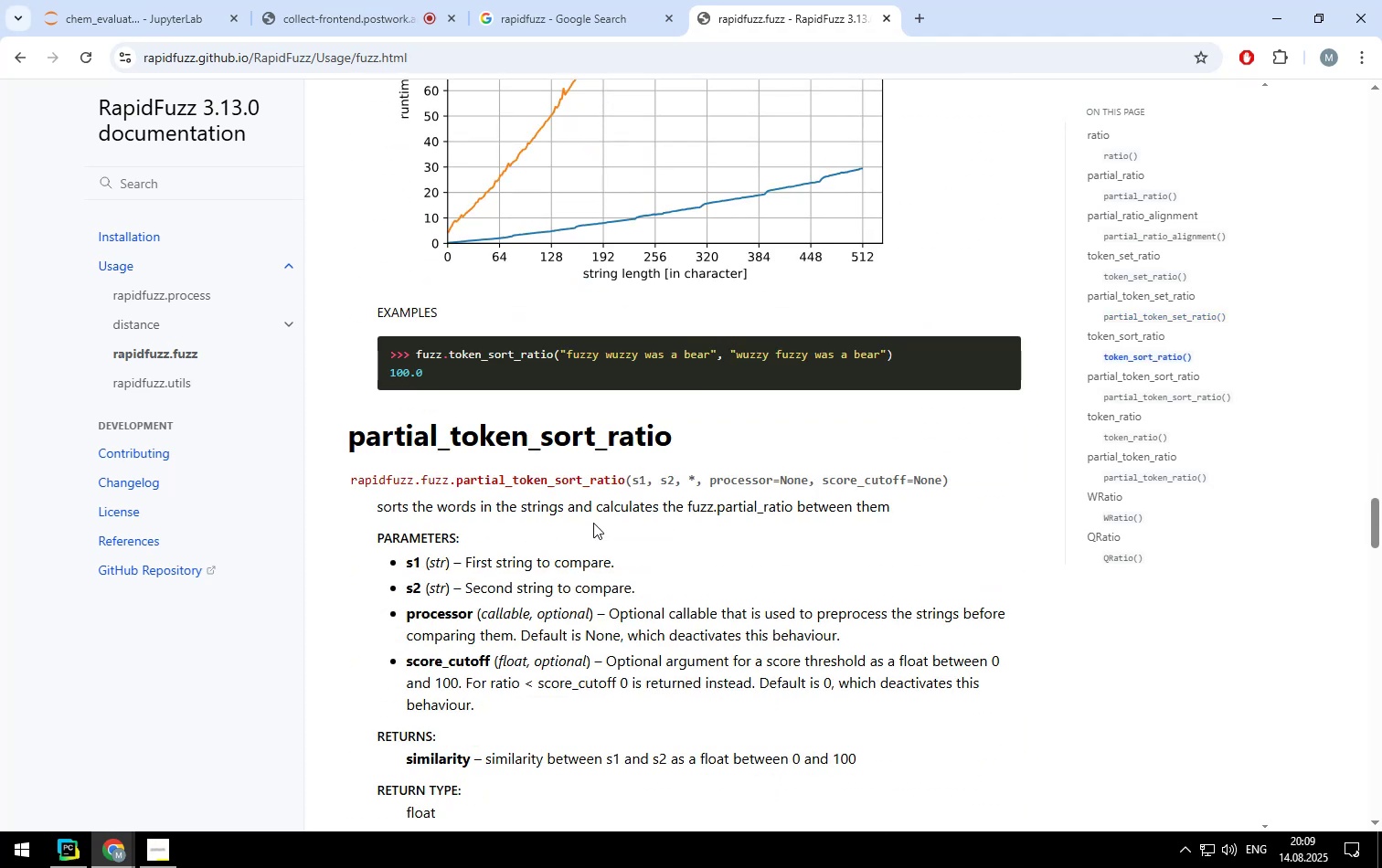 
scroll: coordinate [593, 523], scroll_direction: up, amount: 4.0
 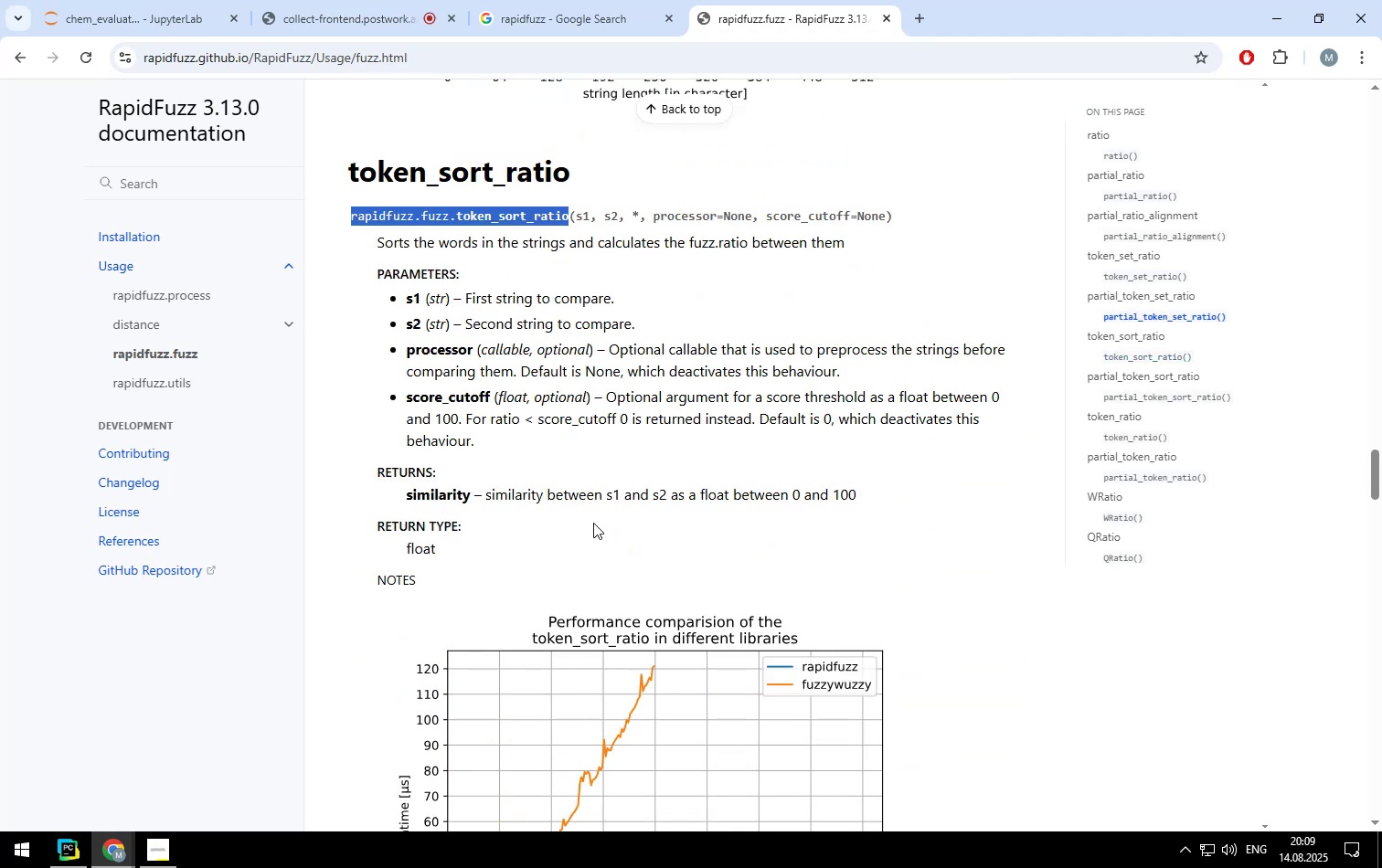 
scroll: coordinate [593, 523], scroll_direction: down, amount: 6.0
 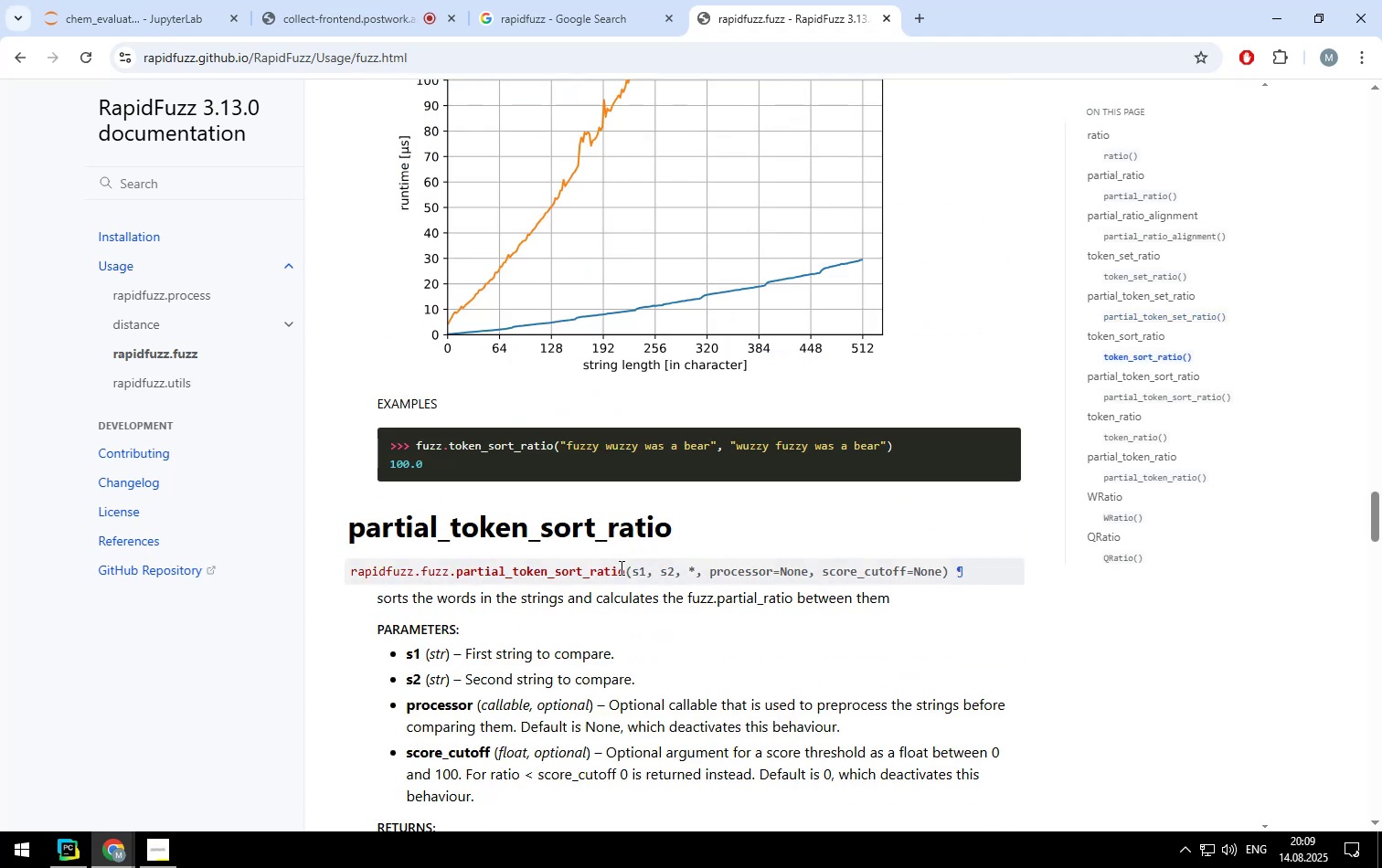 
left_click_drag(start_coordinate=[623, 568], to_coordinate=[352, 571])
 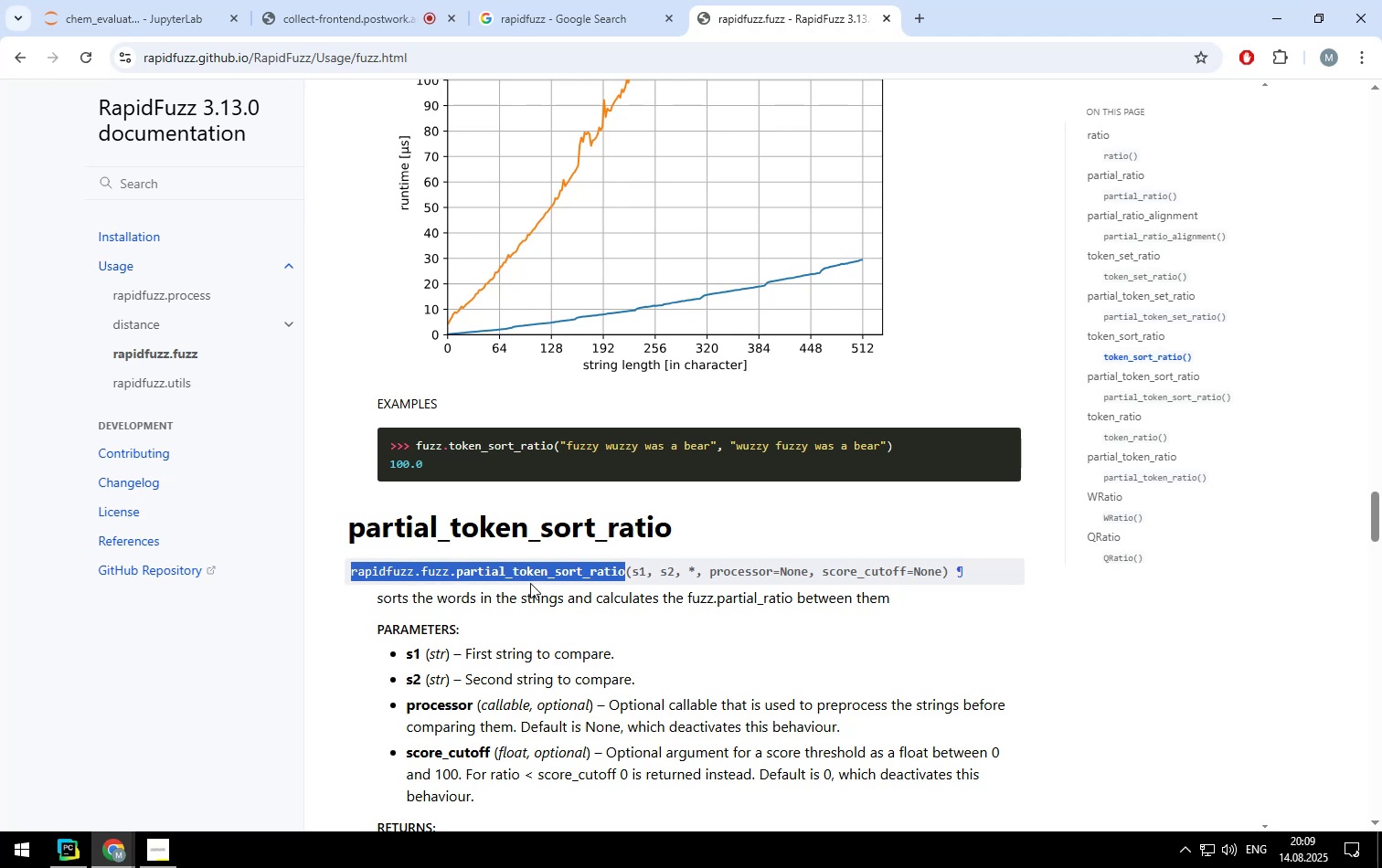 
key(Control+ControlLeft)
 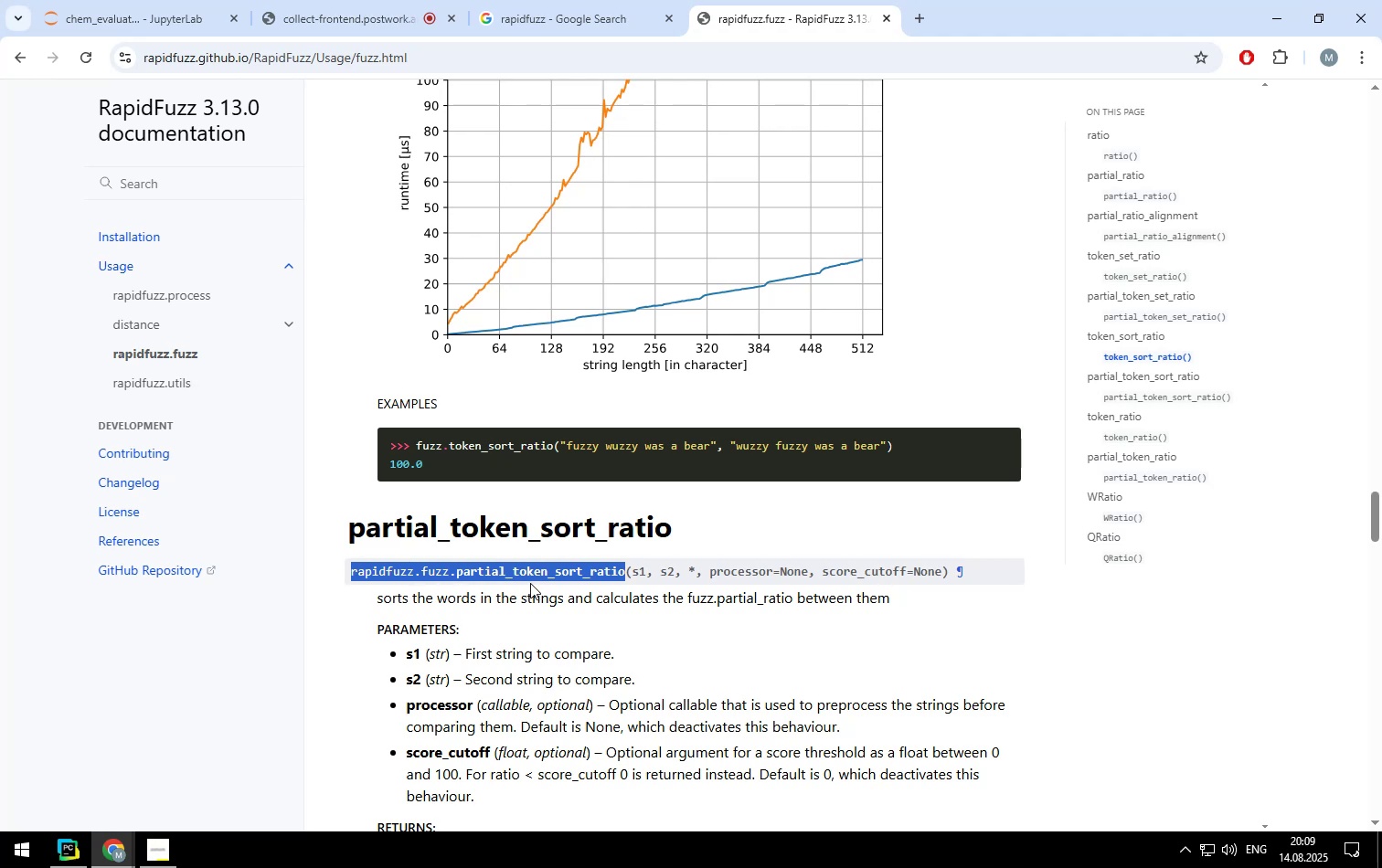 
key(Control+C)
 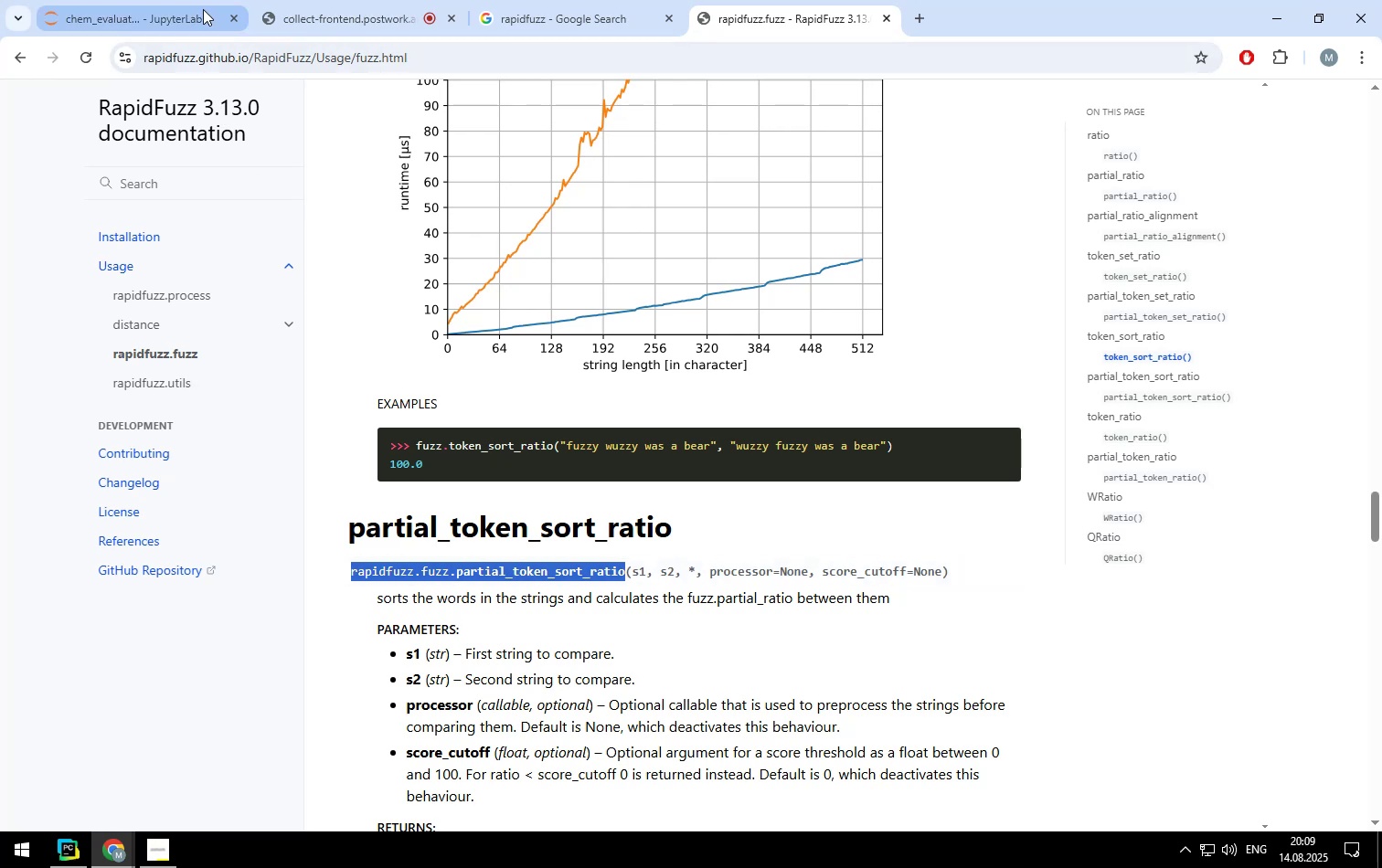 
left_click([198, 9])
 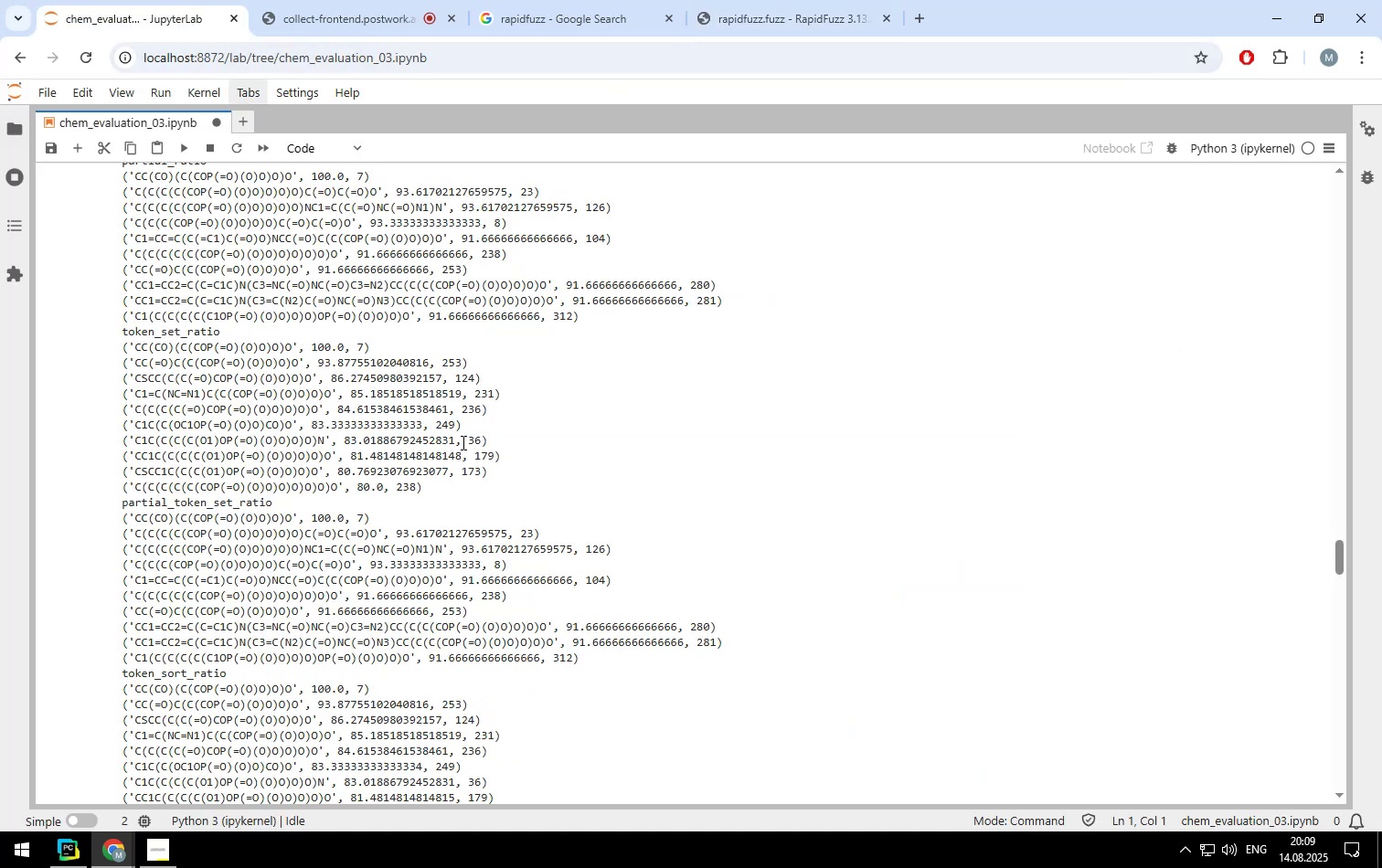 
scroll: coordinate [476, 415], scroll_direction: up, amount: 3.0
 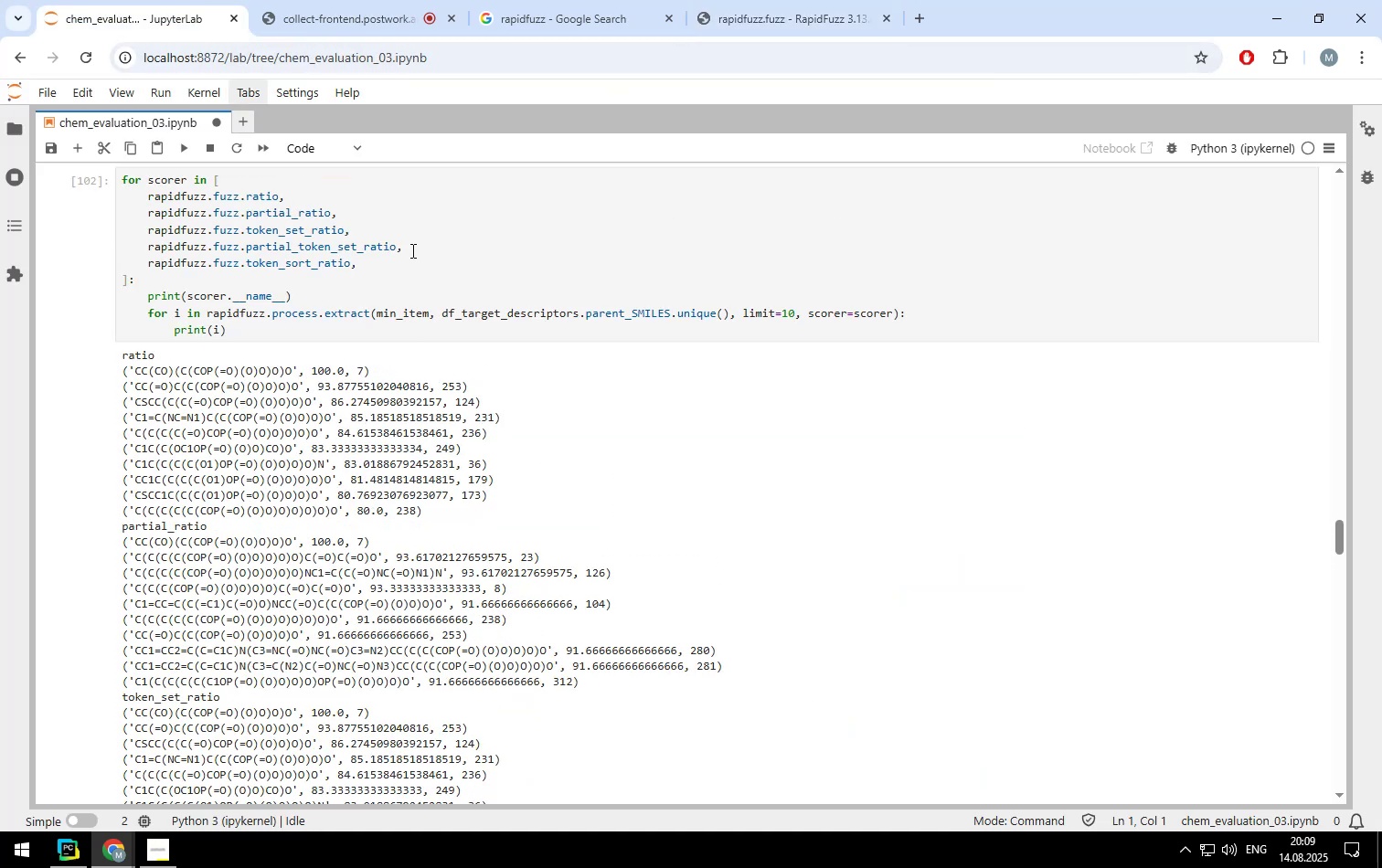 
left_click([415, 264])
 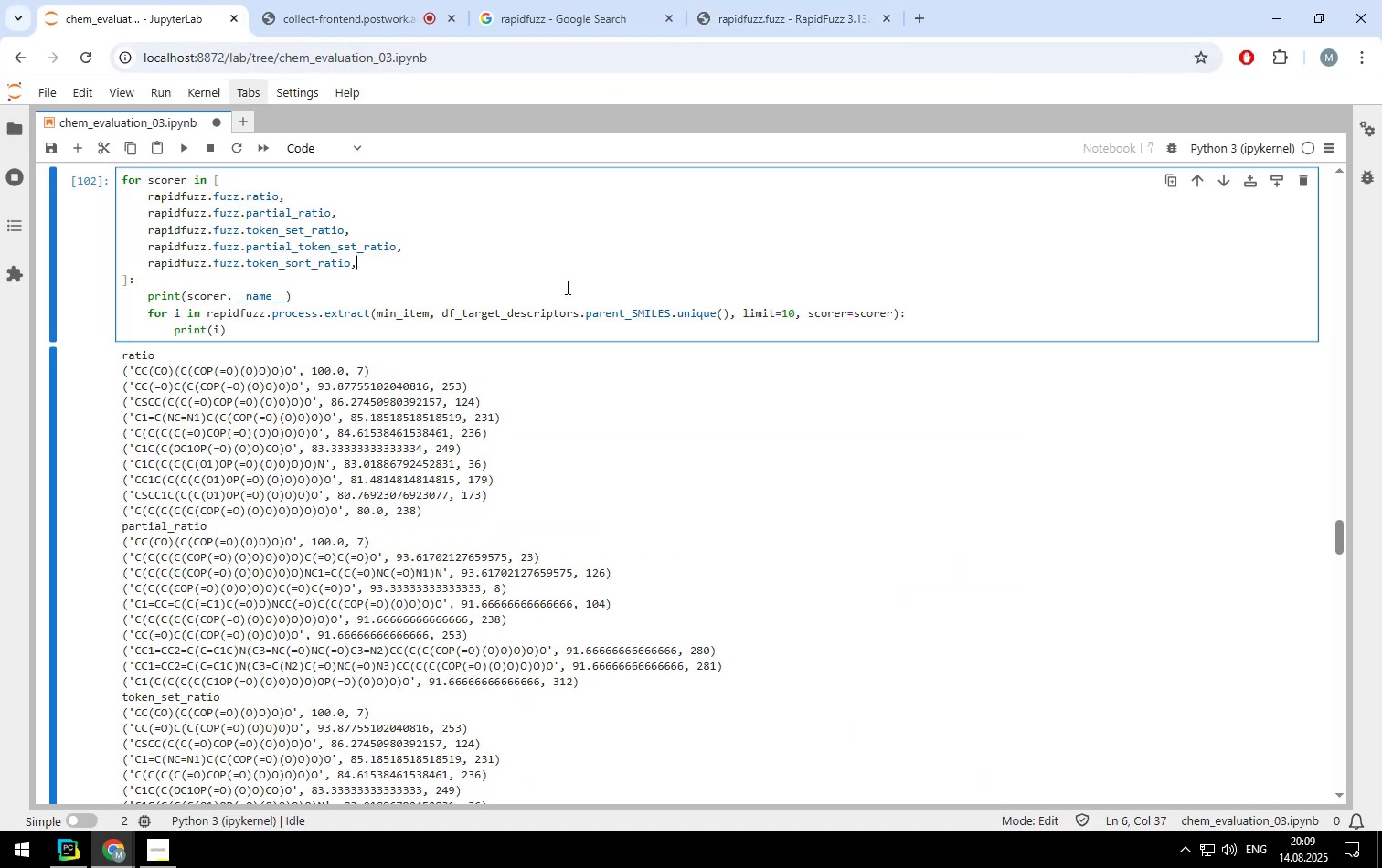 
key(Enter)
 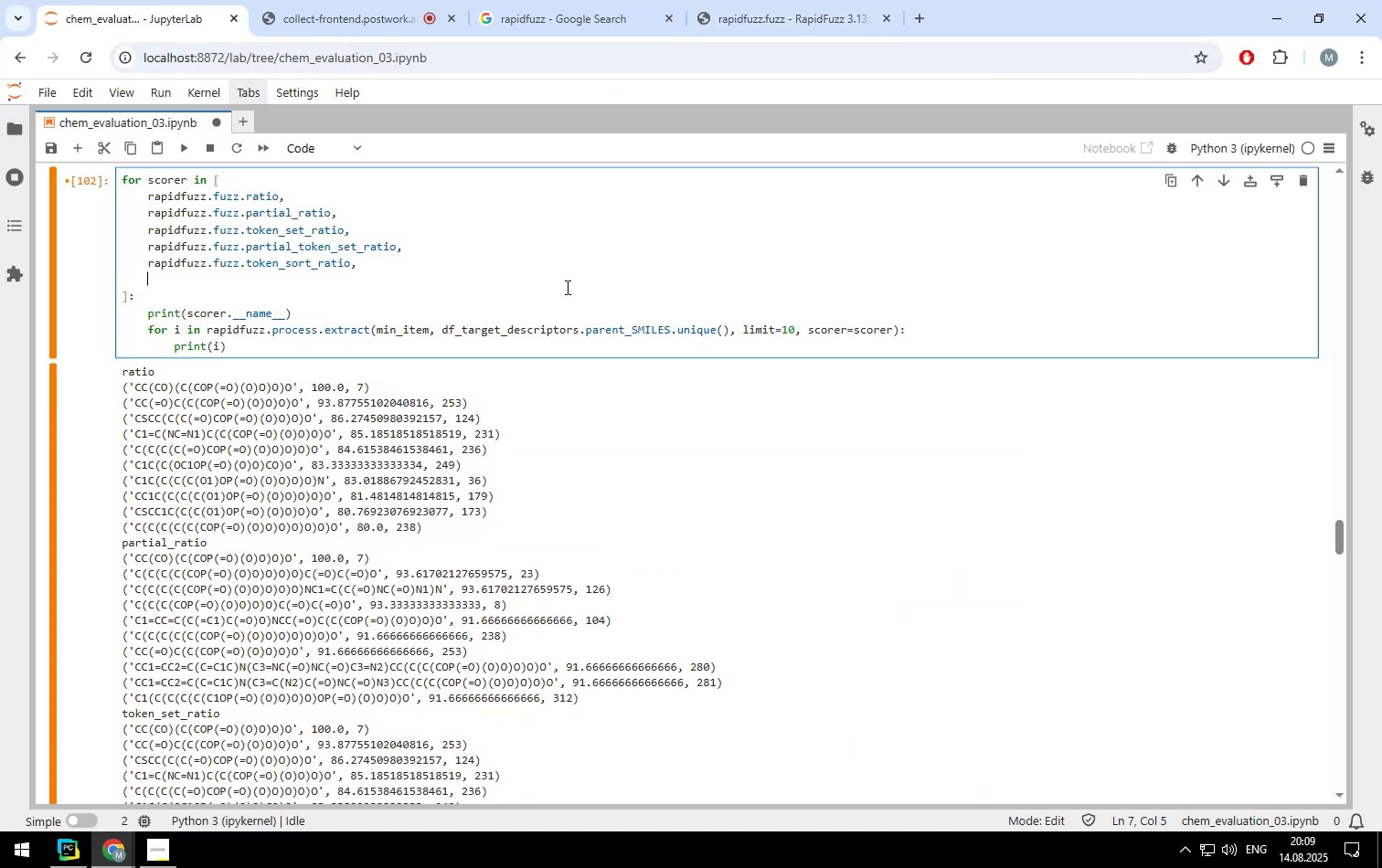 
key(Control+V)
 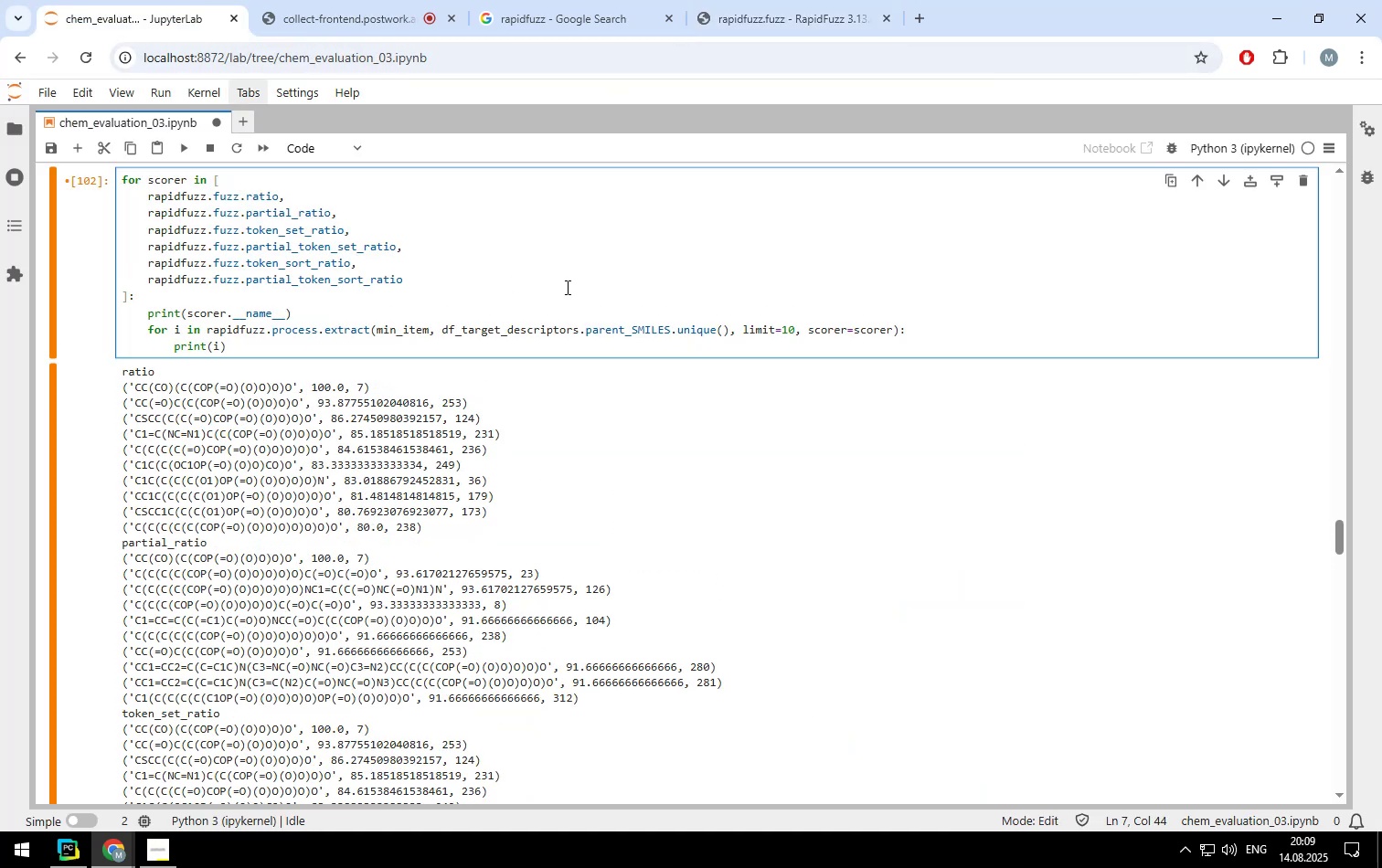 
key(Comma)
 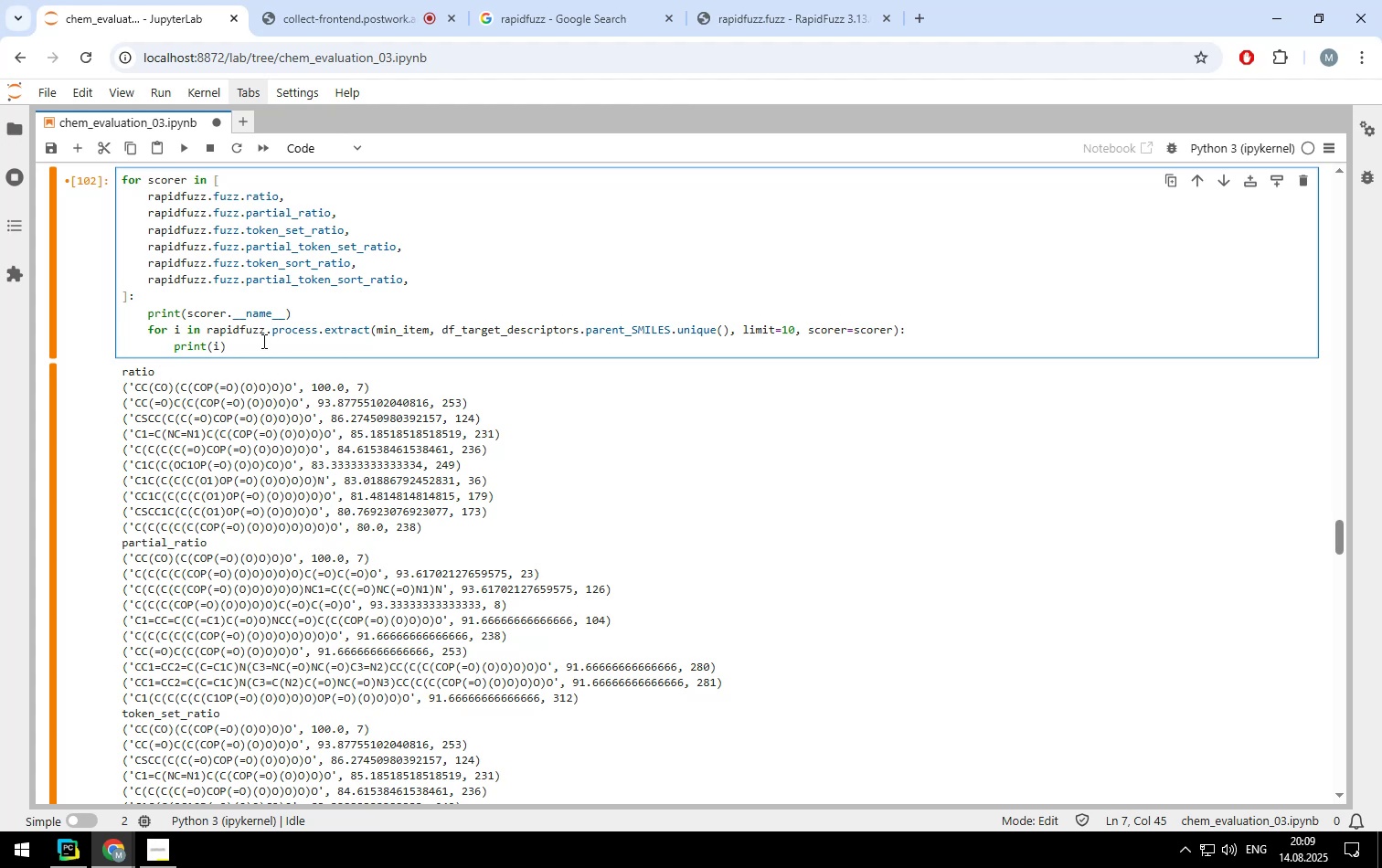 
left_click([253, 346])
 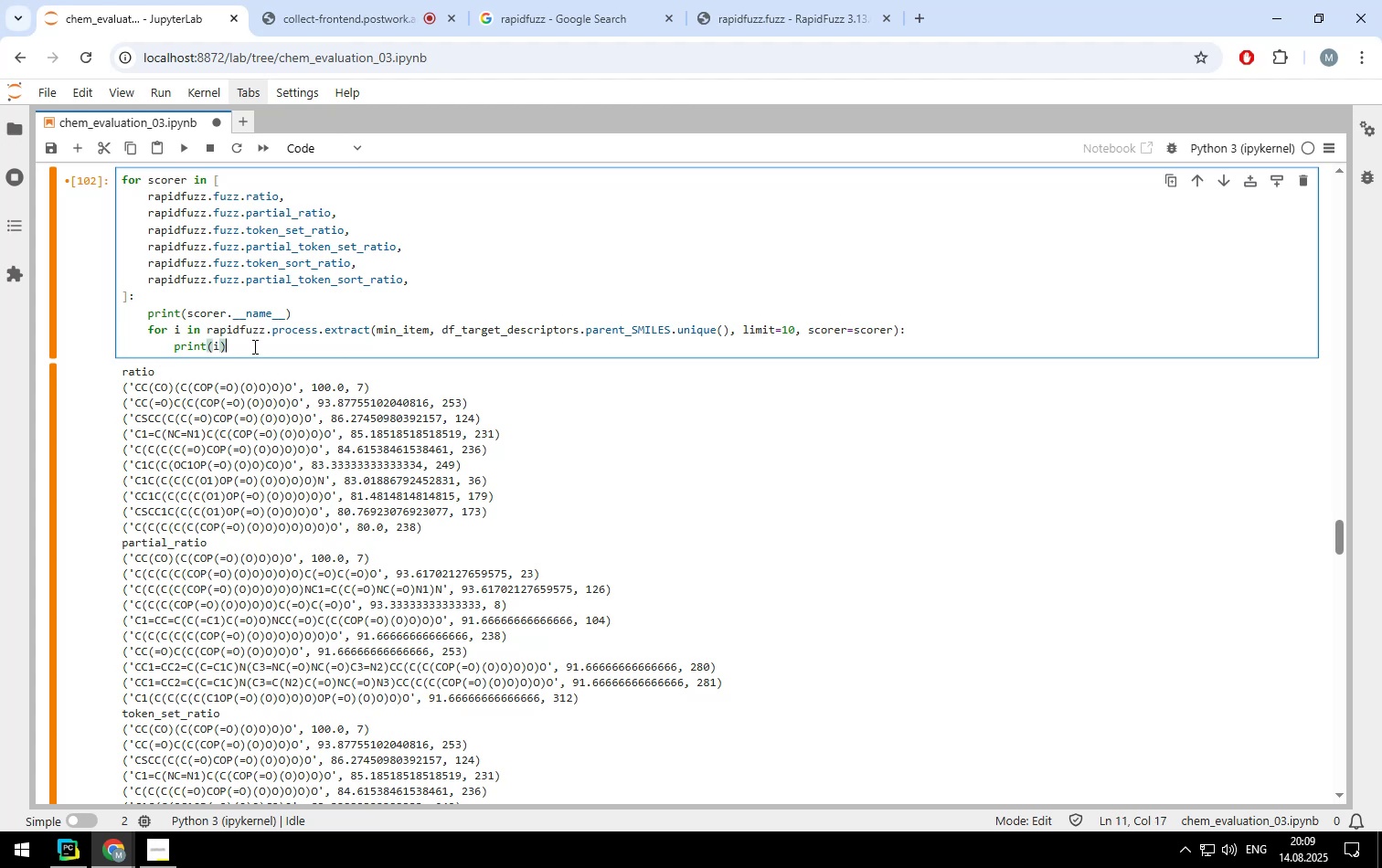 
key(Enter)
 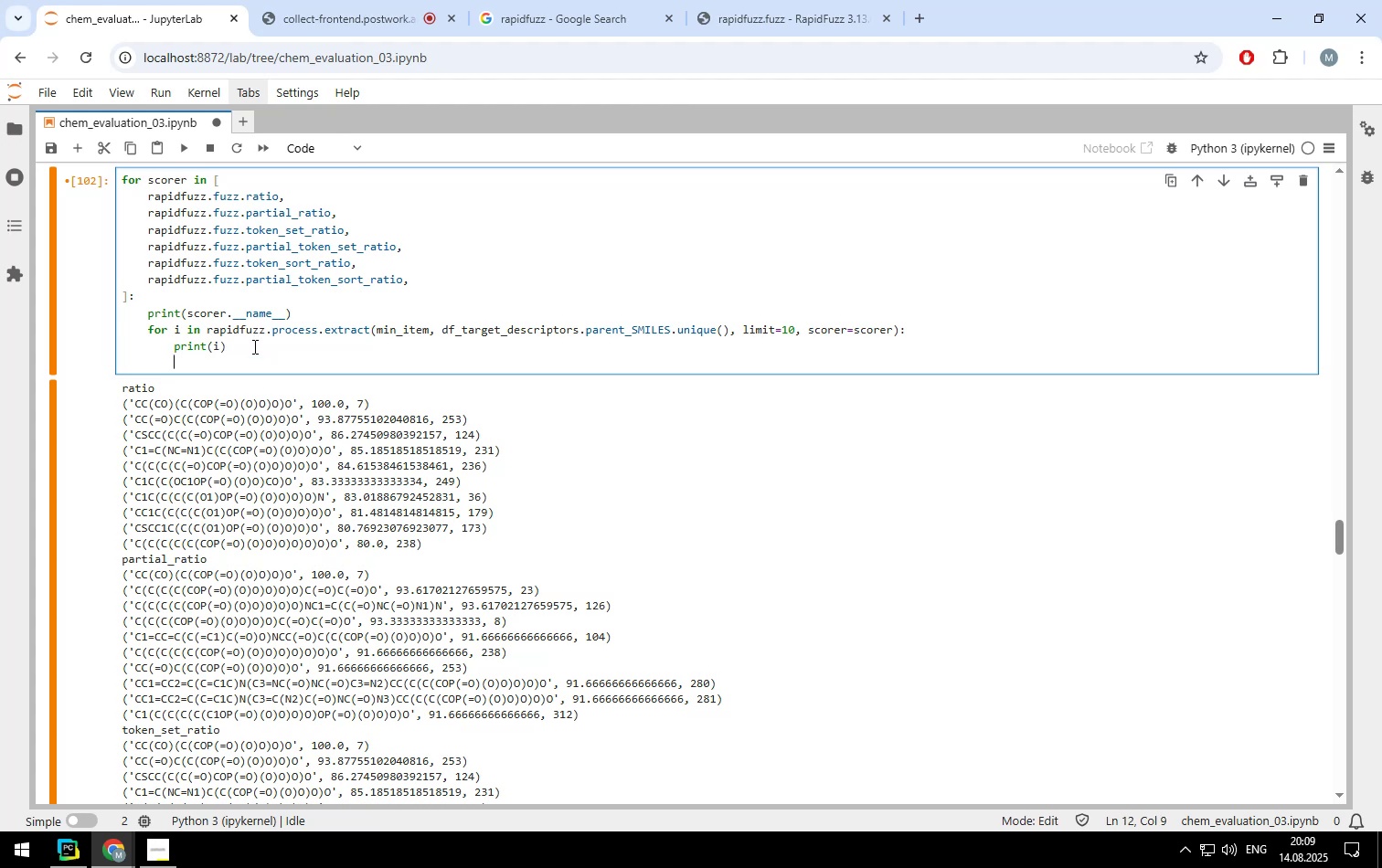 
key(Backspace)
type(PRINT(\N)
key(Backspace)
key(Backspace)
type('\N'))
 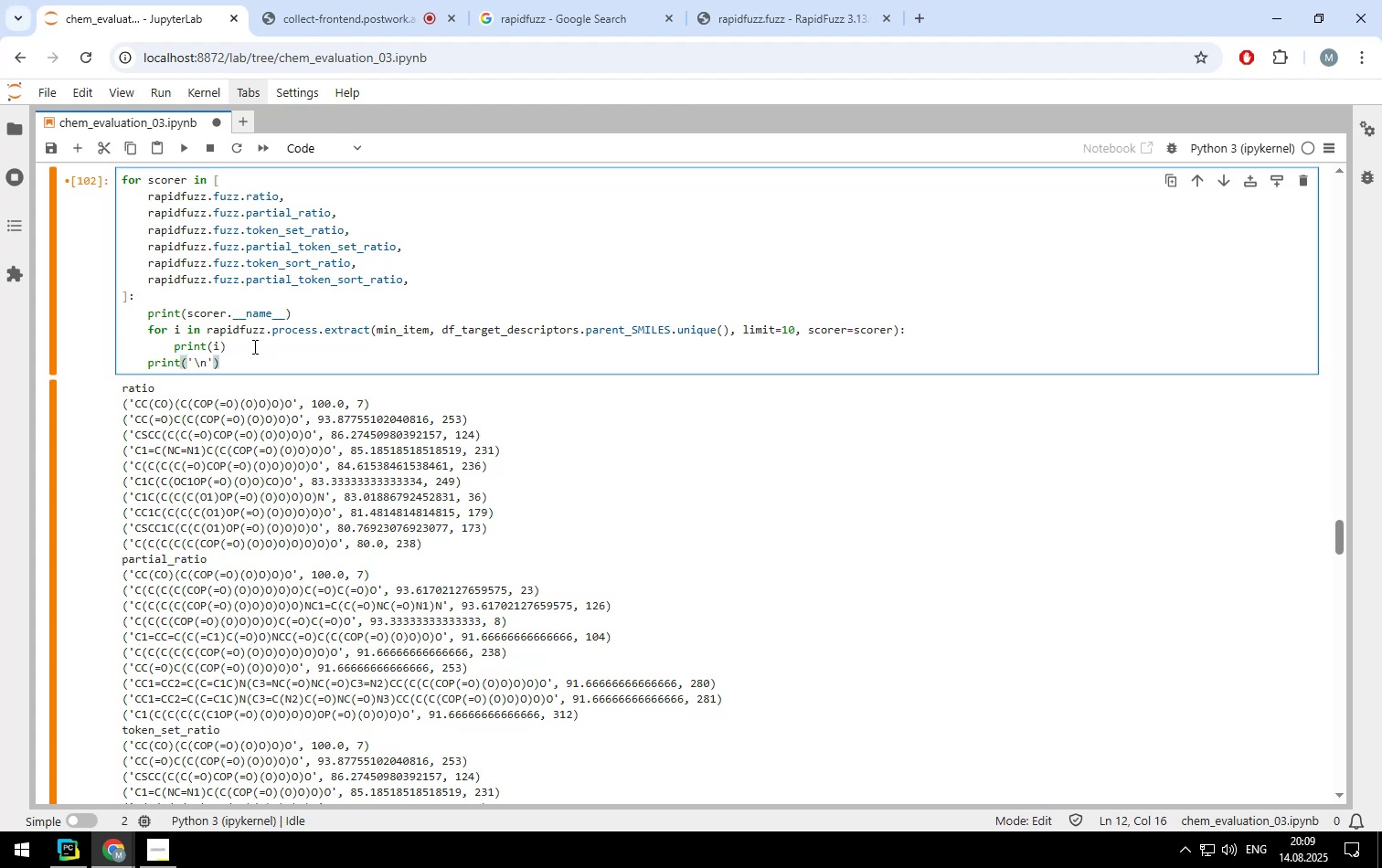 
key(Shift+Enter)
 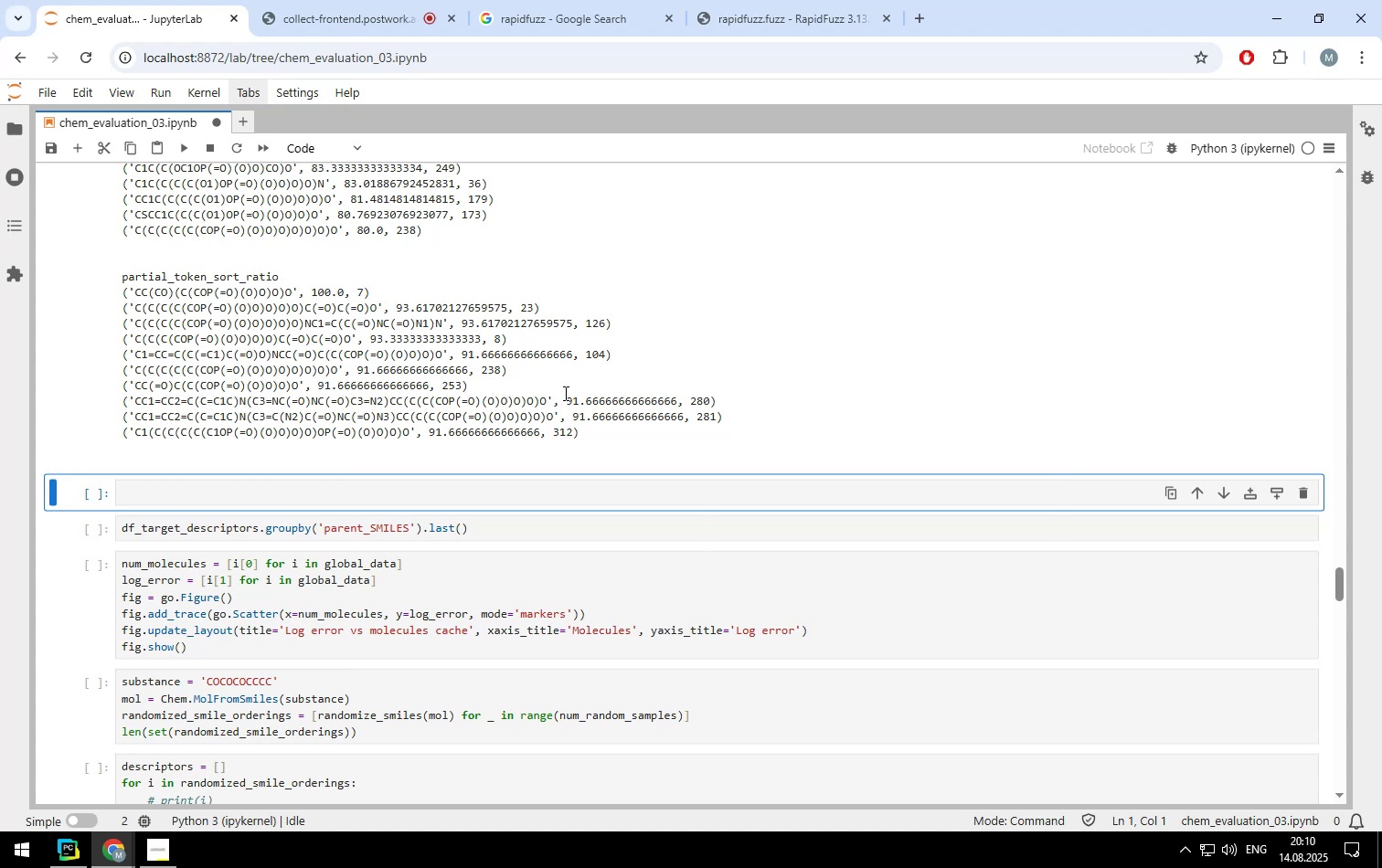 
scroll: coordinate [601, 359], scroll_direction: up, amount: 6.0
 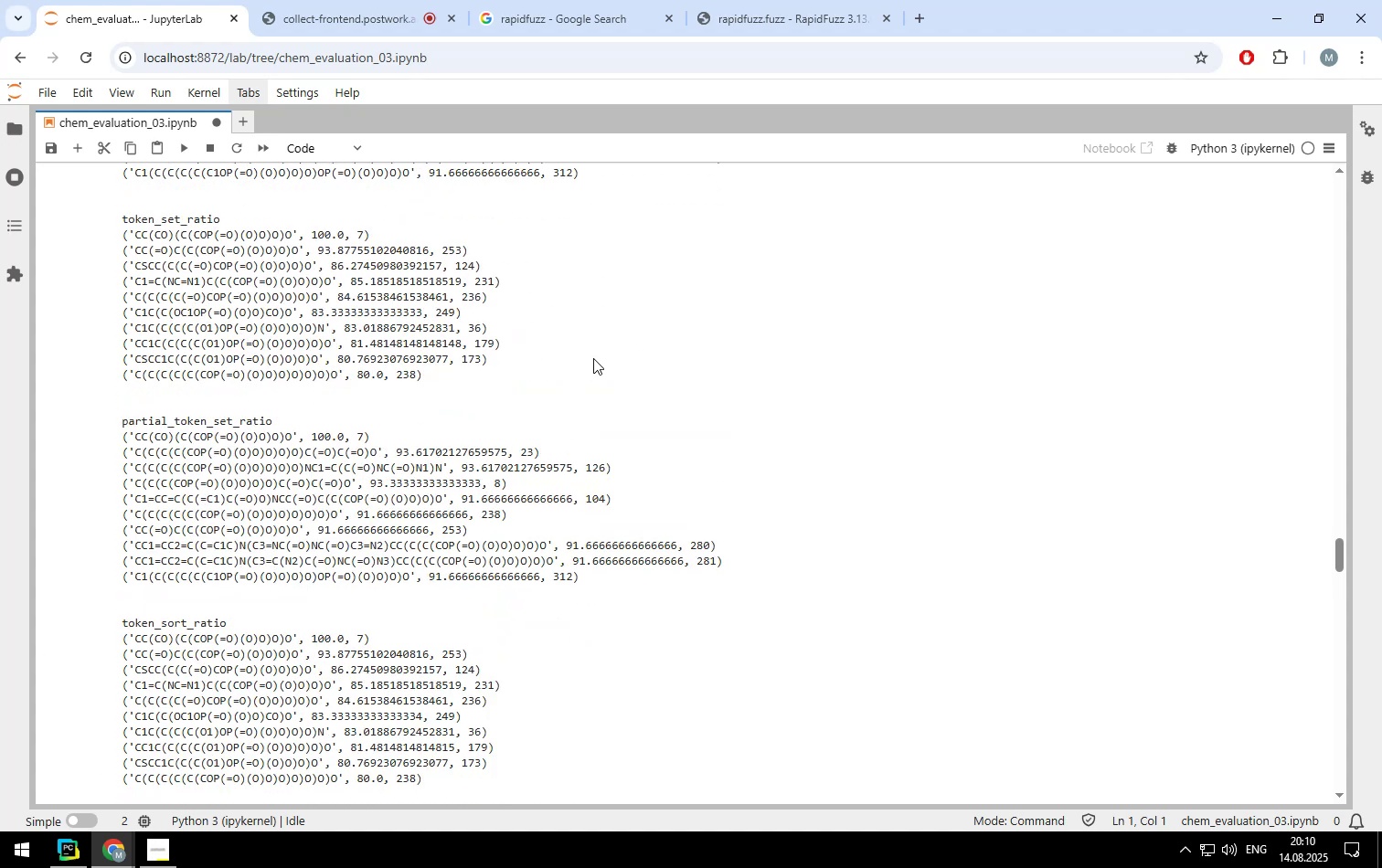 
scroll: coordinate [584, 365], scroll_direction: down, amount: 2.0
 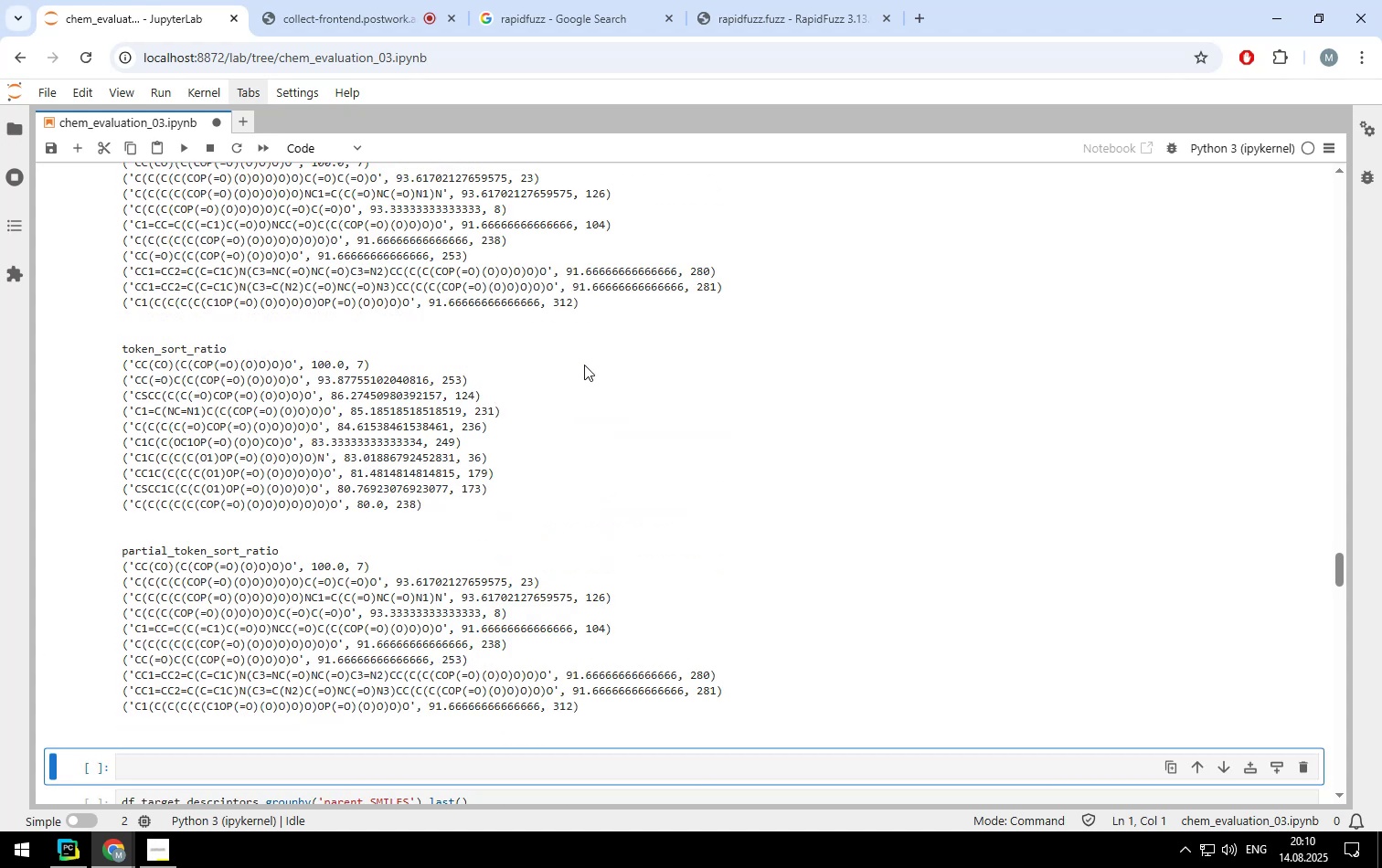 
scroll: coordinate [584, 365], scroll_direction: none, amount: 0.0
 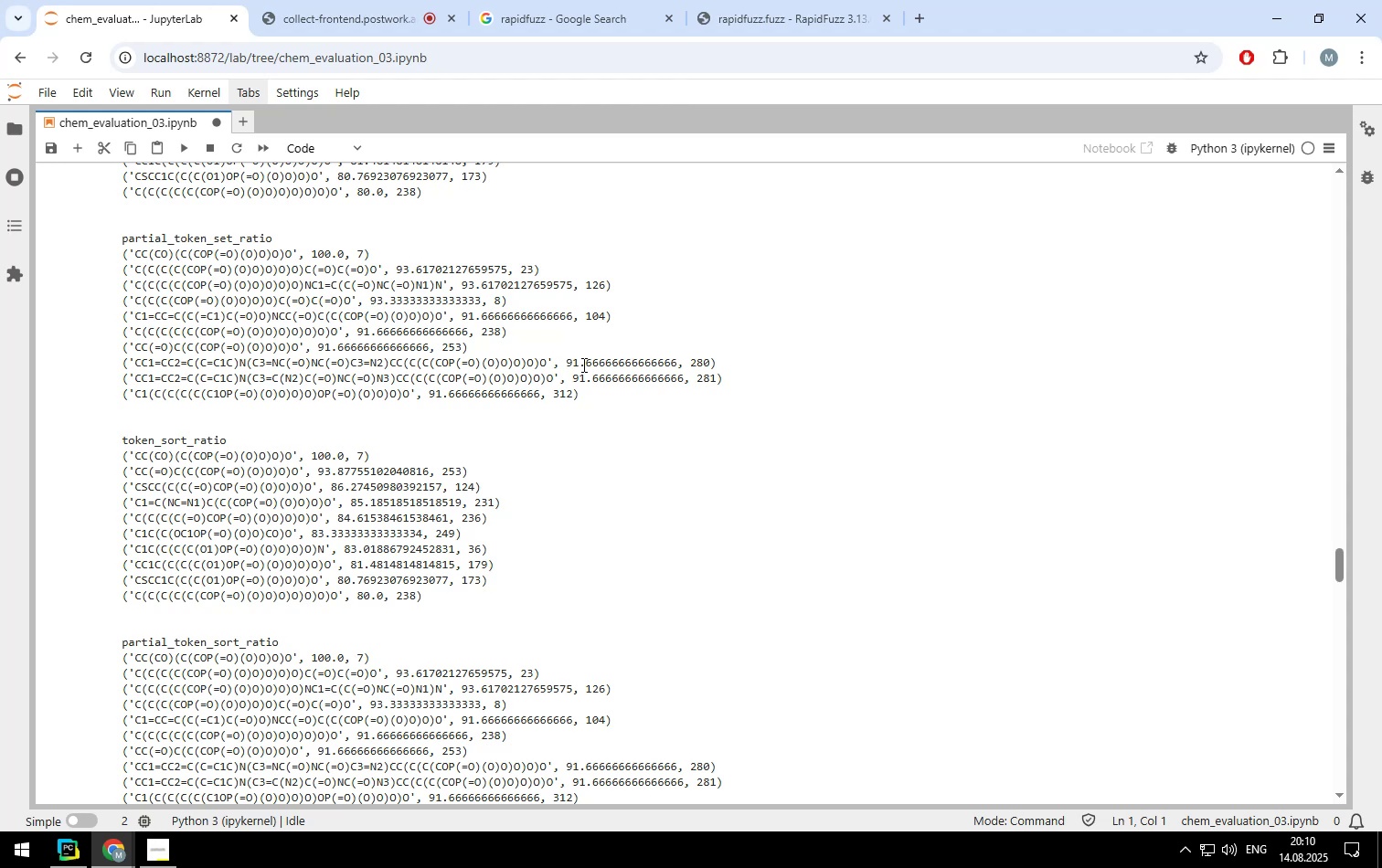 
wait(6.35)
 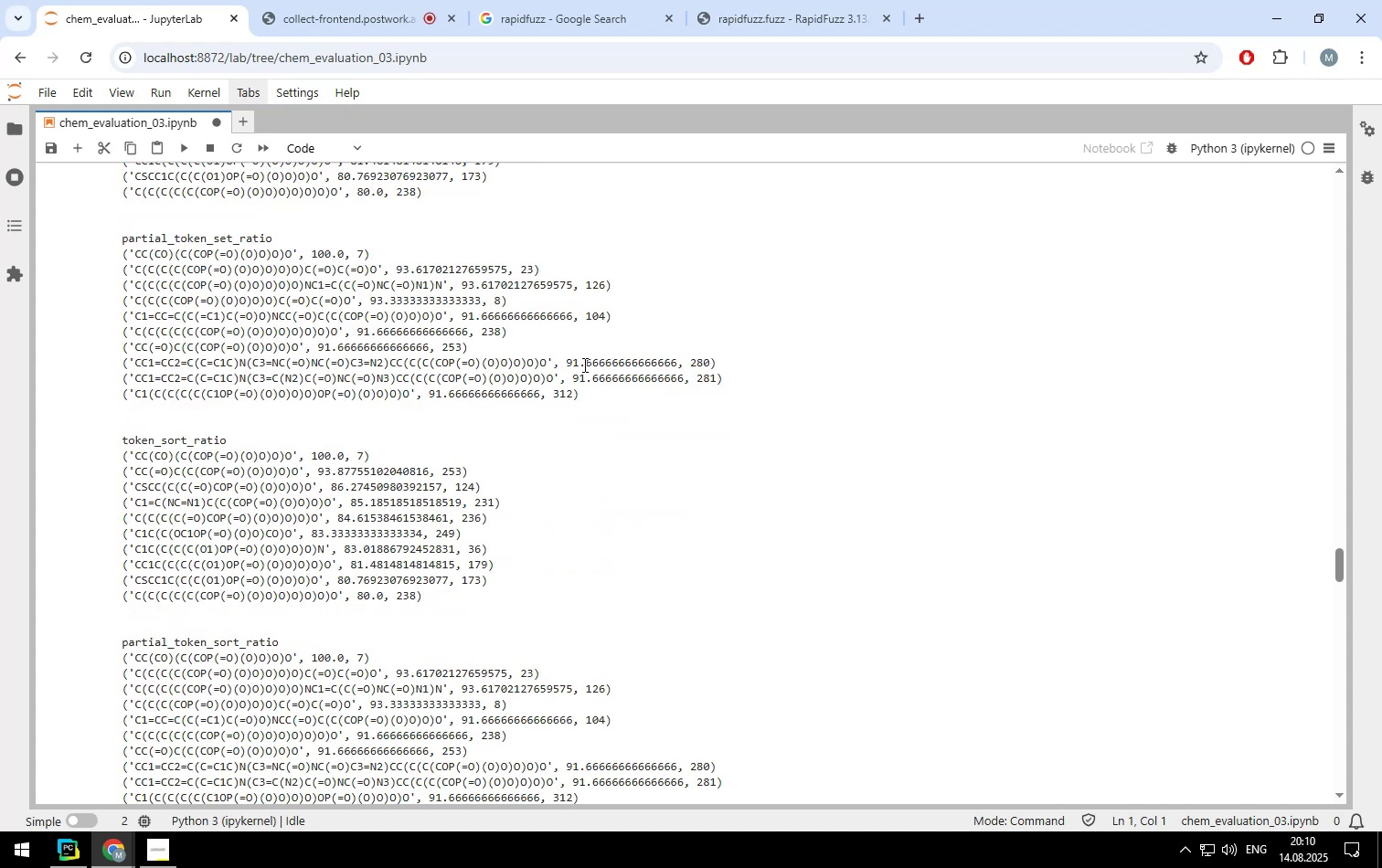 
scroll: coordinate [582, 365], scroll_direction: none, amount: 0.0
 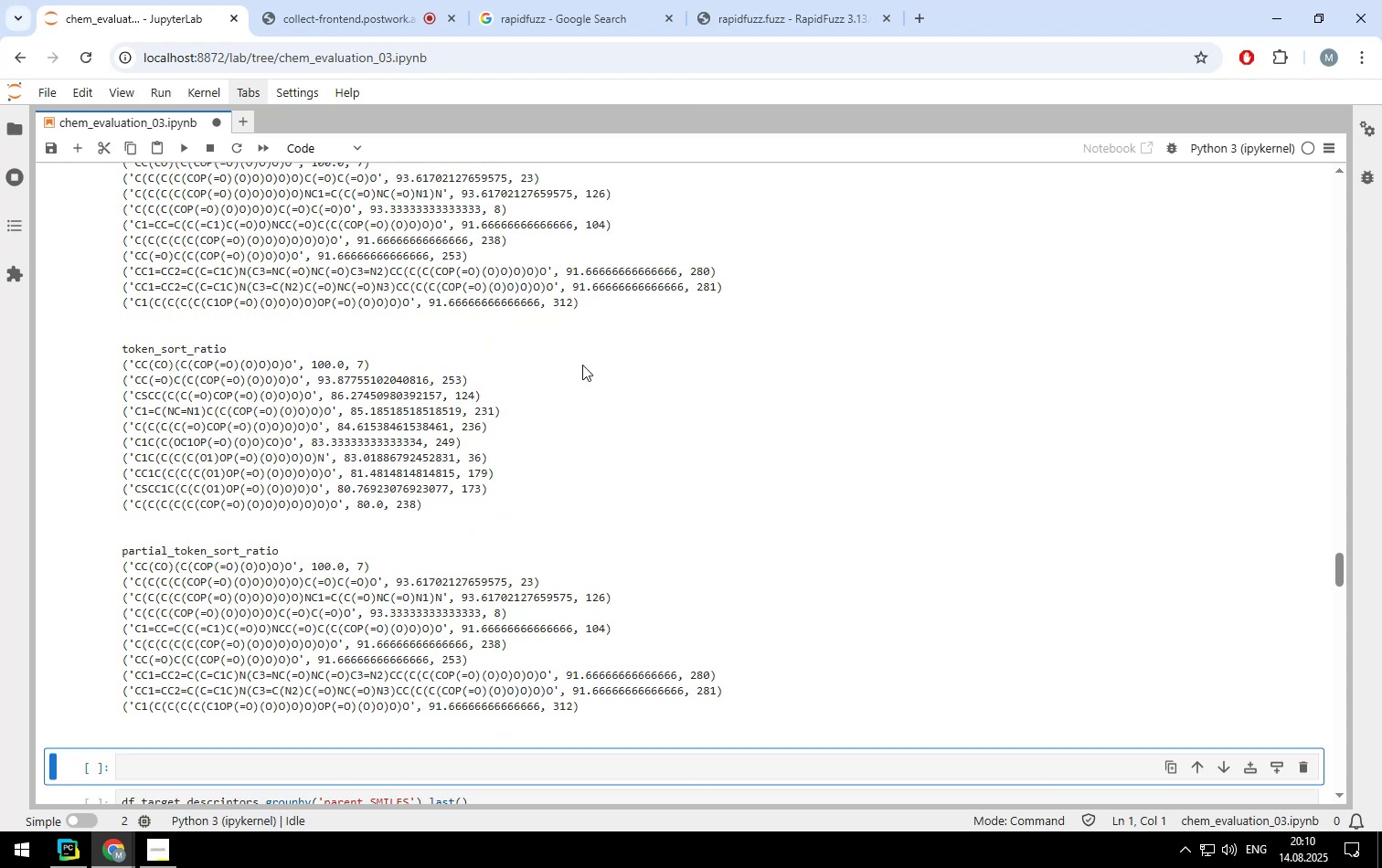 
scroll: coordinate [582, 365], scroll_direction: up, amount: 3.0
 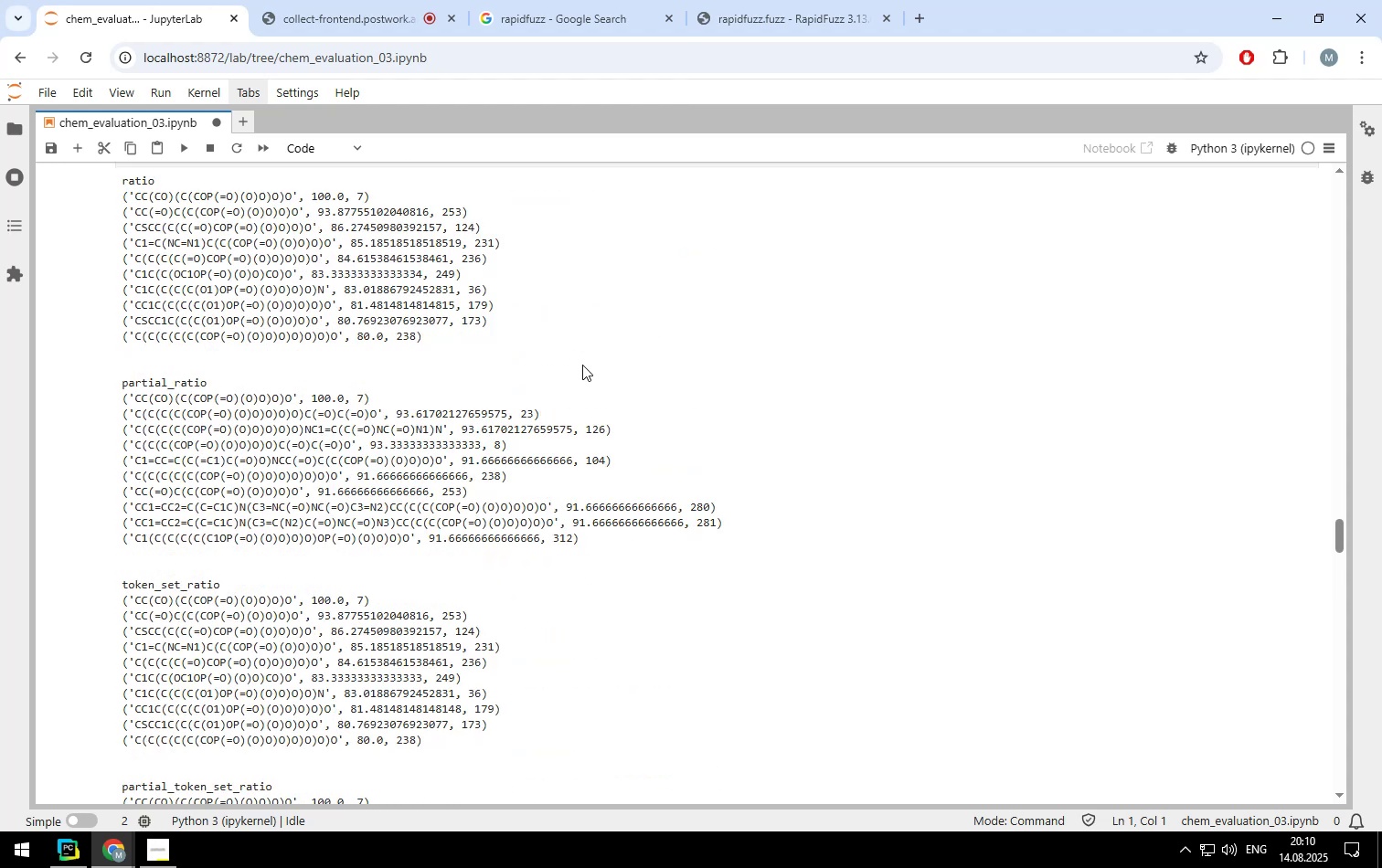 
scroll: coordinate [581, 364], scroll_direction: down, amount: 4.0
 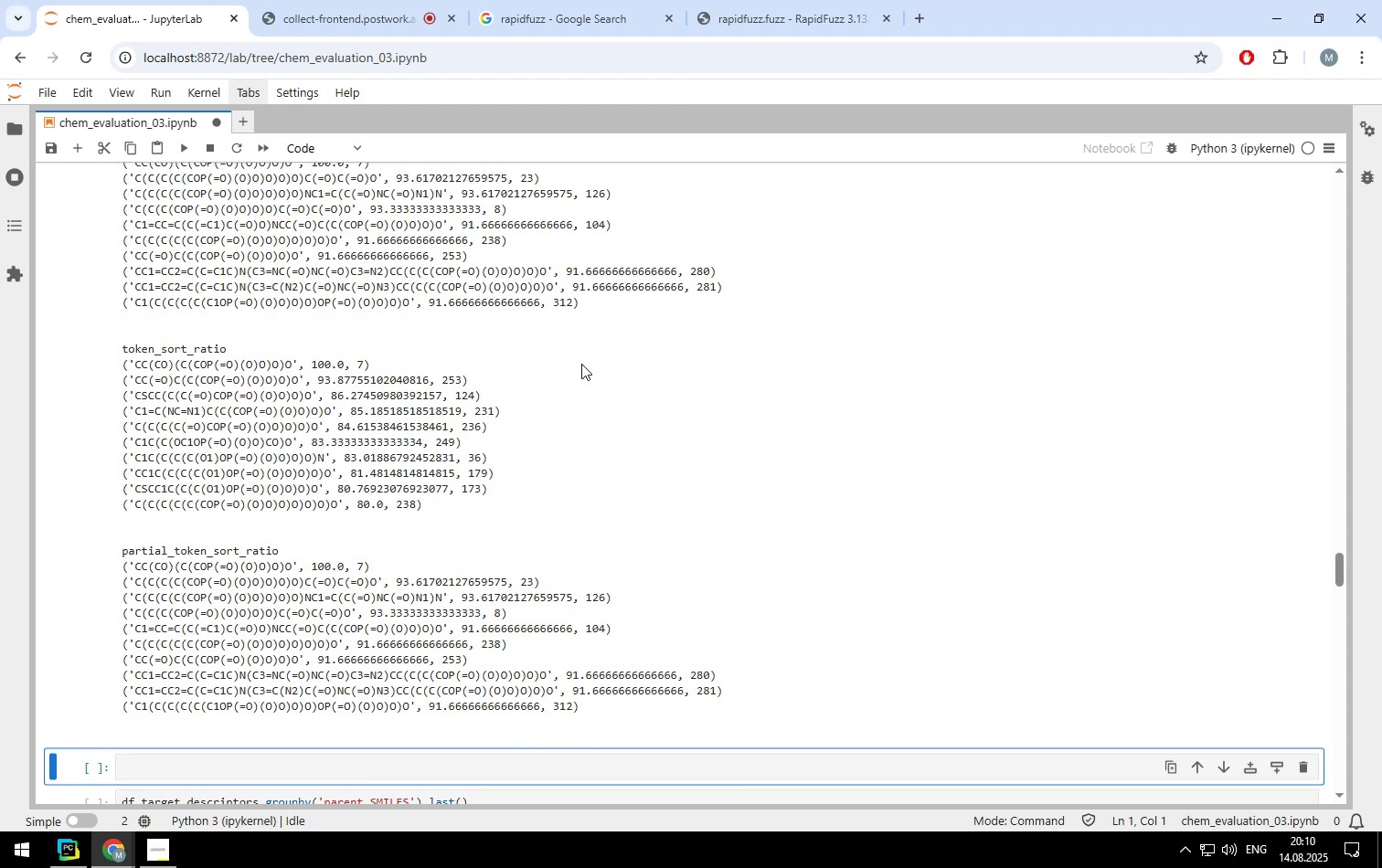 
scroll: coordinate [581, 364], scroll_direction: up, amount: 5.0
 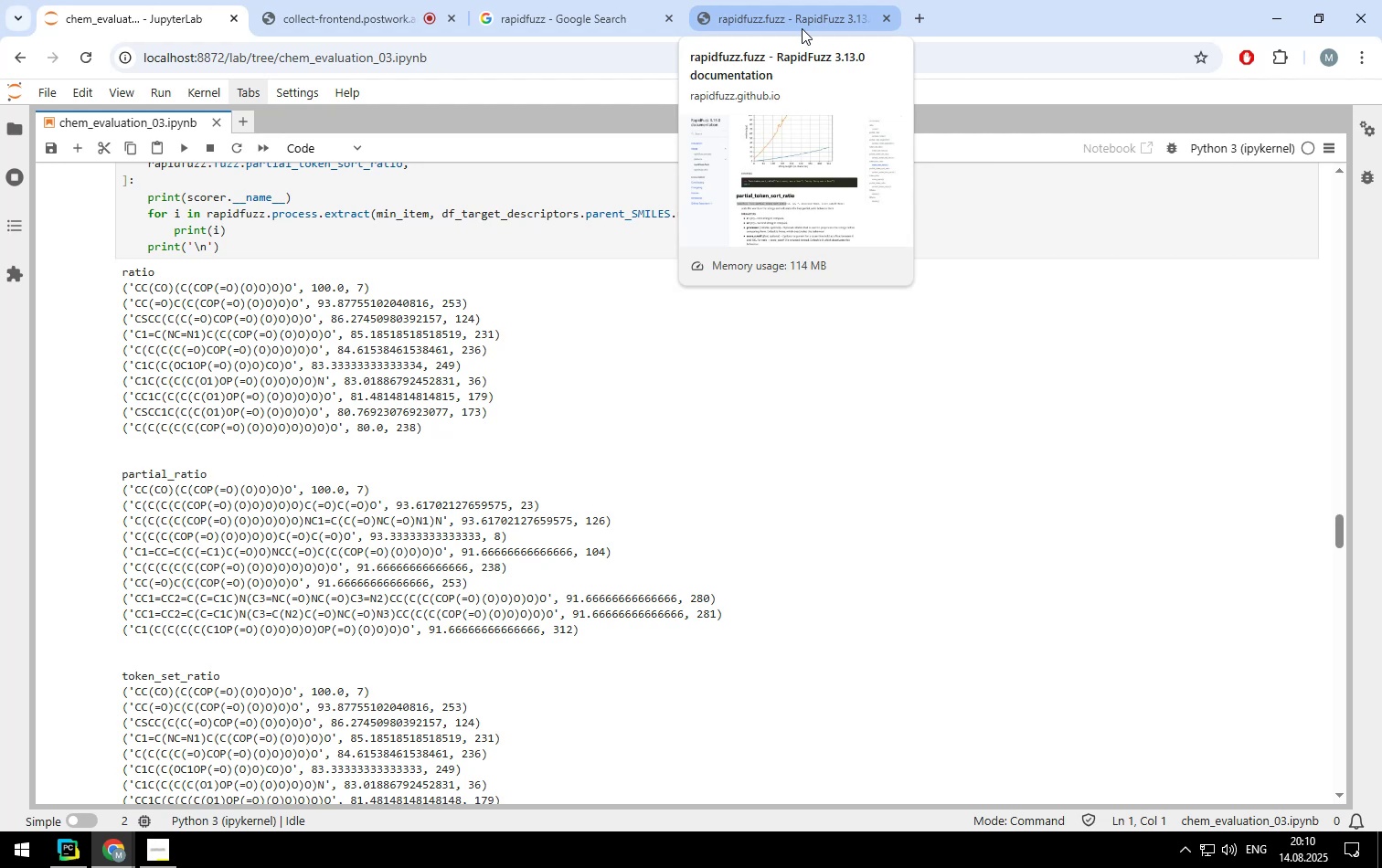 
wait(44.15)
 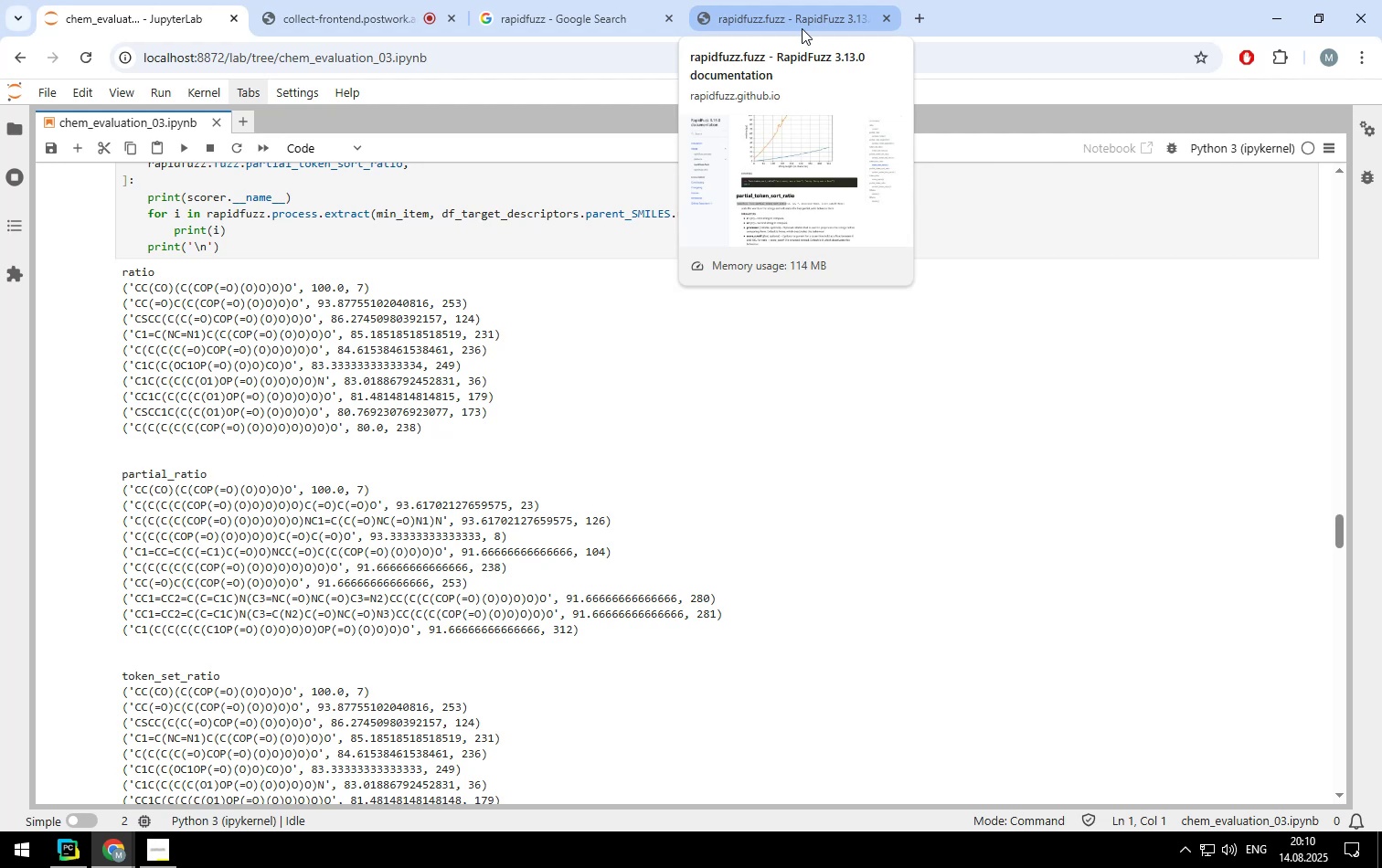 
scroll: coordinate [740, 486], scroll_direction: down, amount: 4.0
 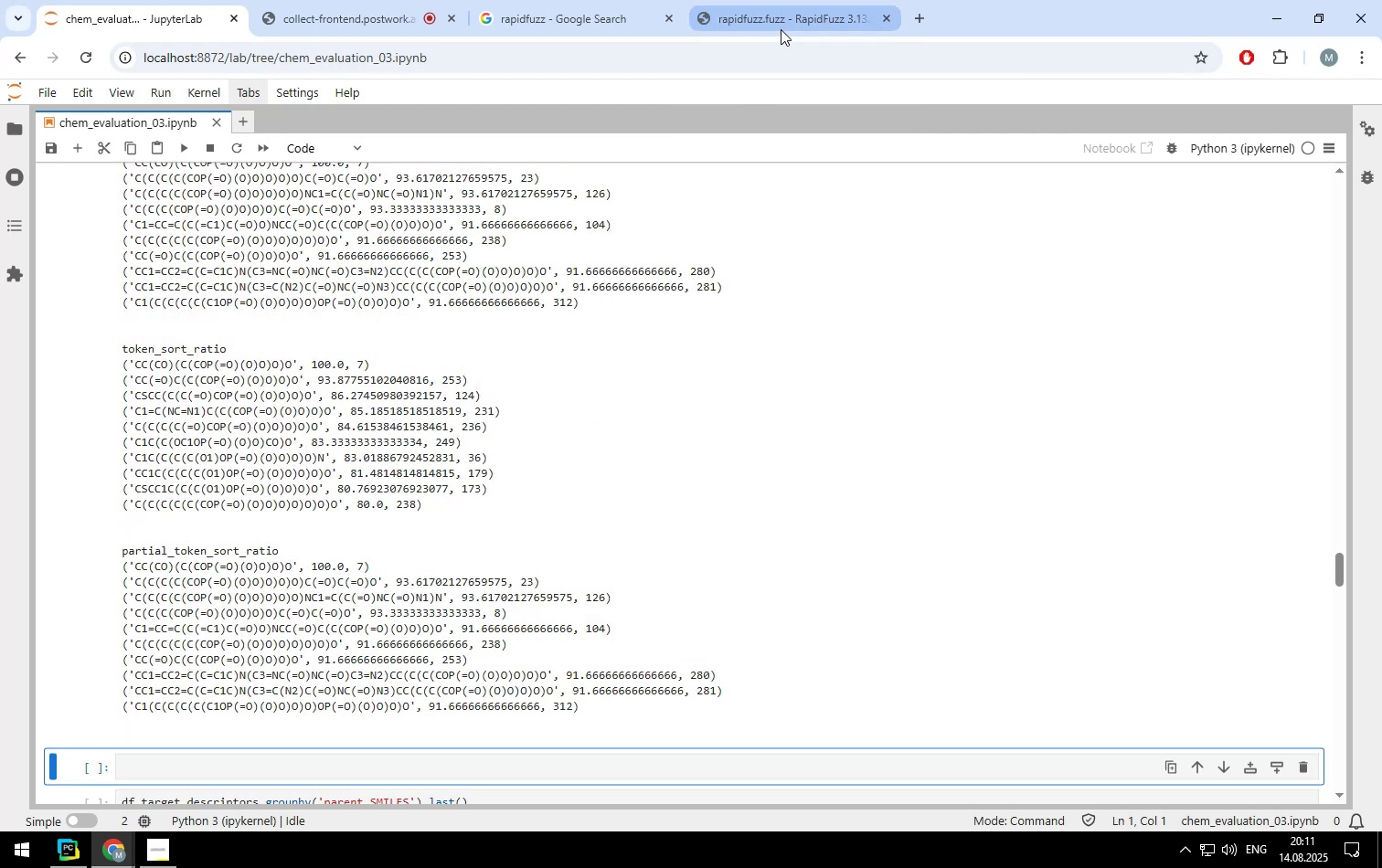 
left_click([781, 26])
 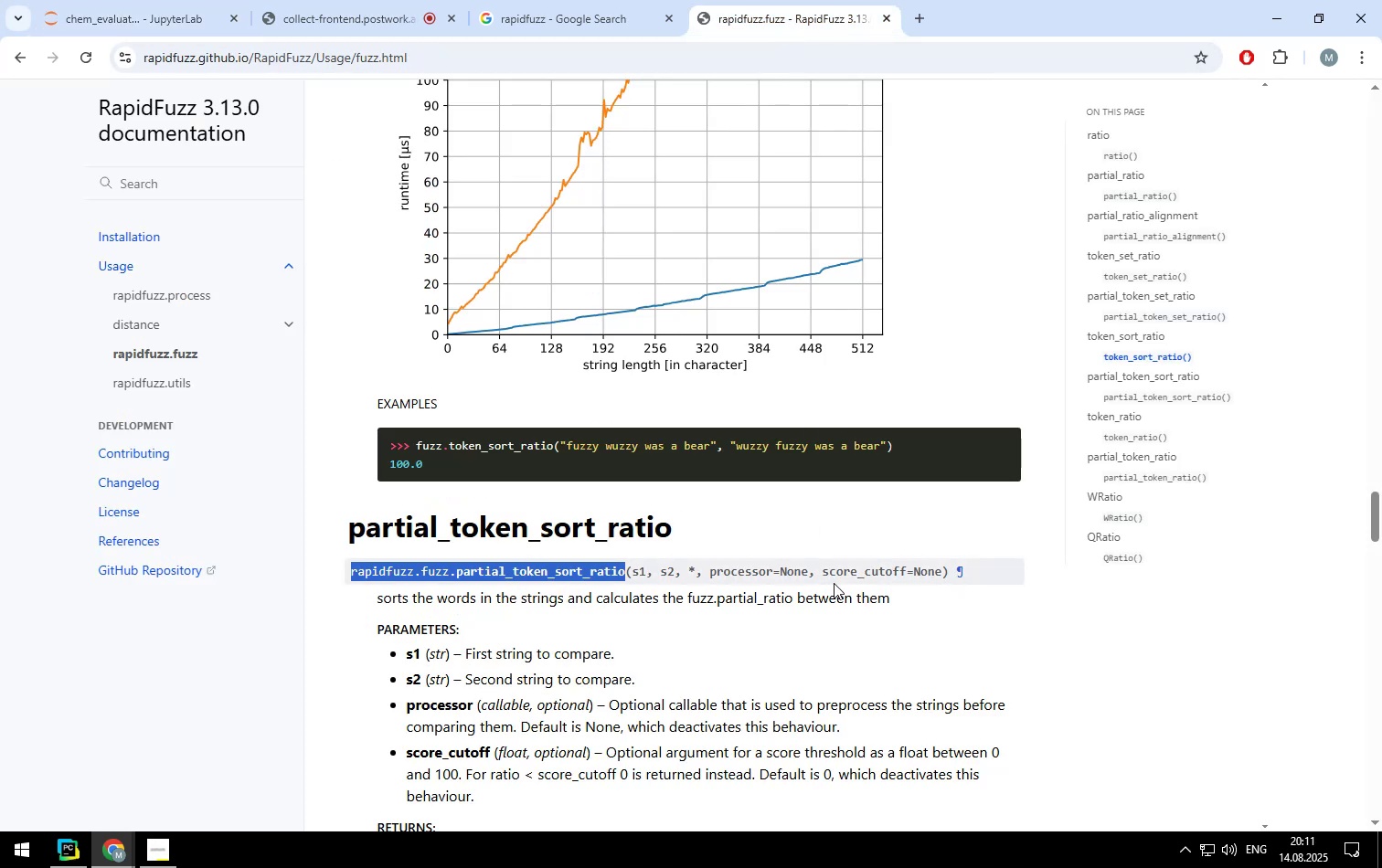 
scroll: coordinate [834, 583], scroll_direction: down, amount: 12.0
 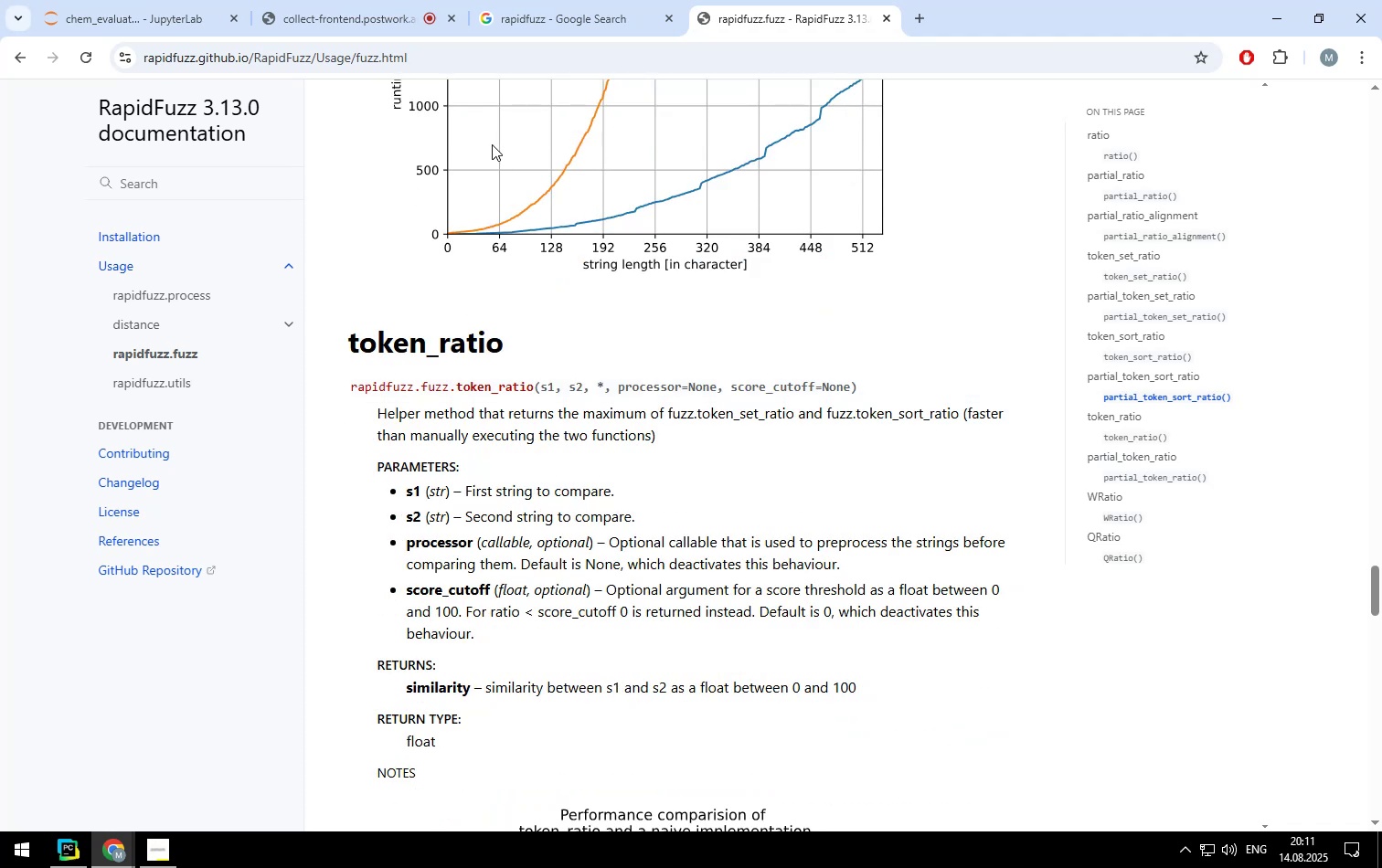 
wait(6.28)
 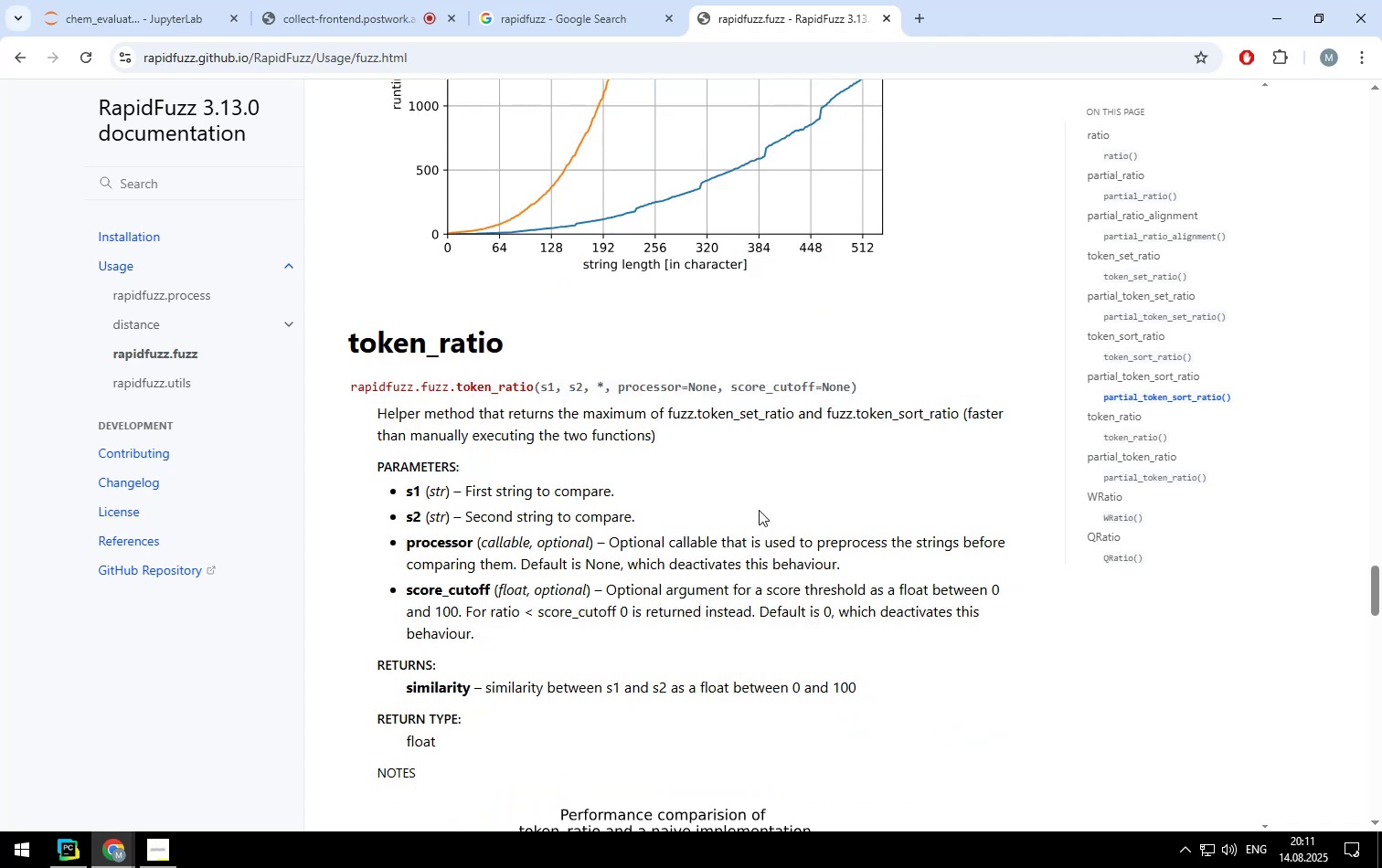 
left_click([179, 20])
 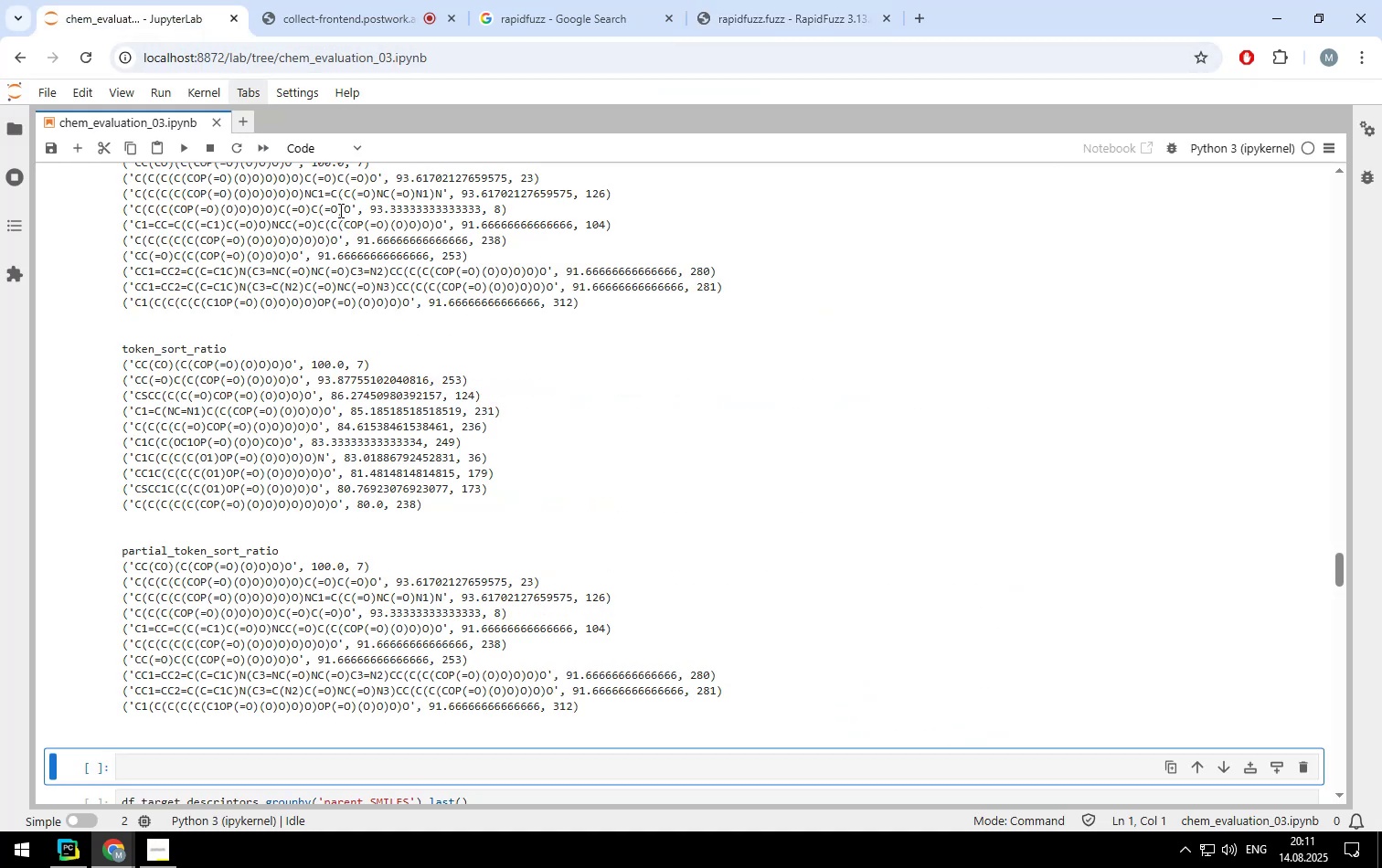 
scroll: coordinate [339, 210], scroll_direction: up, amount: 9.0
 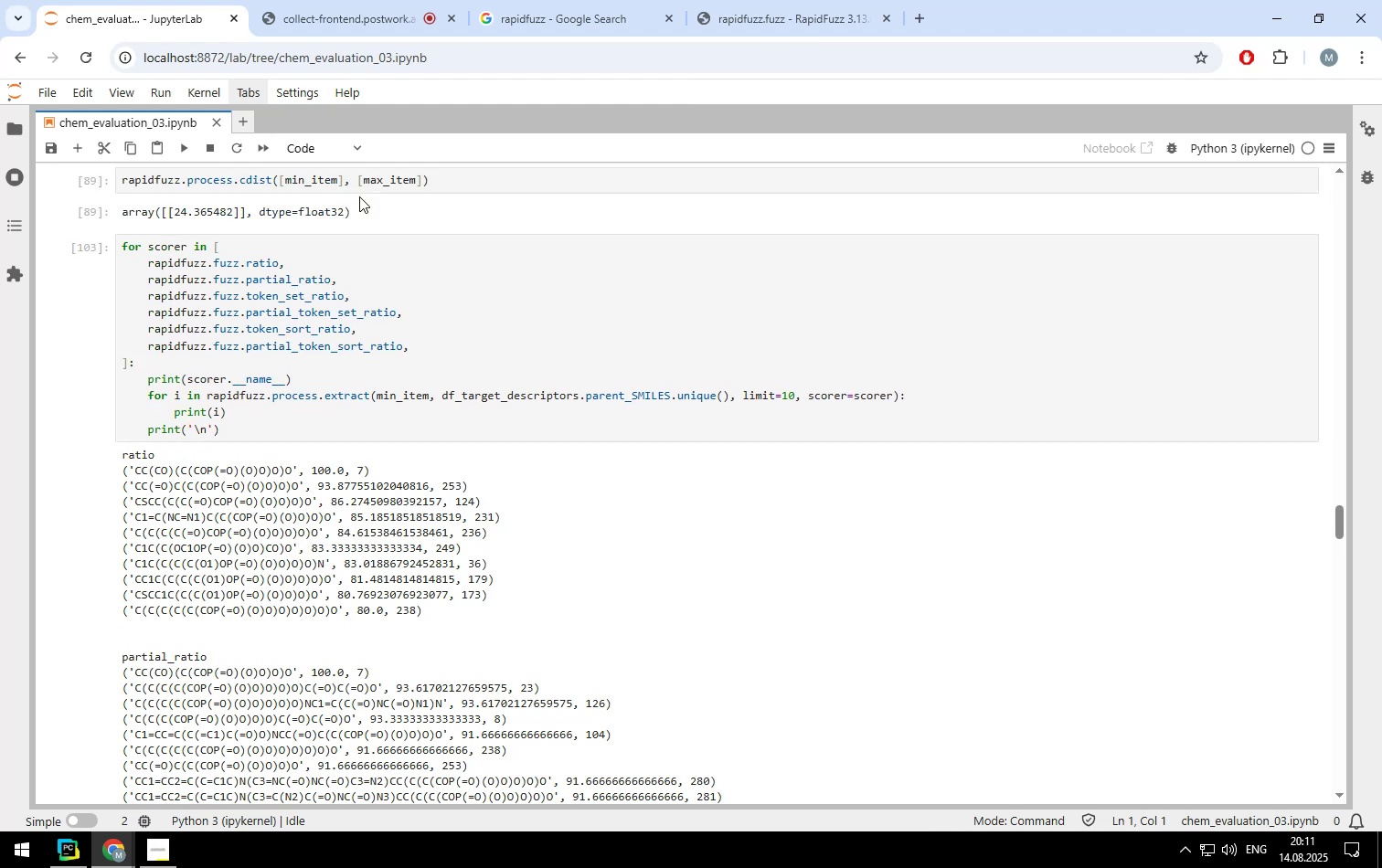 
left_click([740, 26])
 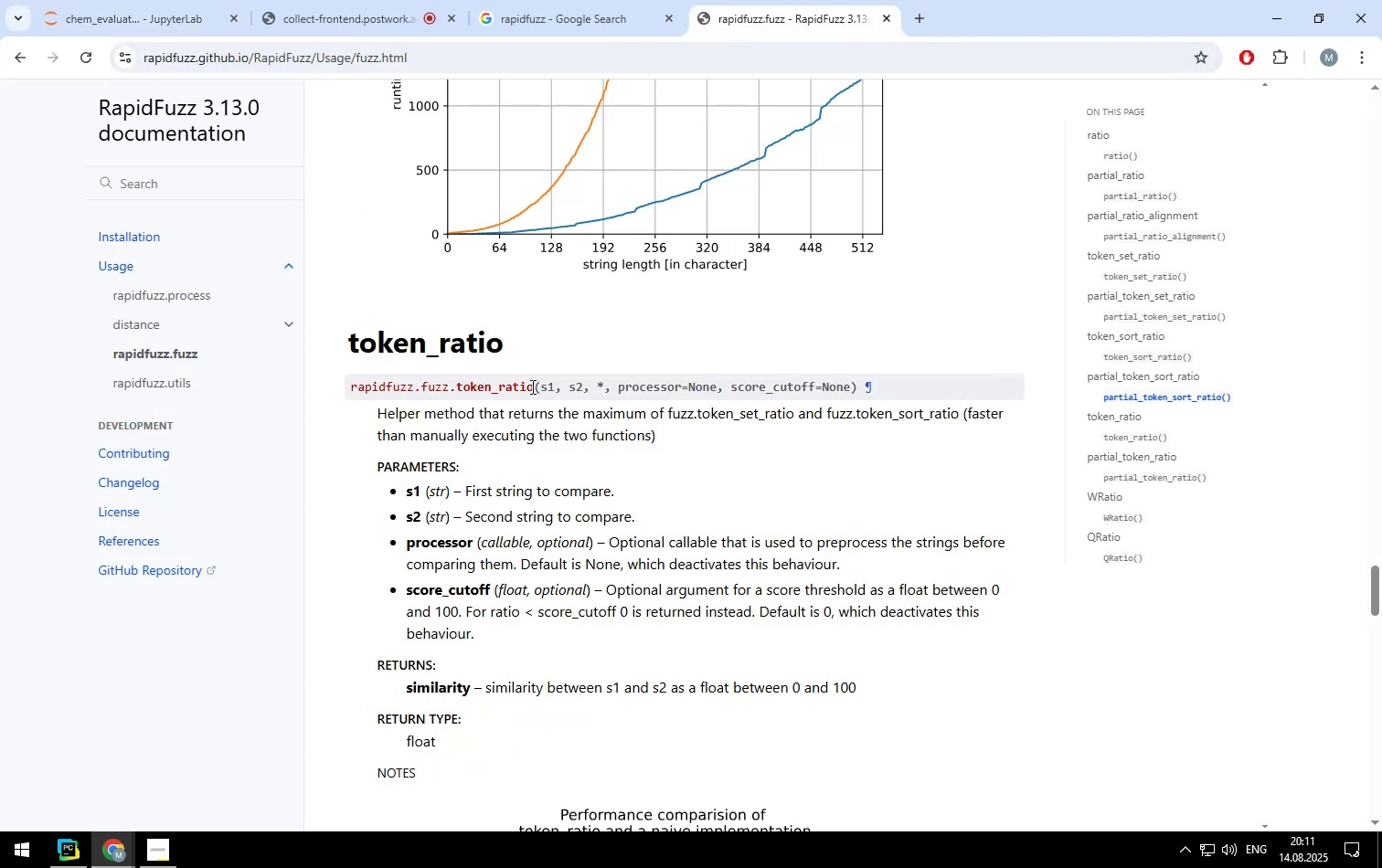 
left_click_drag(start_coordinate=[534, 386], to_coordinate=[350, 369])
 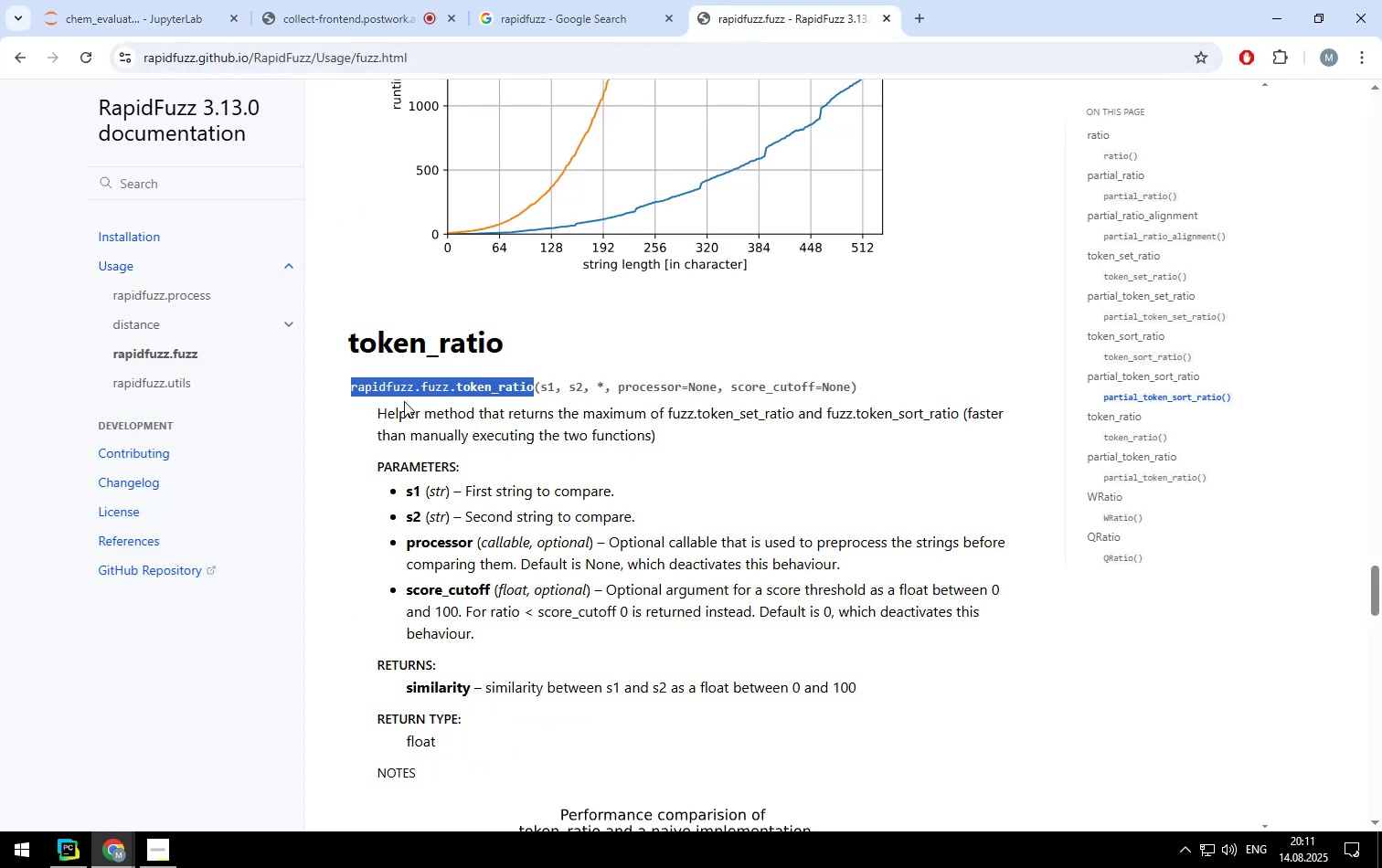 
key(Control+ControlLeft)
 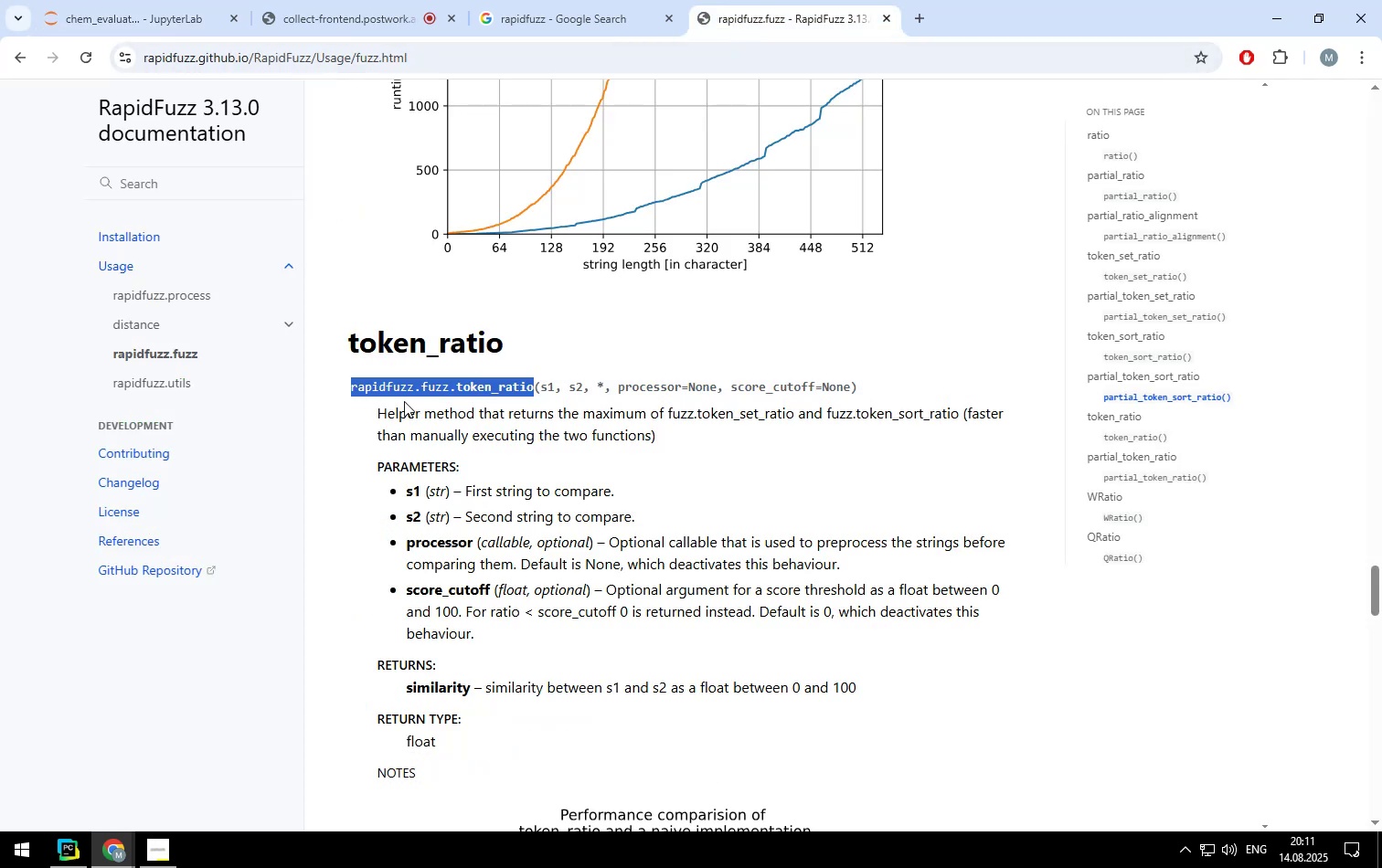 
key(Control+C)
 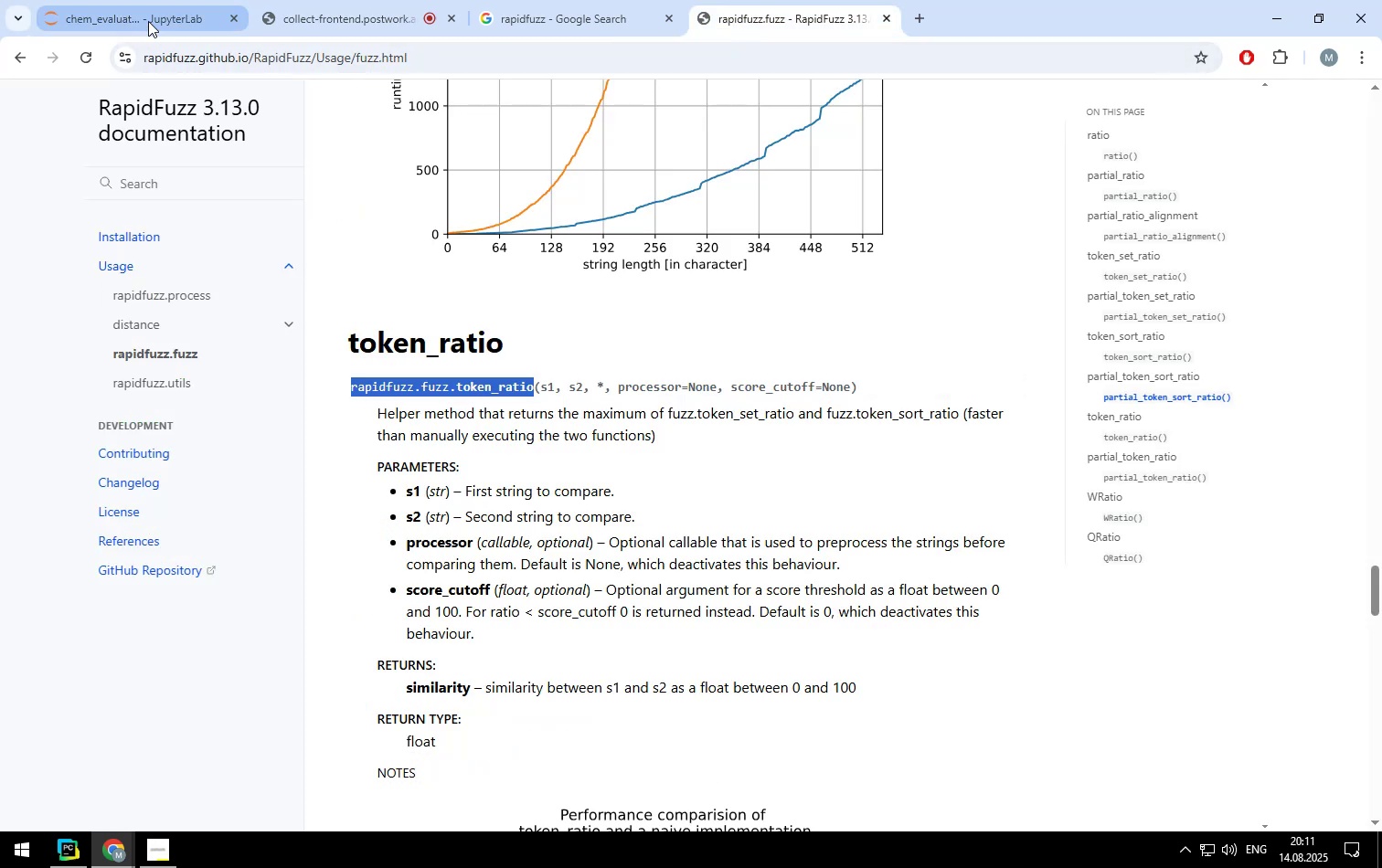 
left_click([148, 21])
 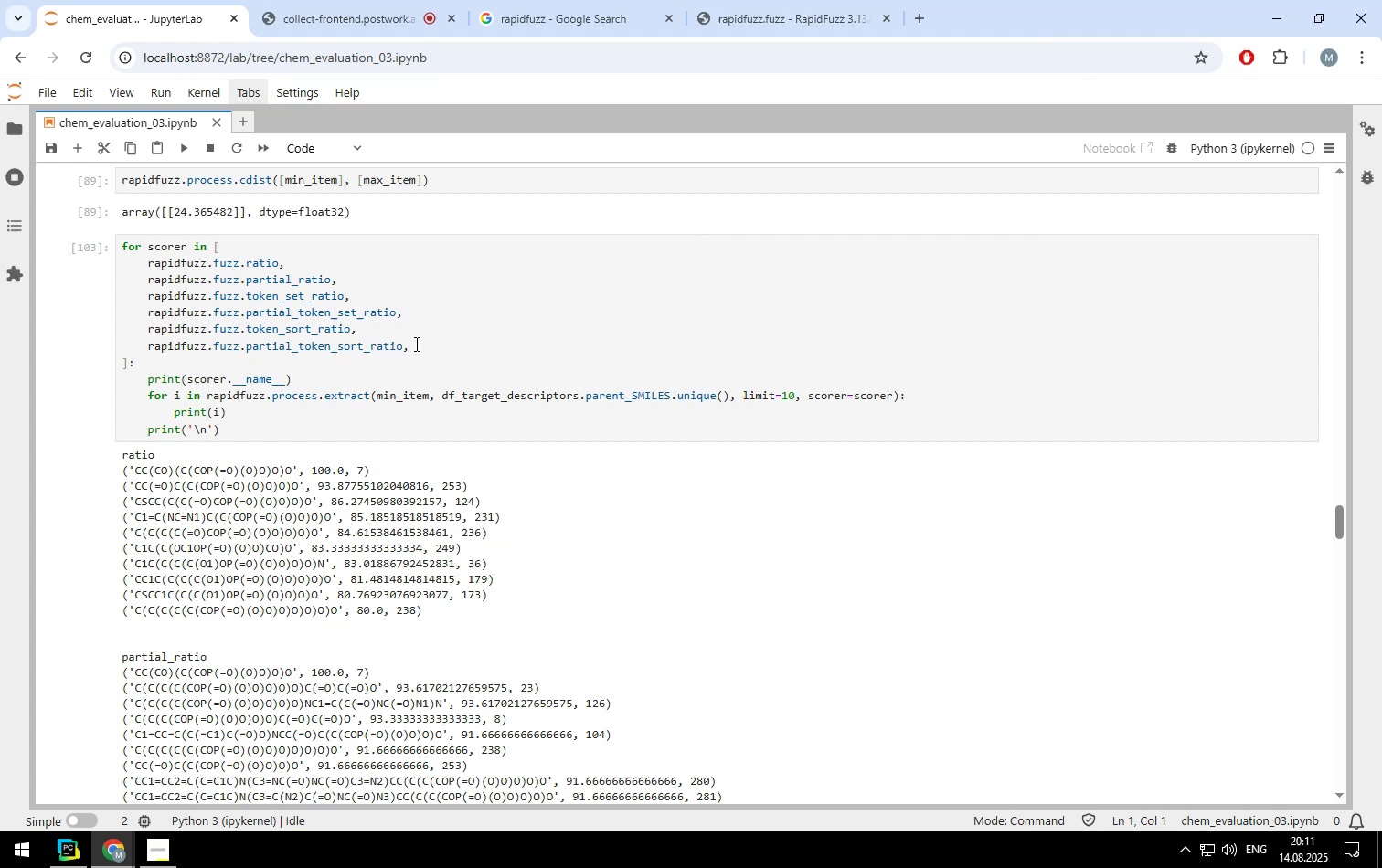 
left_click([415, 346])
 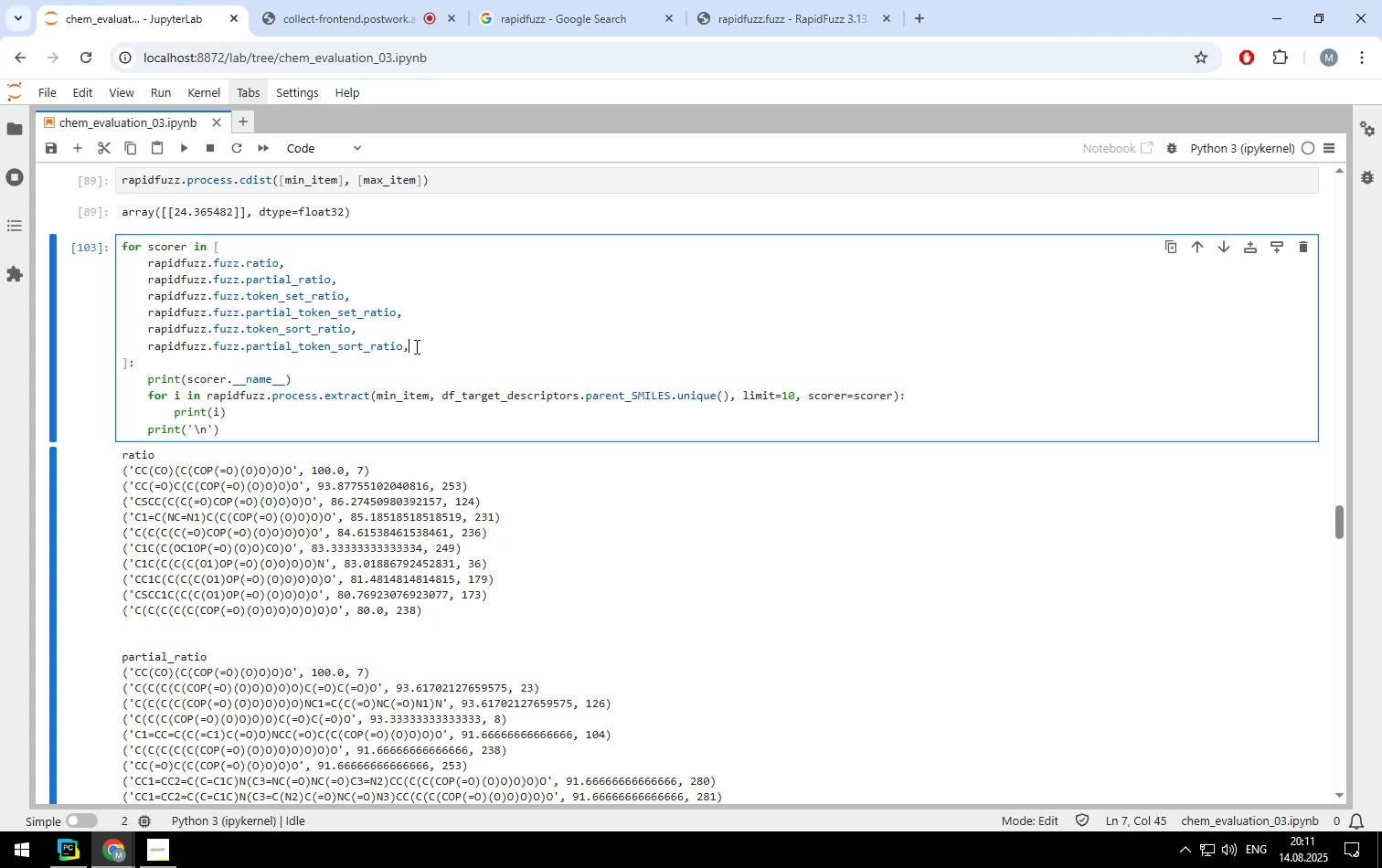 
key(Enter)
 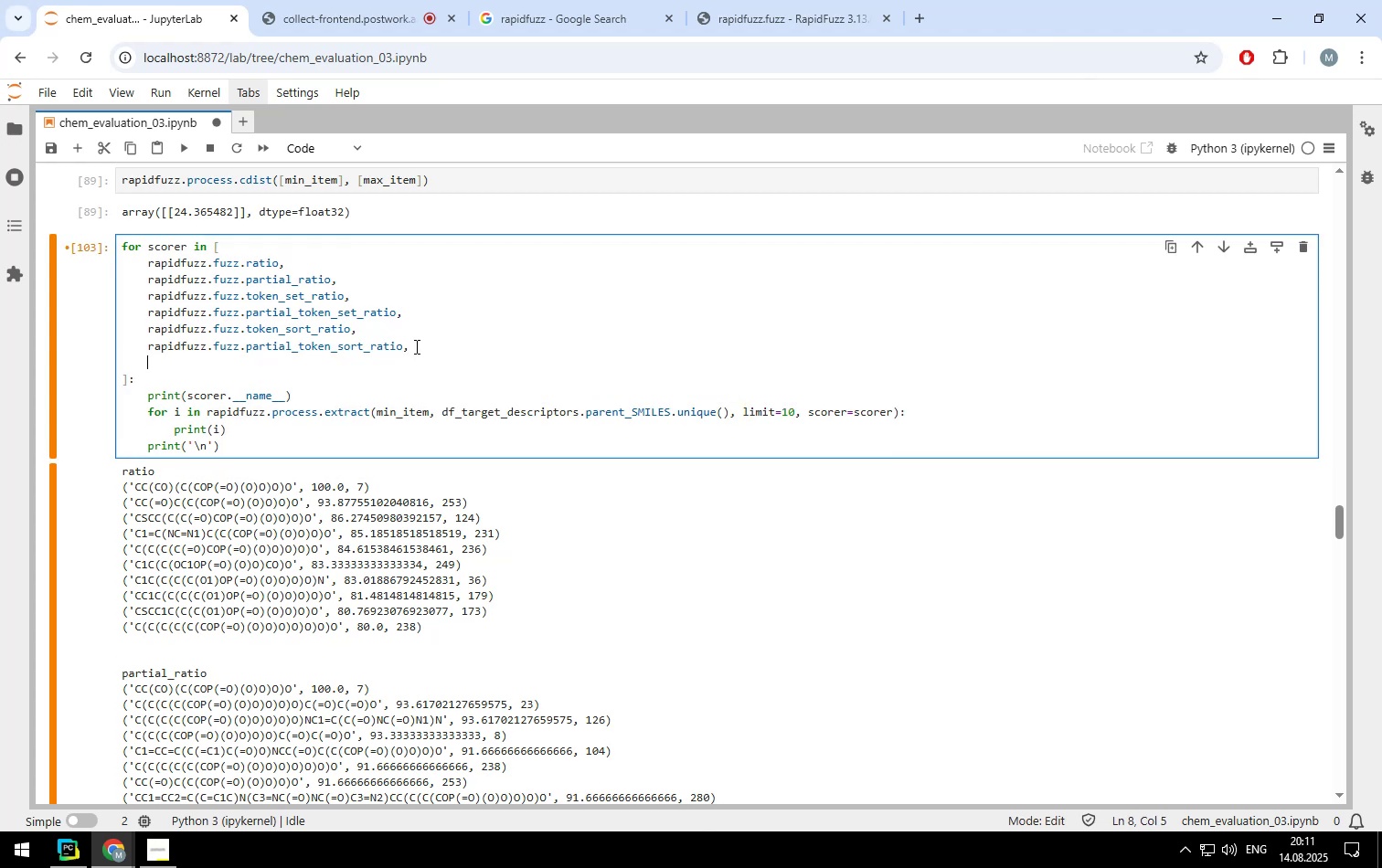 
key(Control+ControlLeft)
 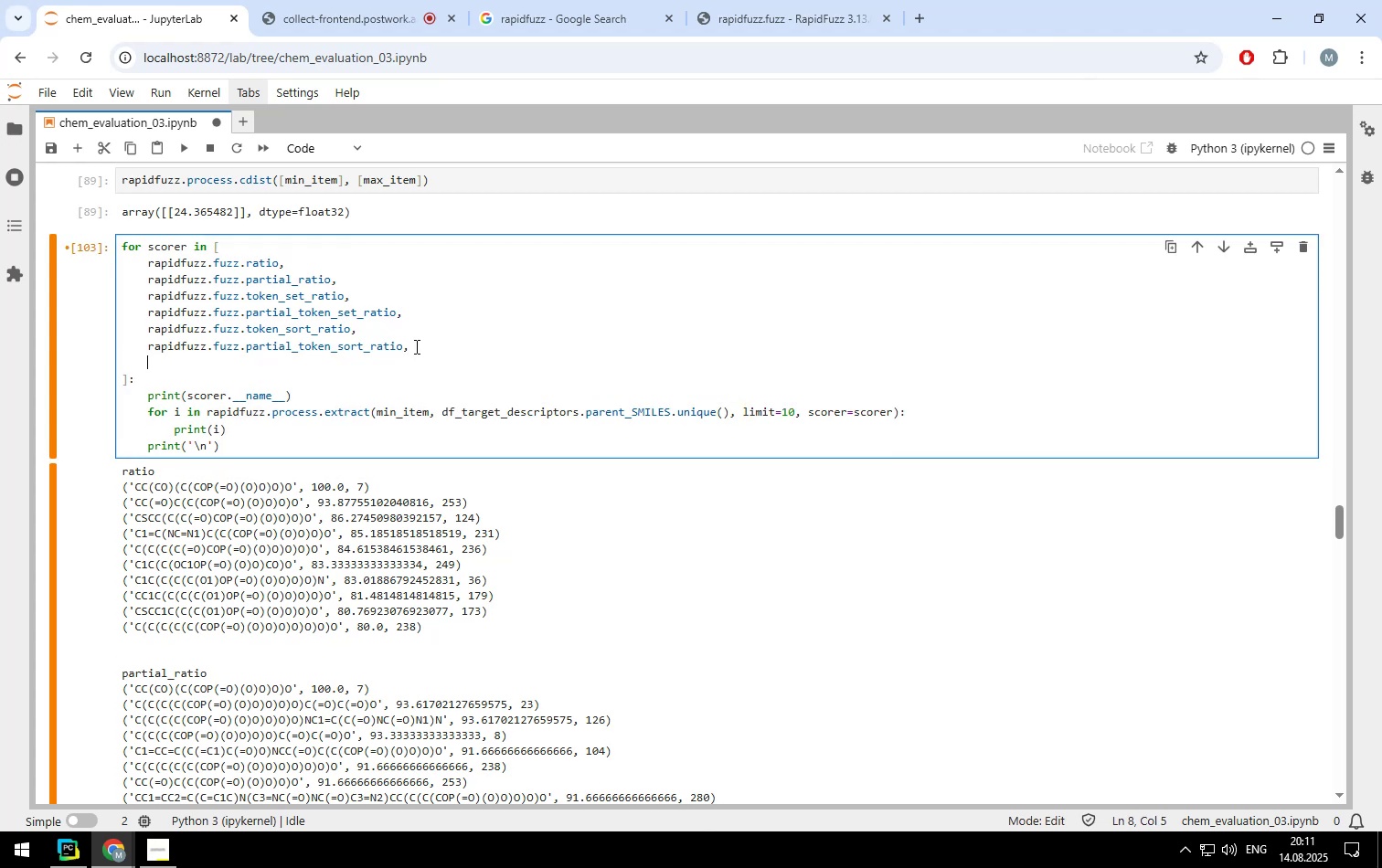 
key(Control+V)
 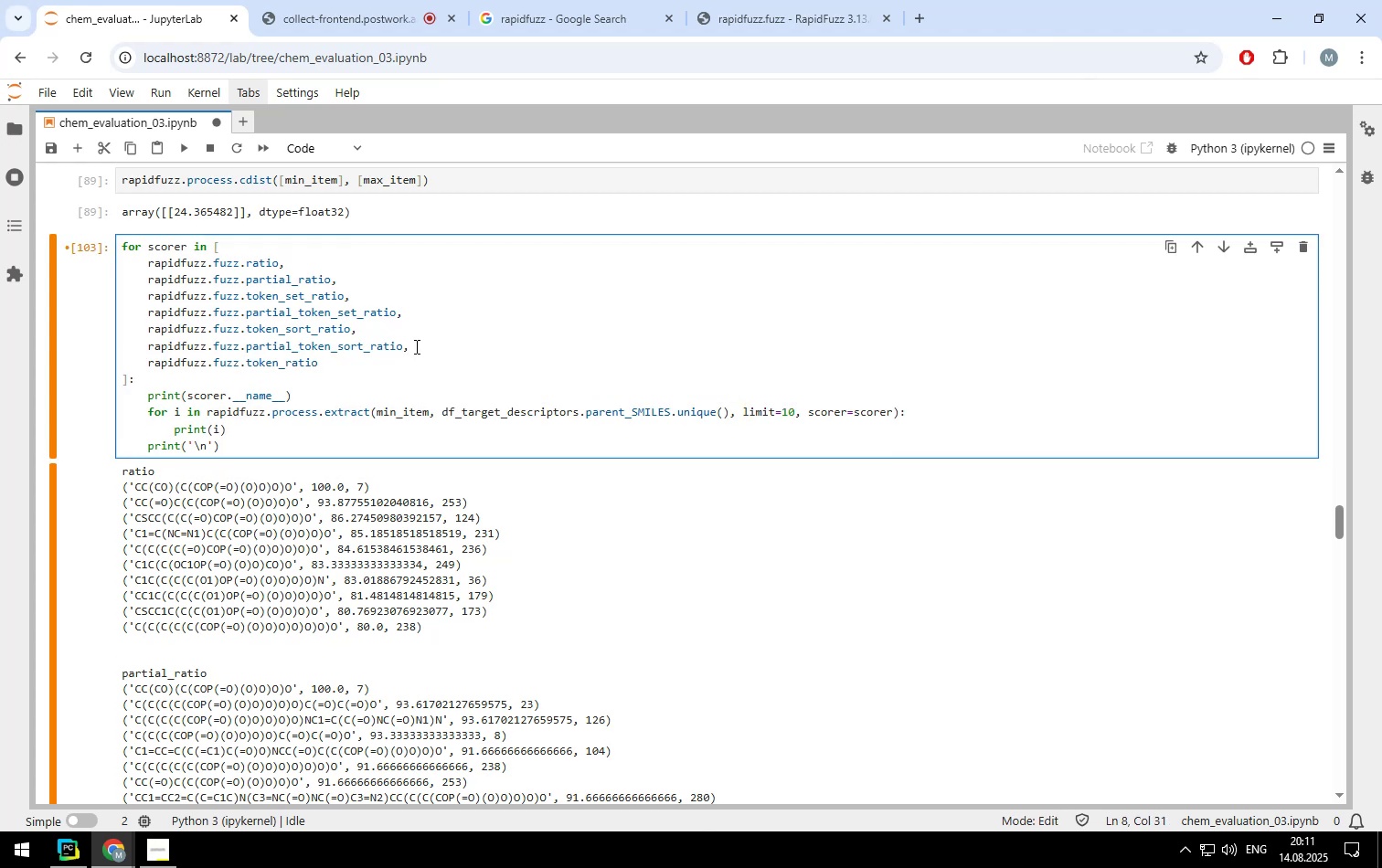 
key(Comma)
 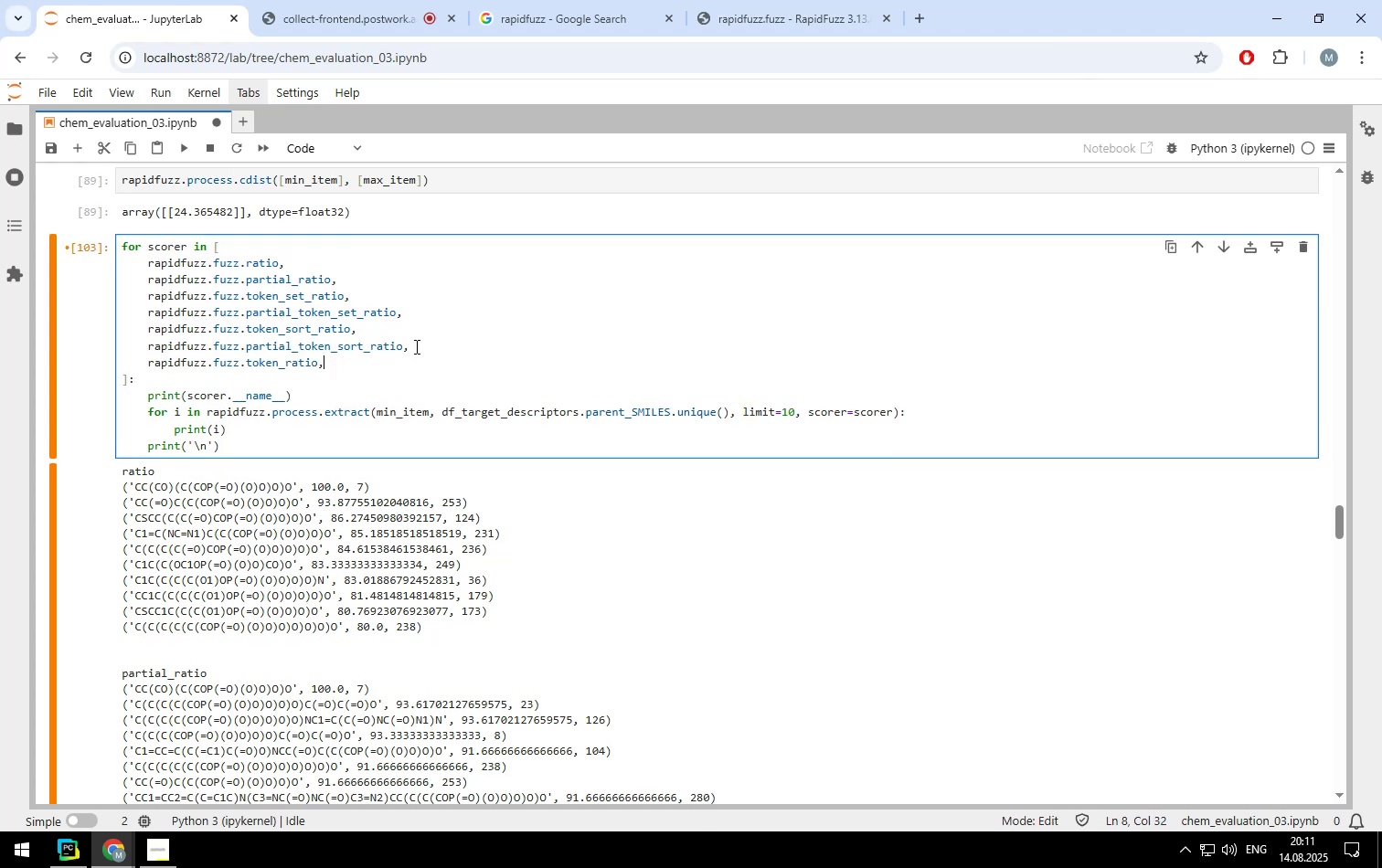 
key(Shift+ShiftLeft)
 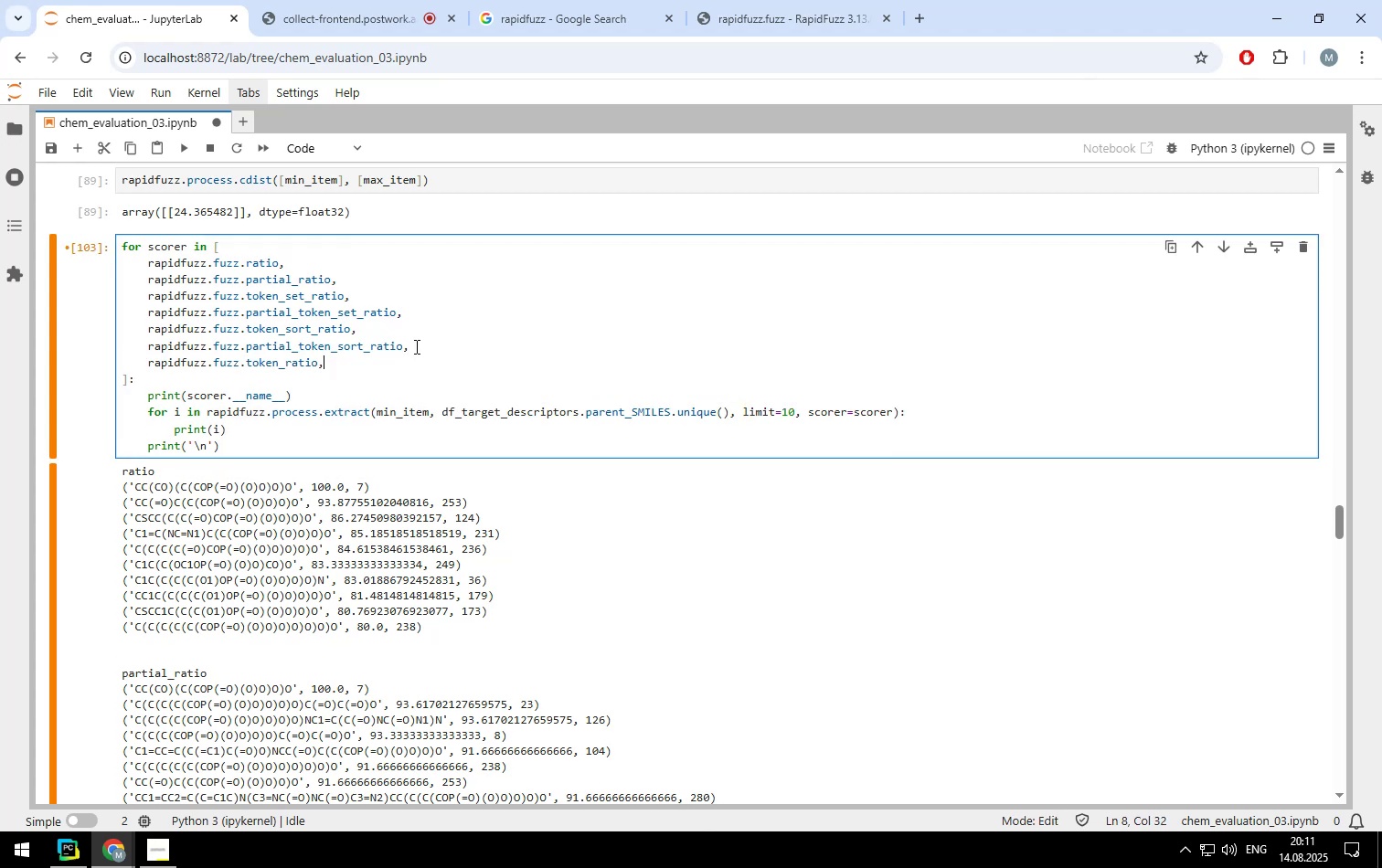 
key(Shift+Enter)
 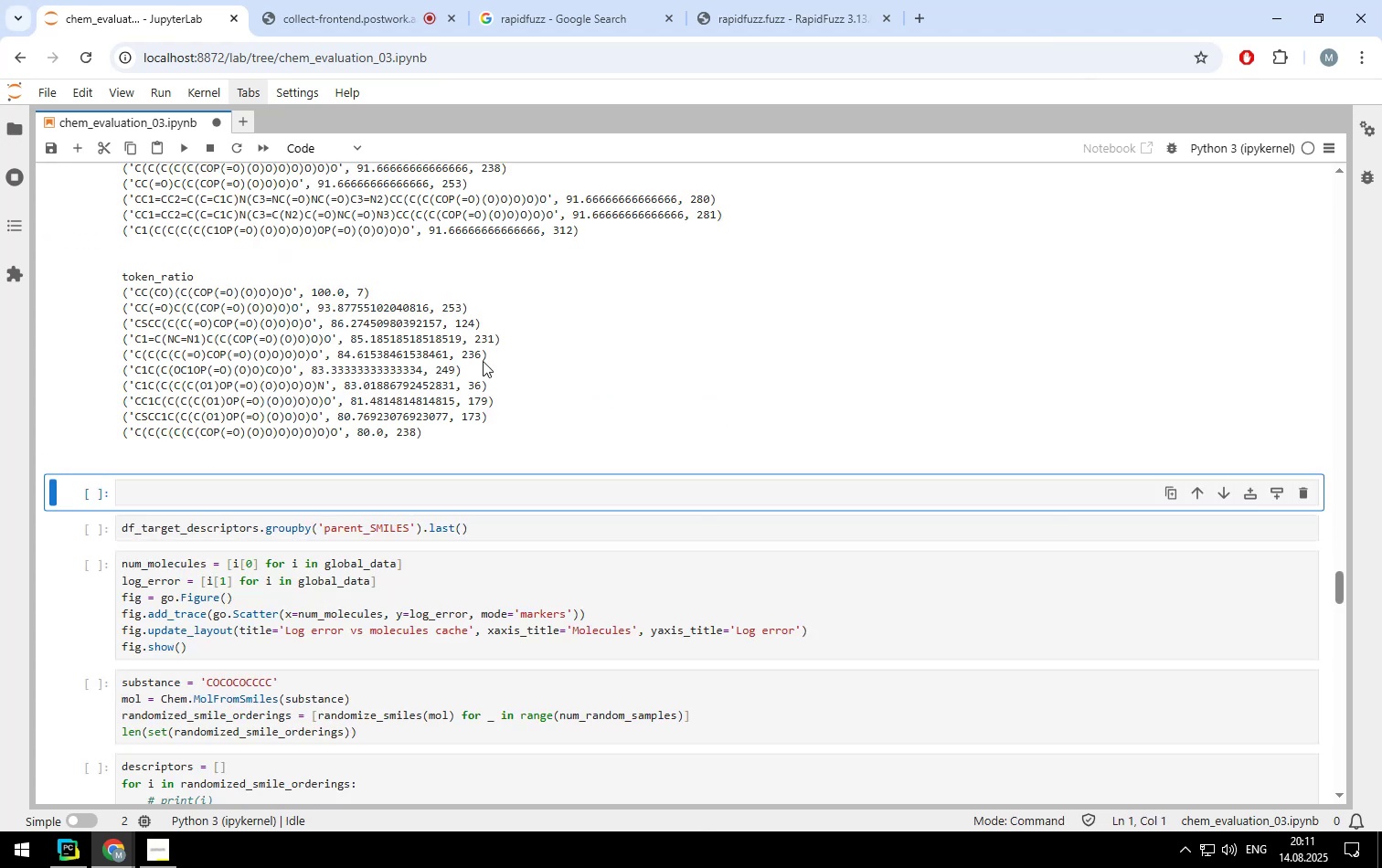 
scroll: coordinate [486, 266], scroll_direction: up, amount: 5.0
 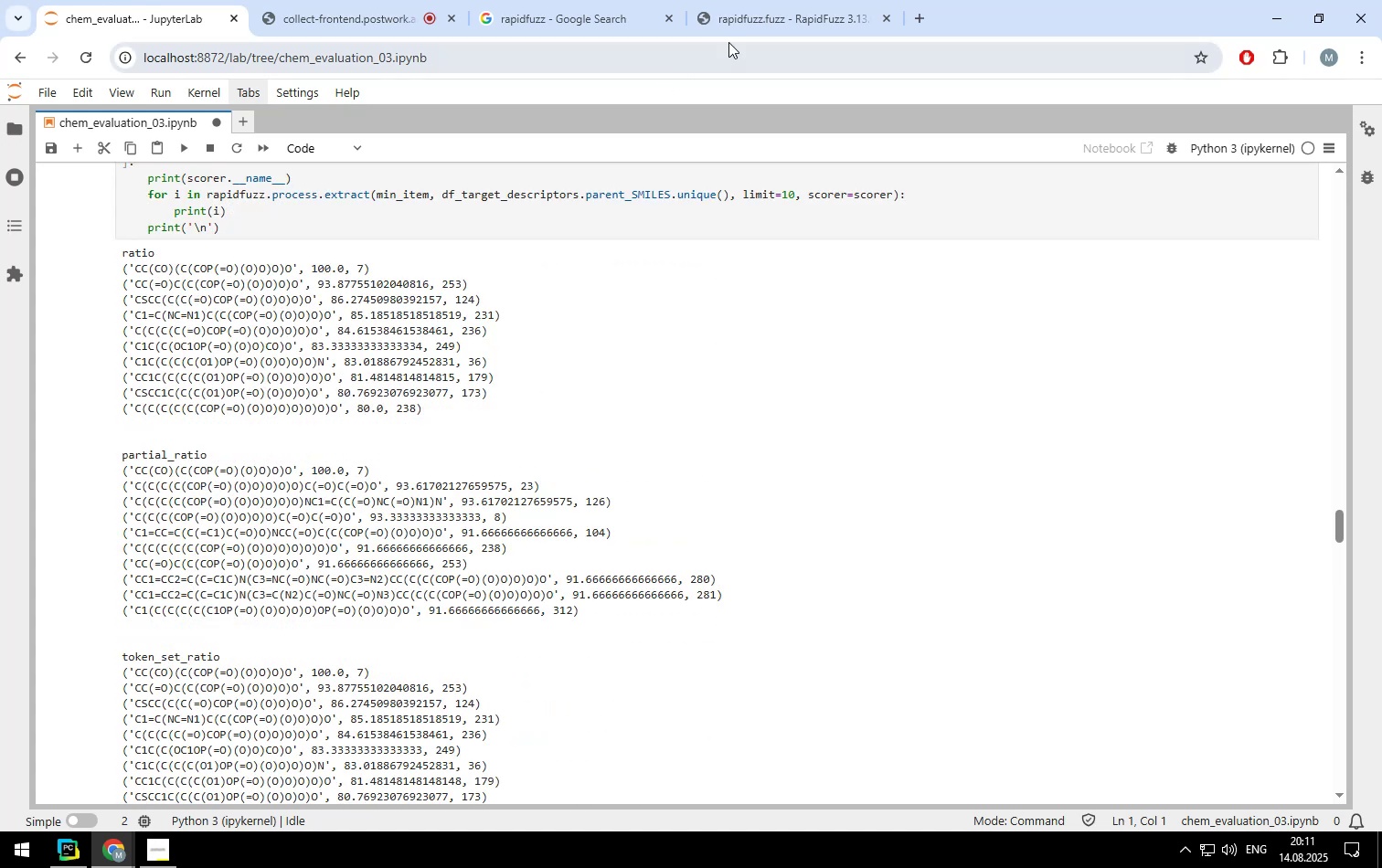 
left_click([739, 33])
 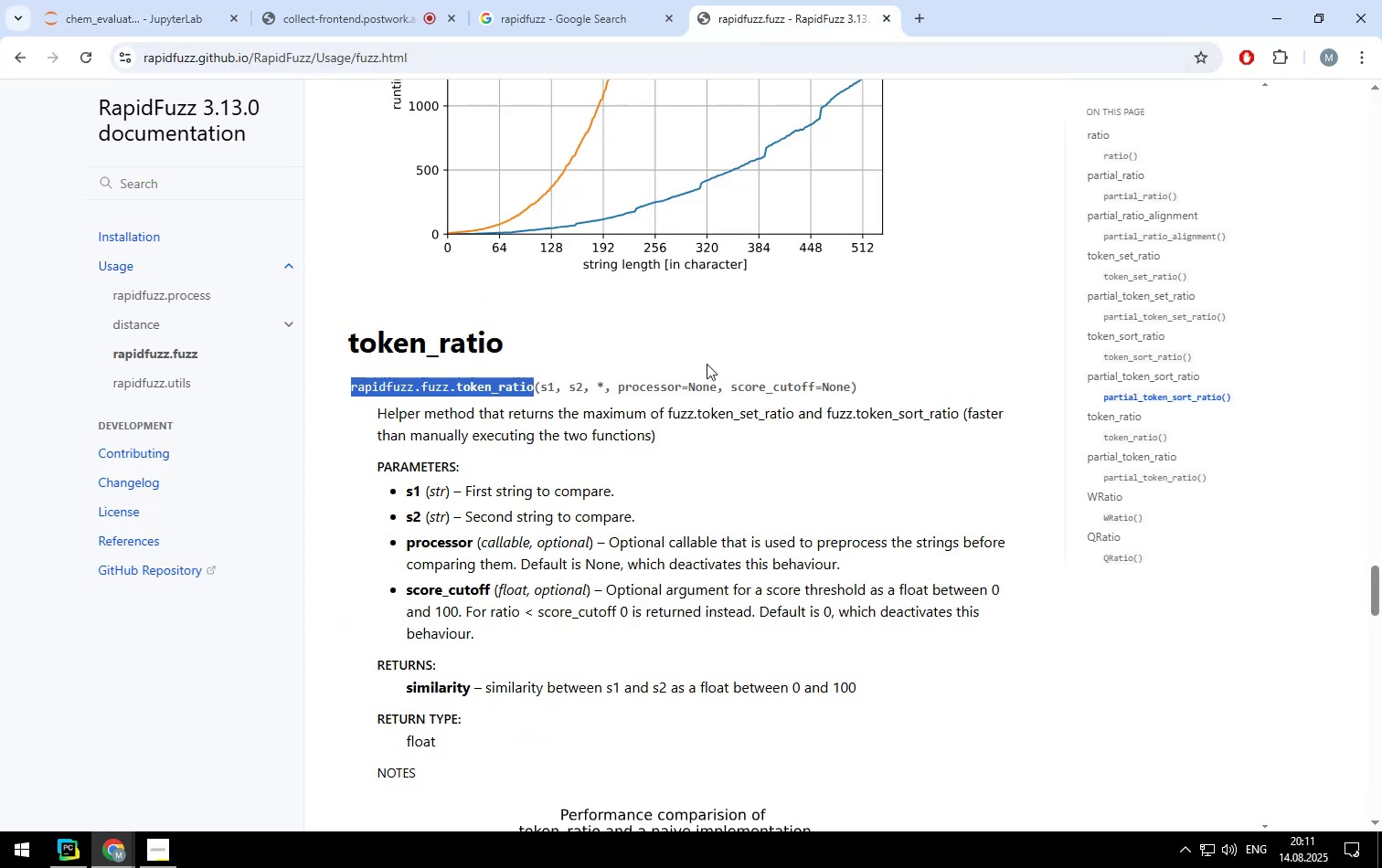 
scroll: coordinate [707, 364], scroll_direction: down, amount: 8.0
 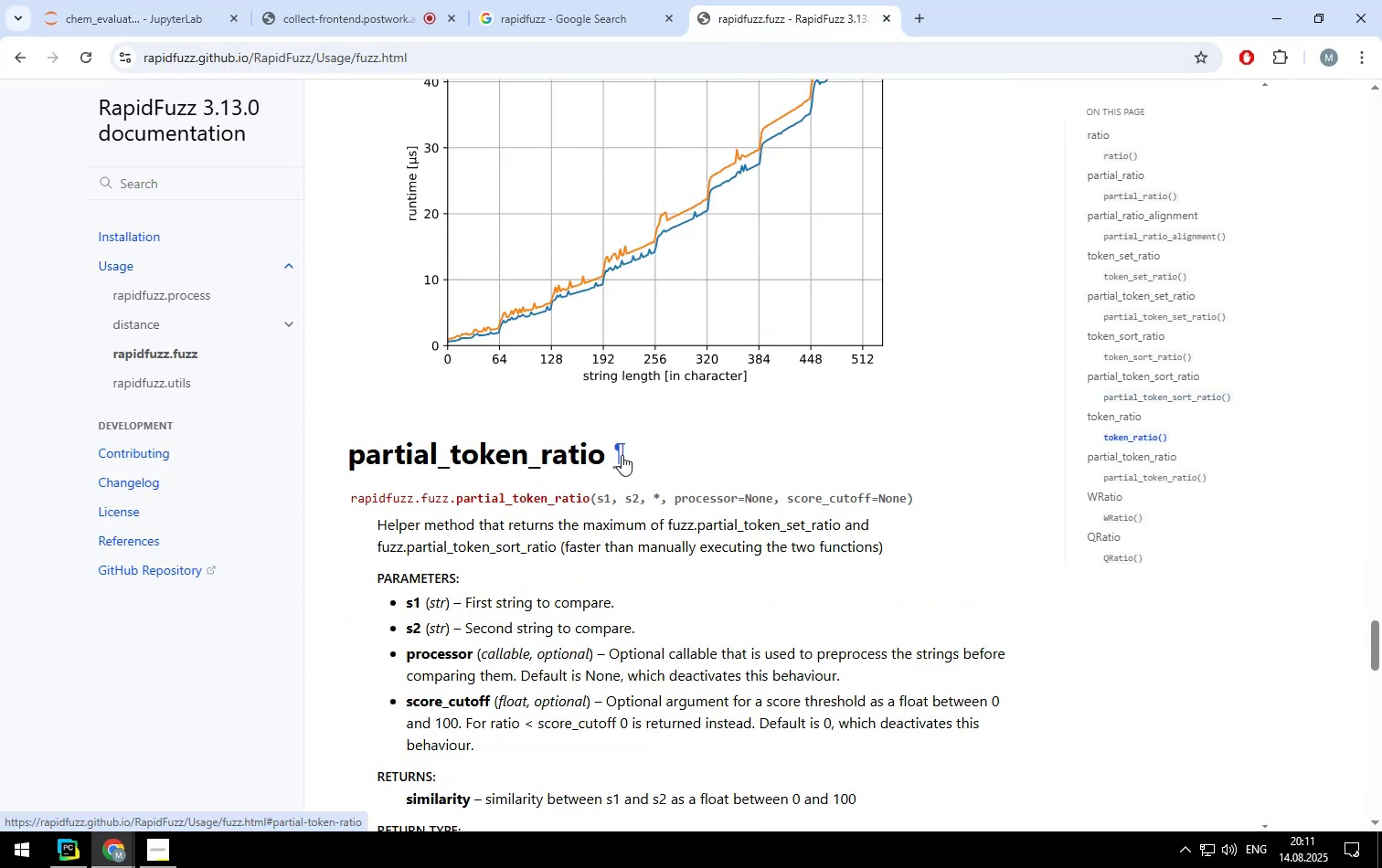 
left_click_drag(start_coordinate=[607, 453], to_coordinate=[356, 450])
 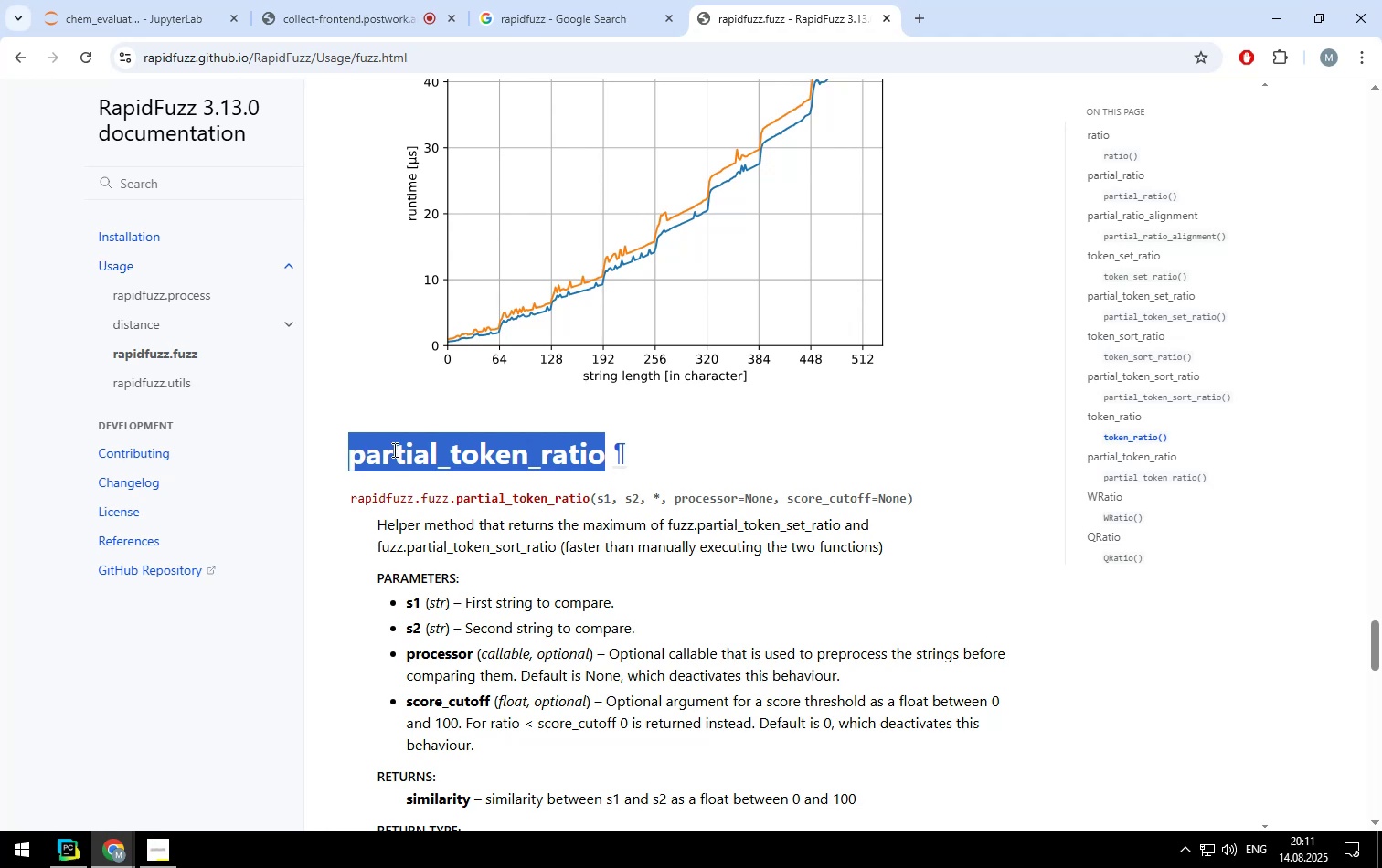 
key(Control+ControlLeft)
 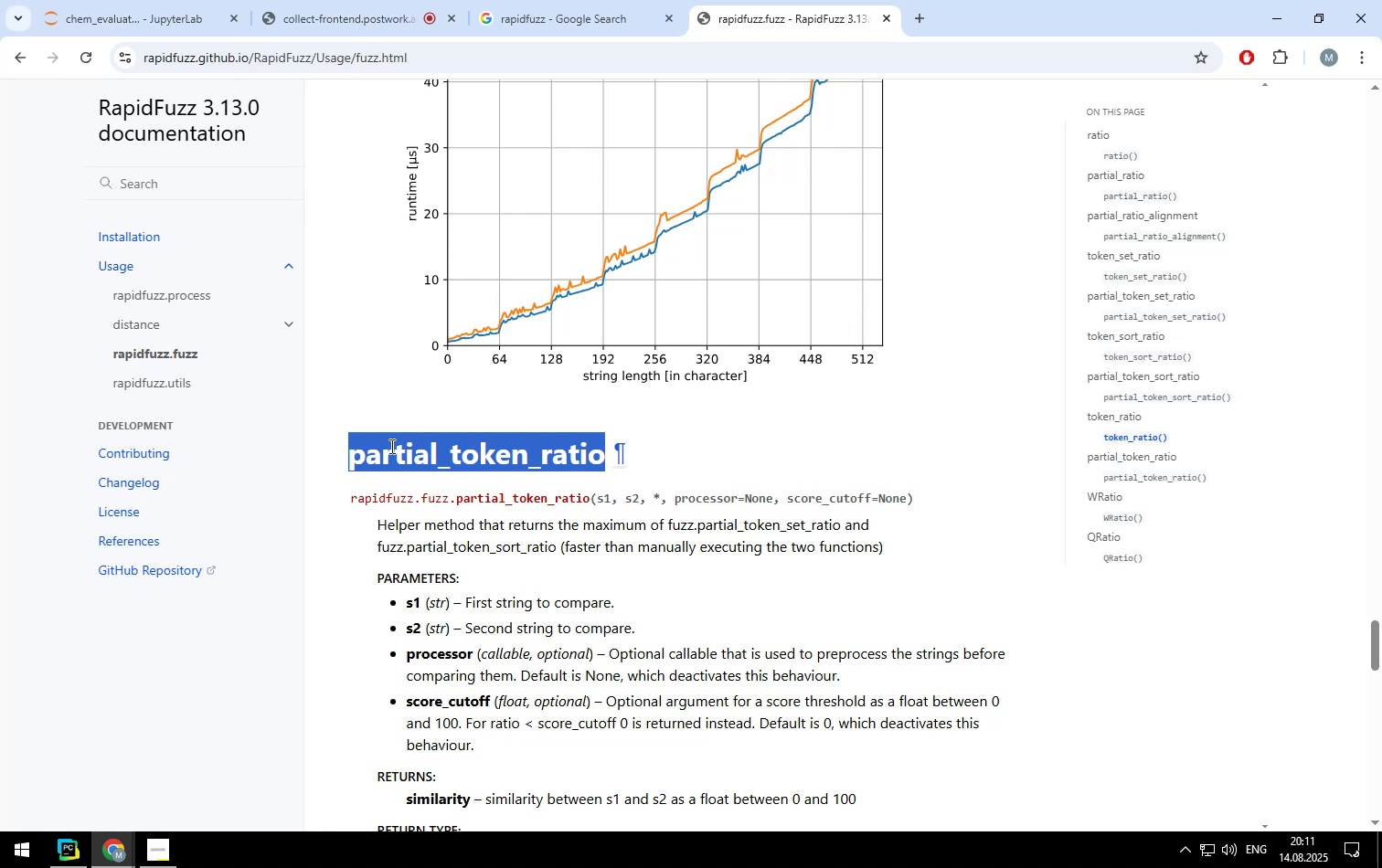 
key(Control+C)
 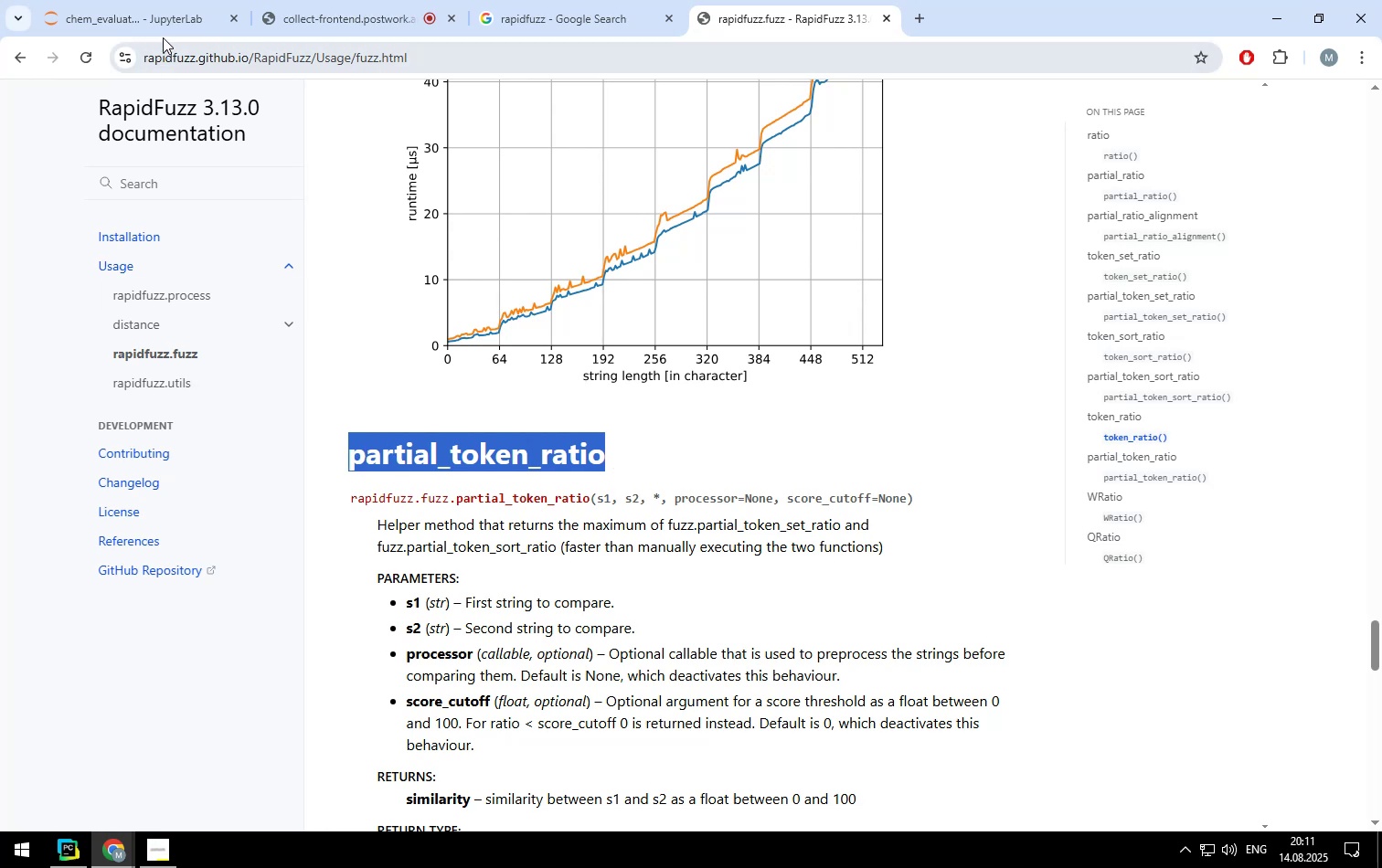 
left_click([164, 29])
 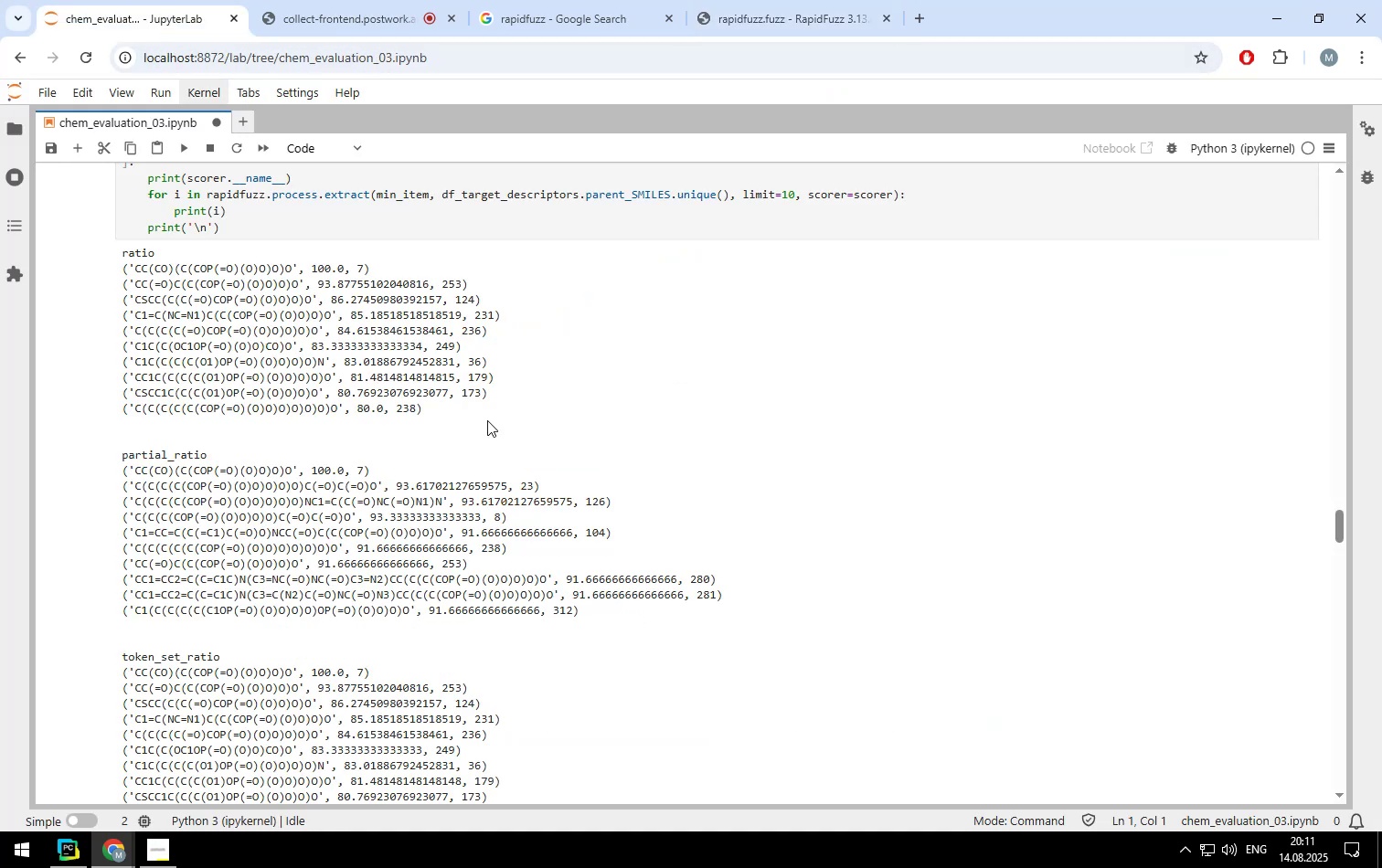 
scroll: coordinate [497, 426], scroll_direction: down, amount: 13.0
 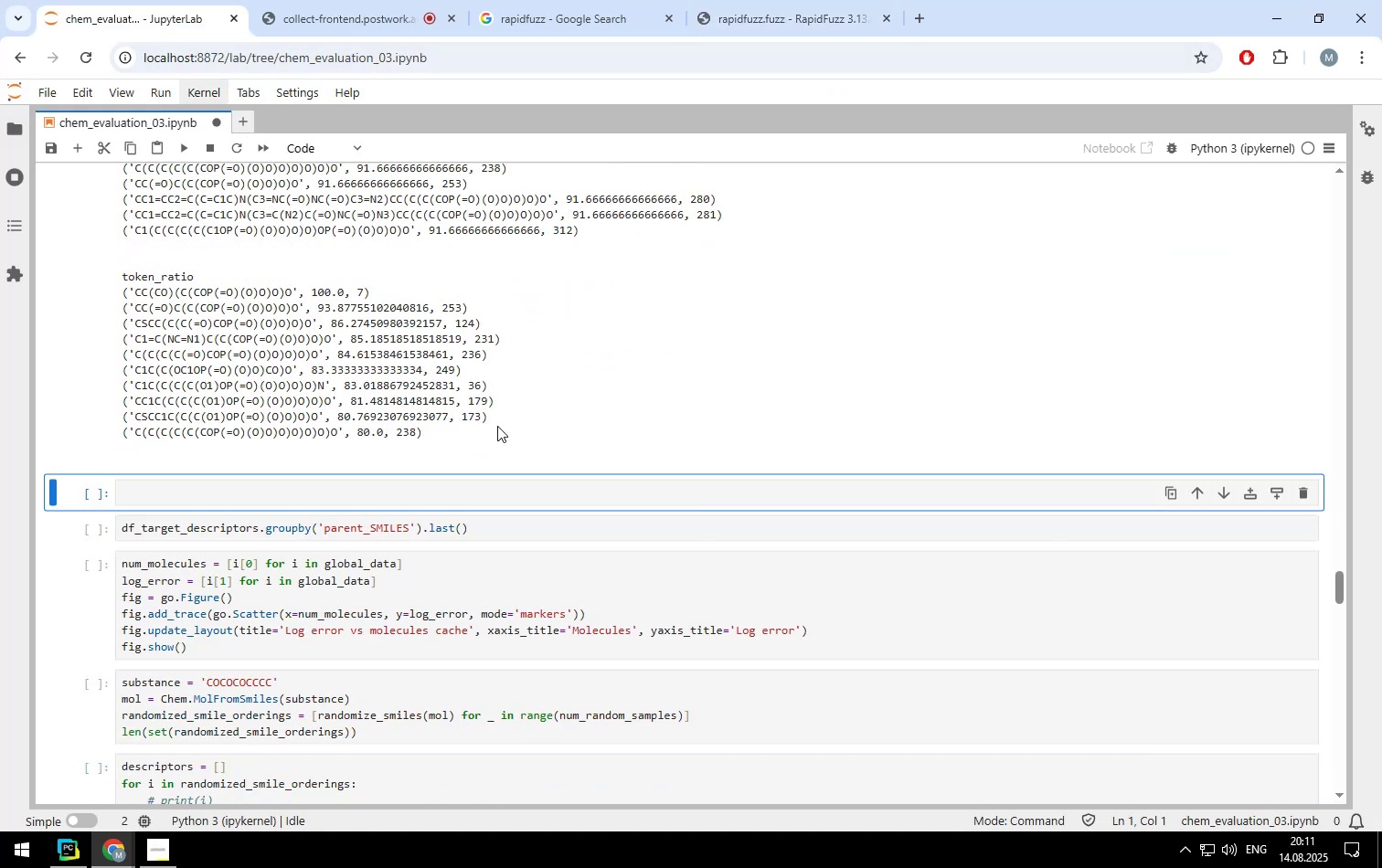 
scroll: coordinate [497, 426], scroll_direction: up, amount: 19.0
 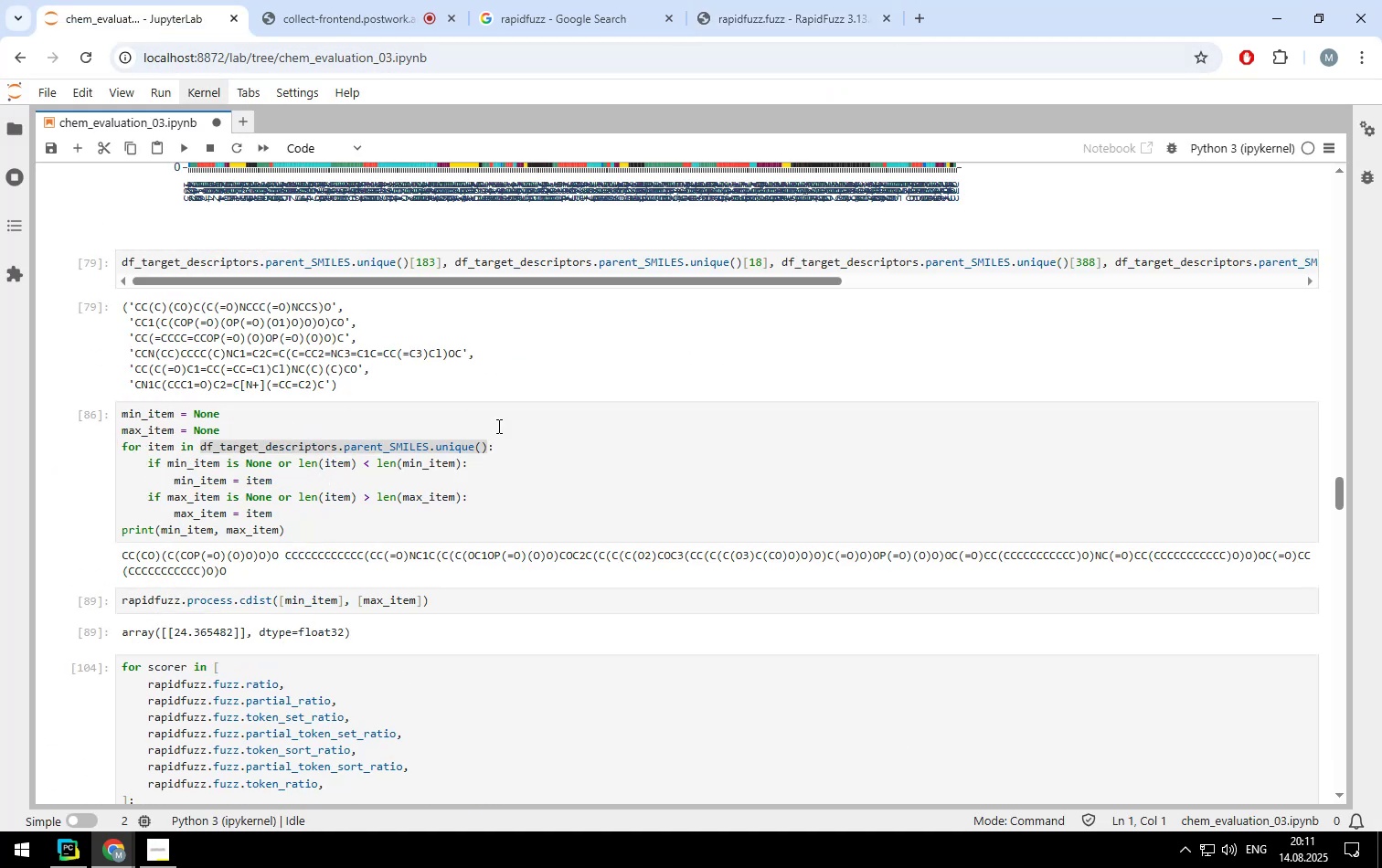 
scroll: coordinate [497, 426], scroll_direction: down, amount: 3.0
 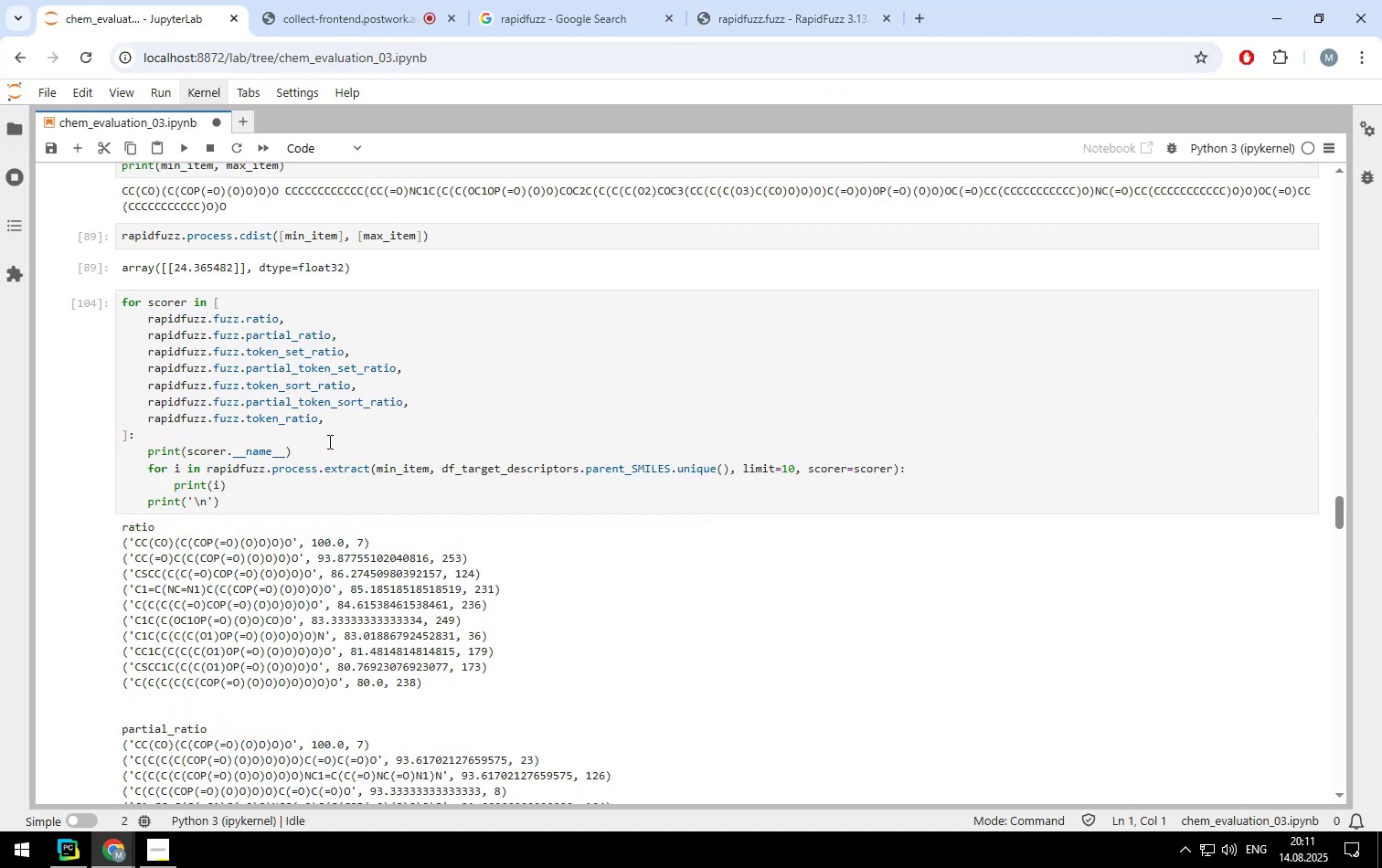 
left_click([332, 420])
 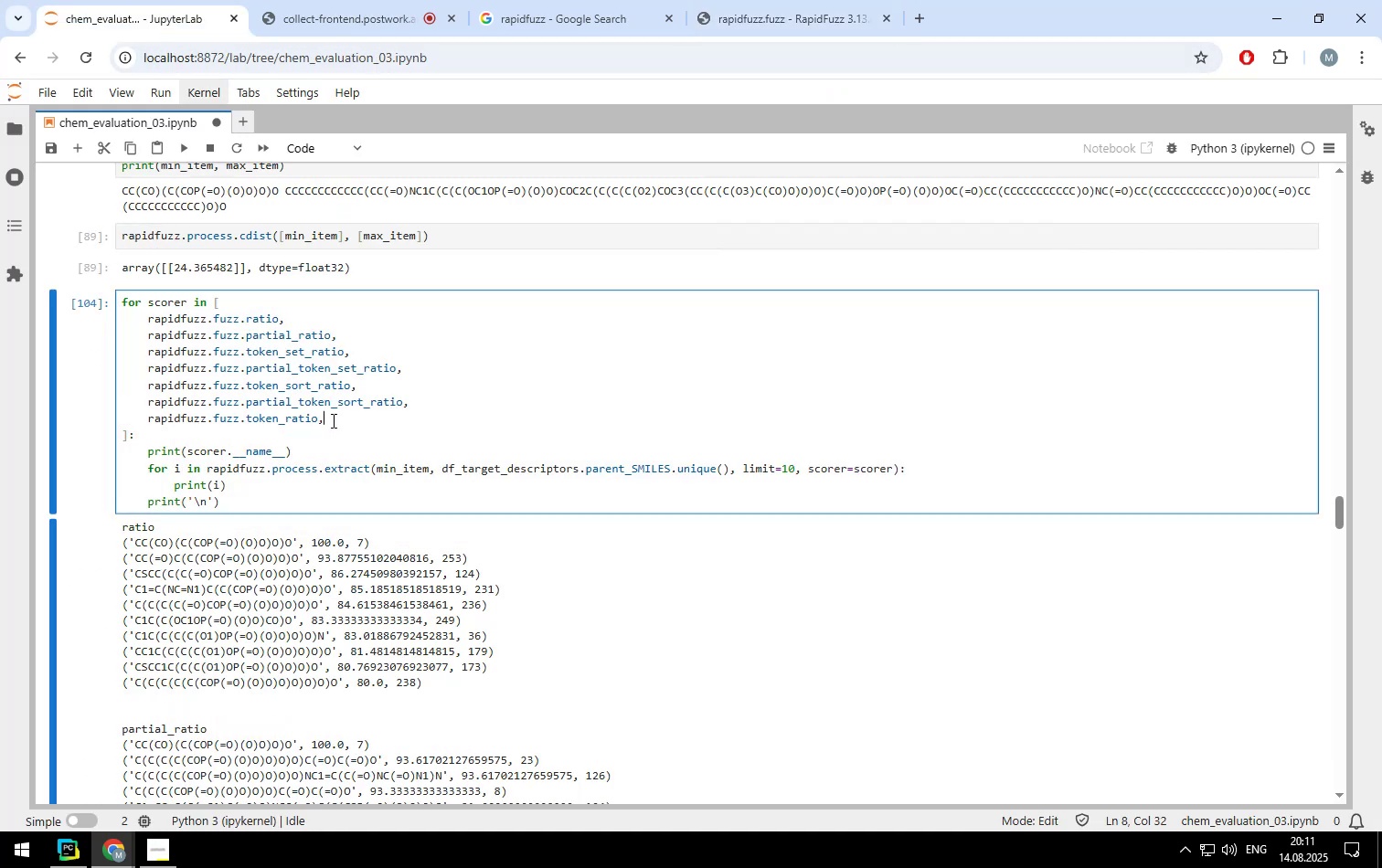 
key(Enter)
 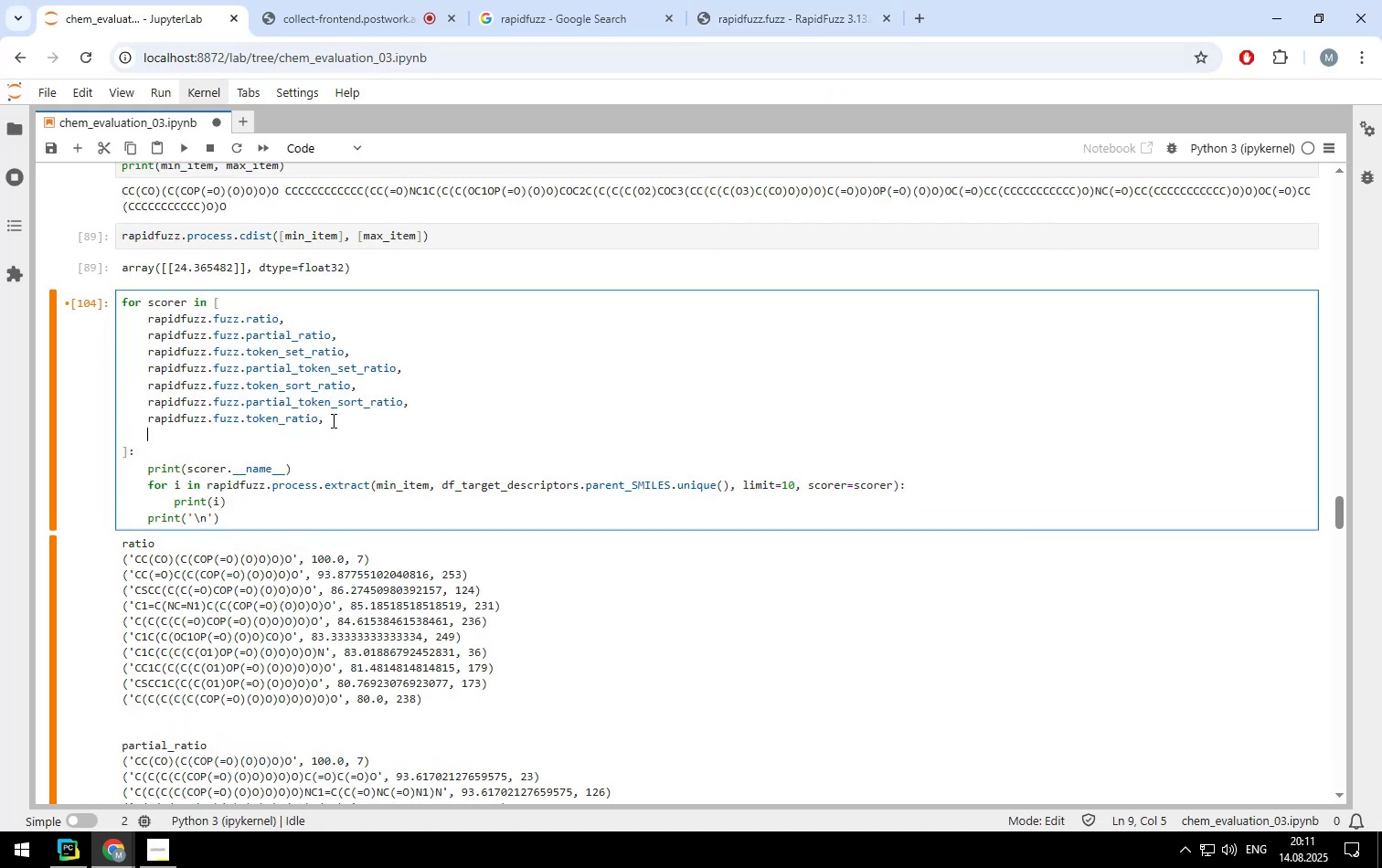 
key(Control+ControlLeft)
 